 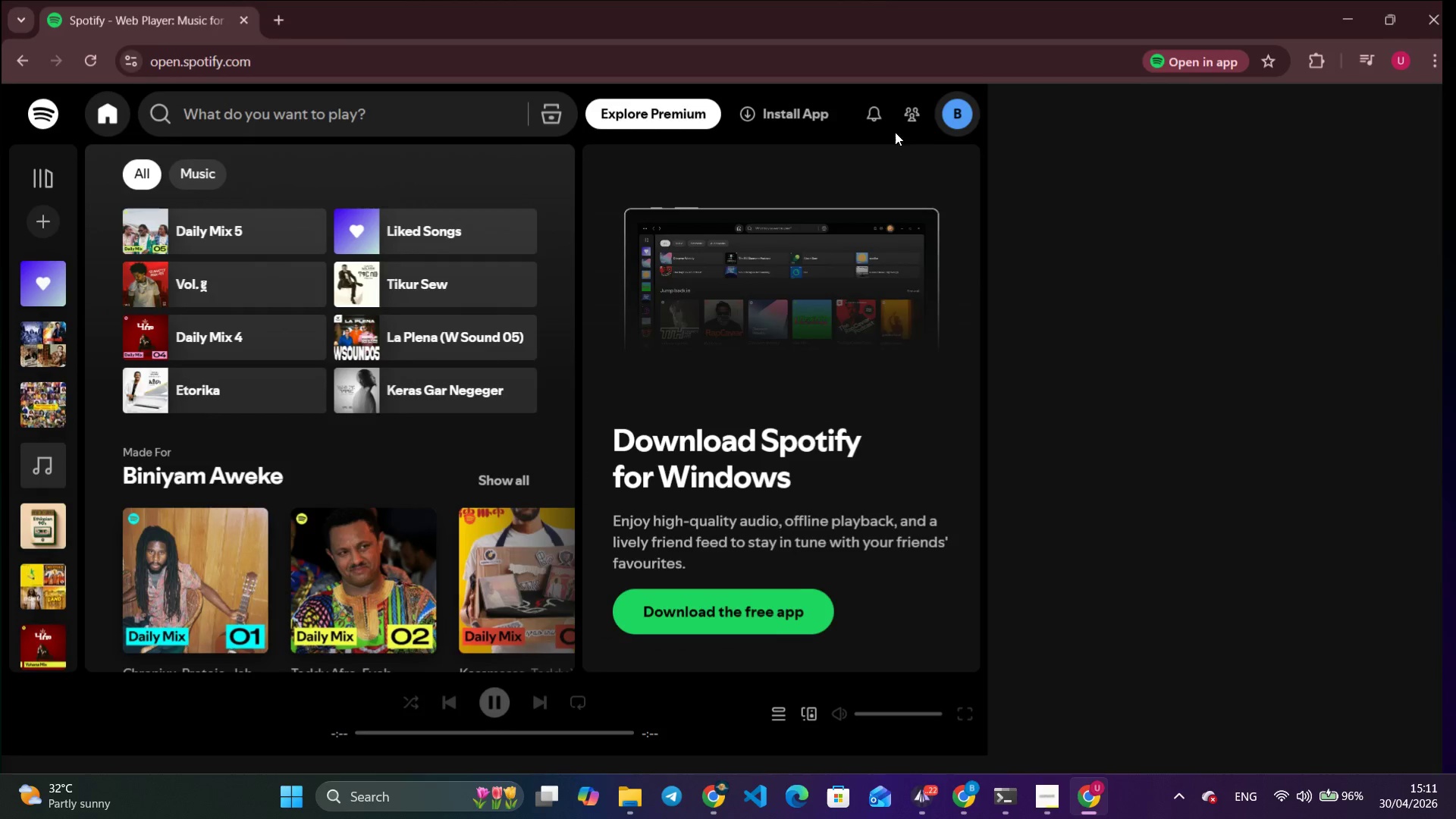 
scroll: coordinate [476, 398], scroll_direction: down, amount: 2.0
 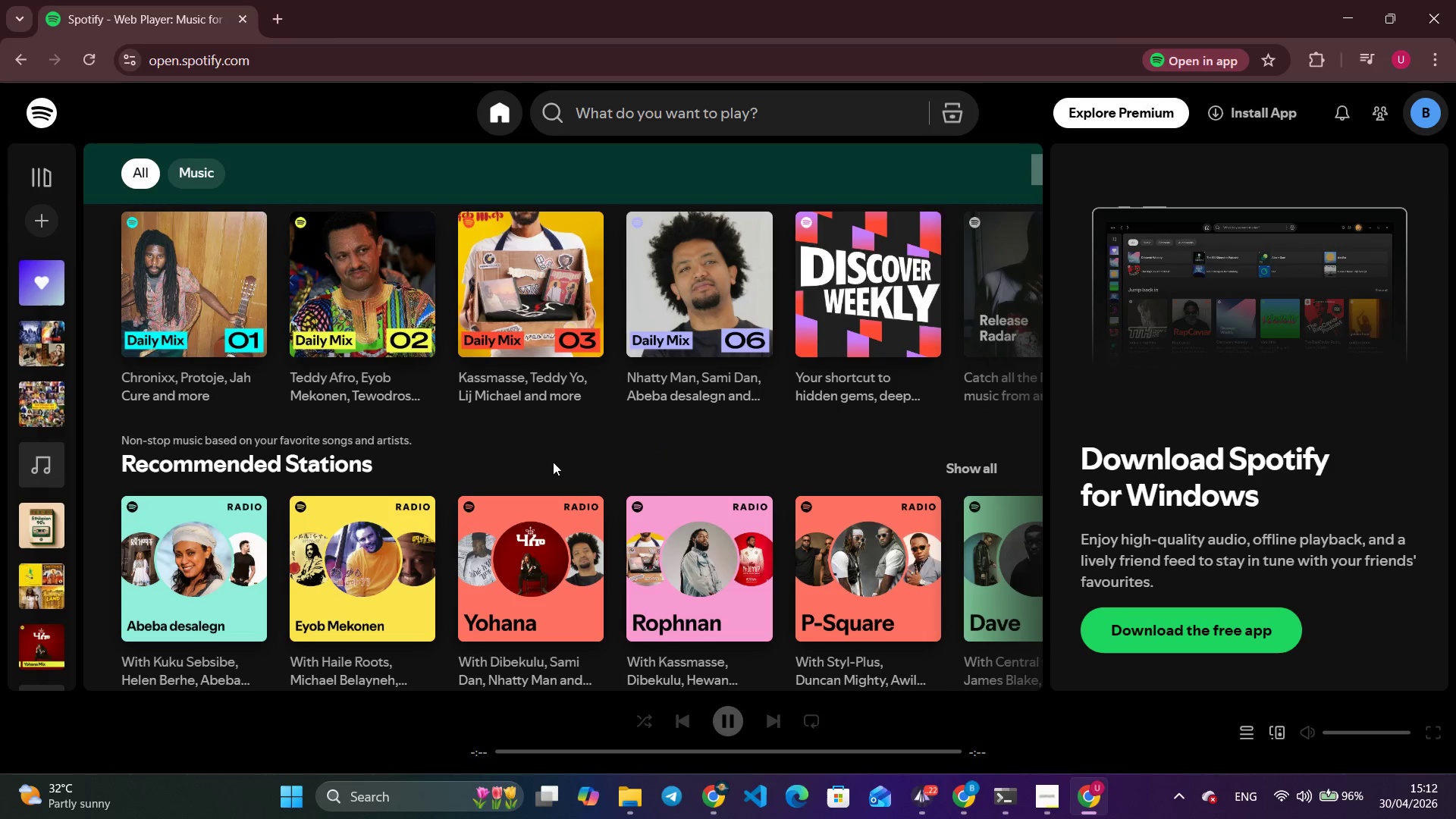 
wait(12.39)
 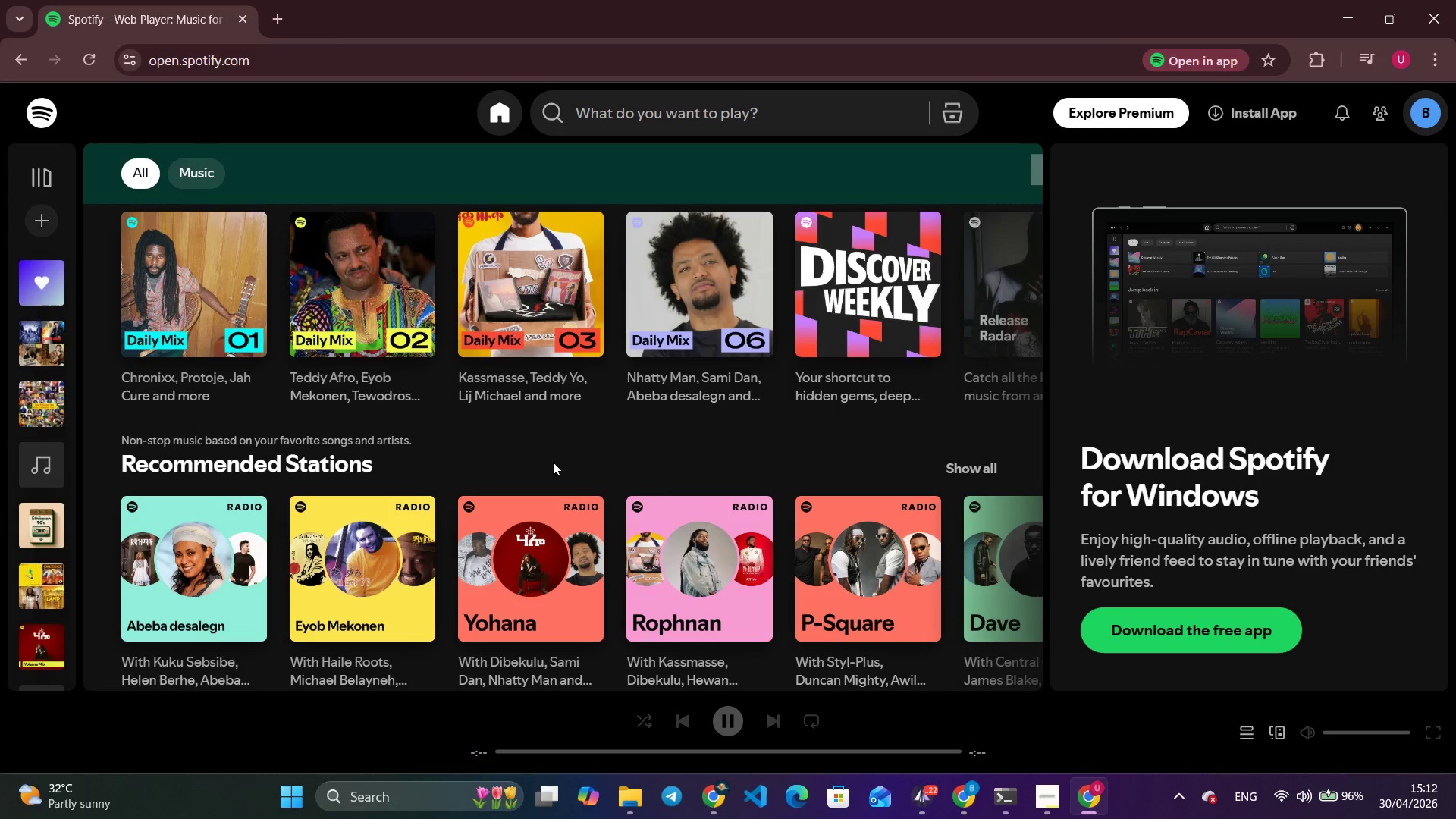 
left_click([855, 558])
 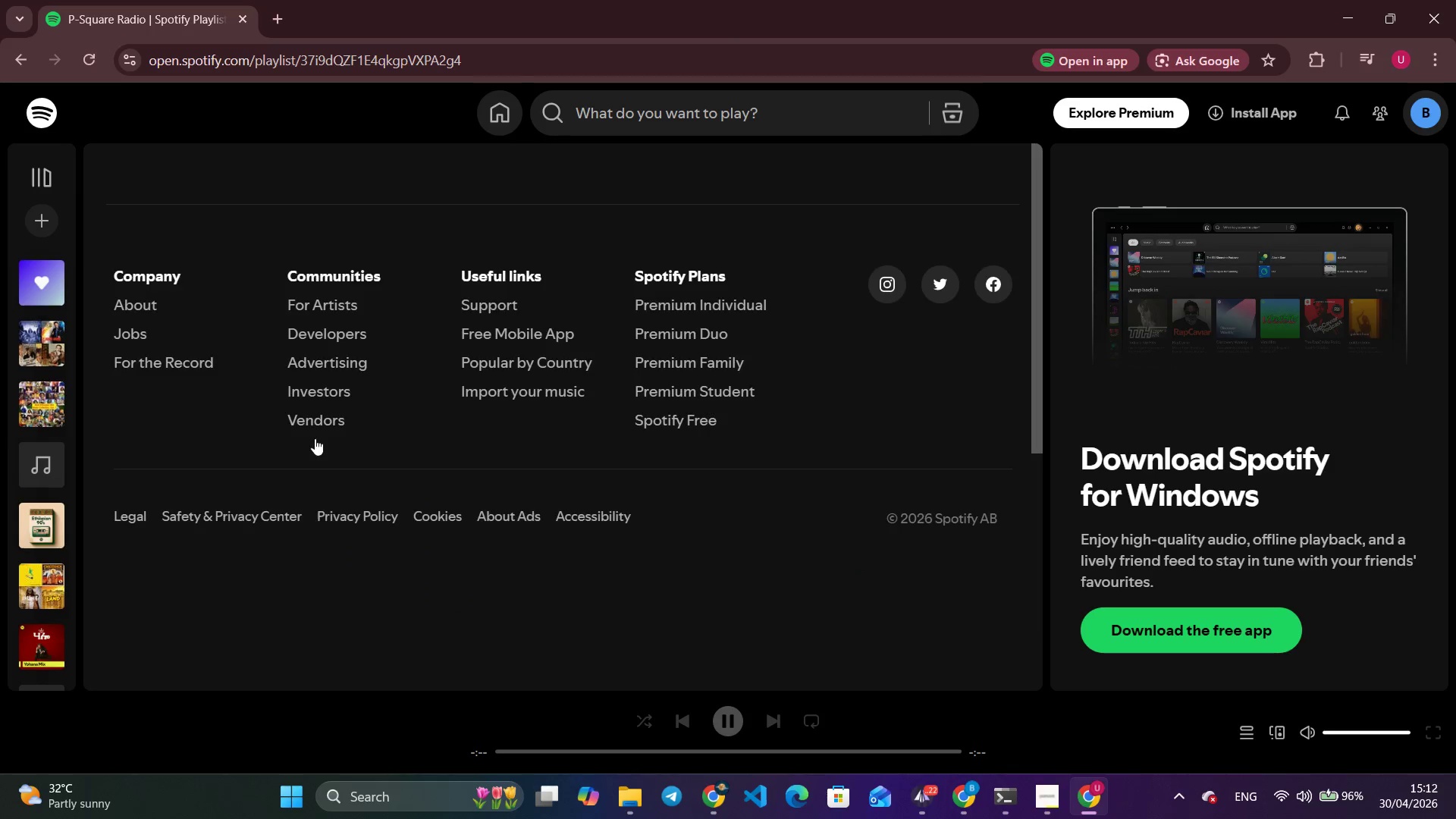 
wait(7.02)
 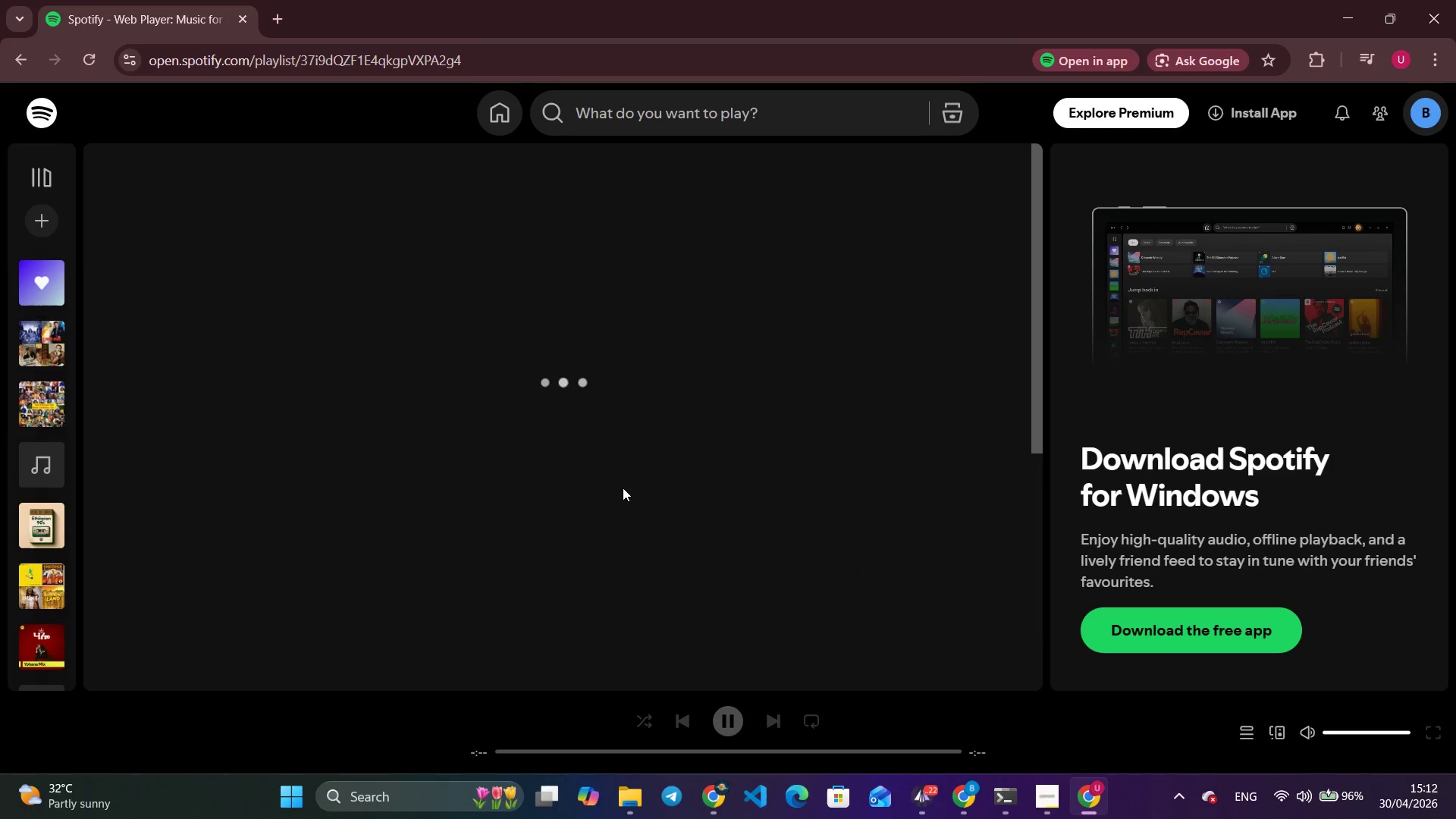 
left_click([251, 449])
 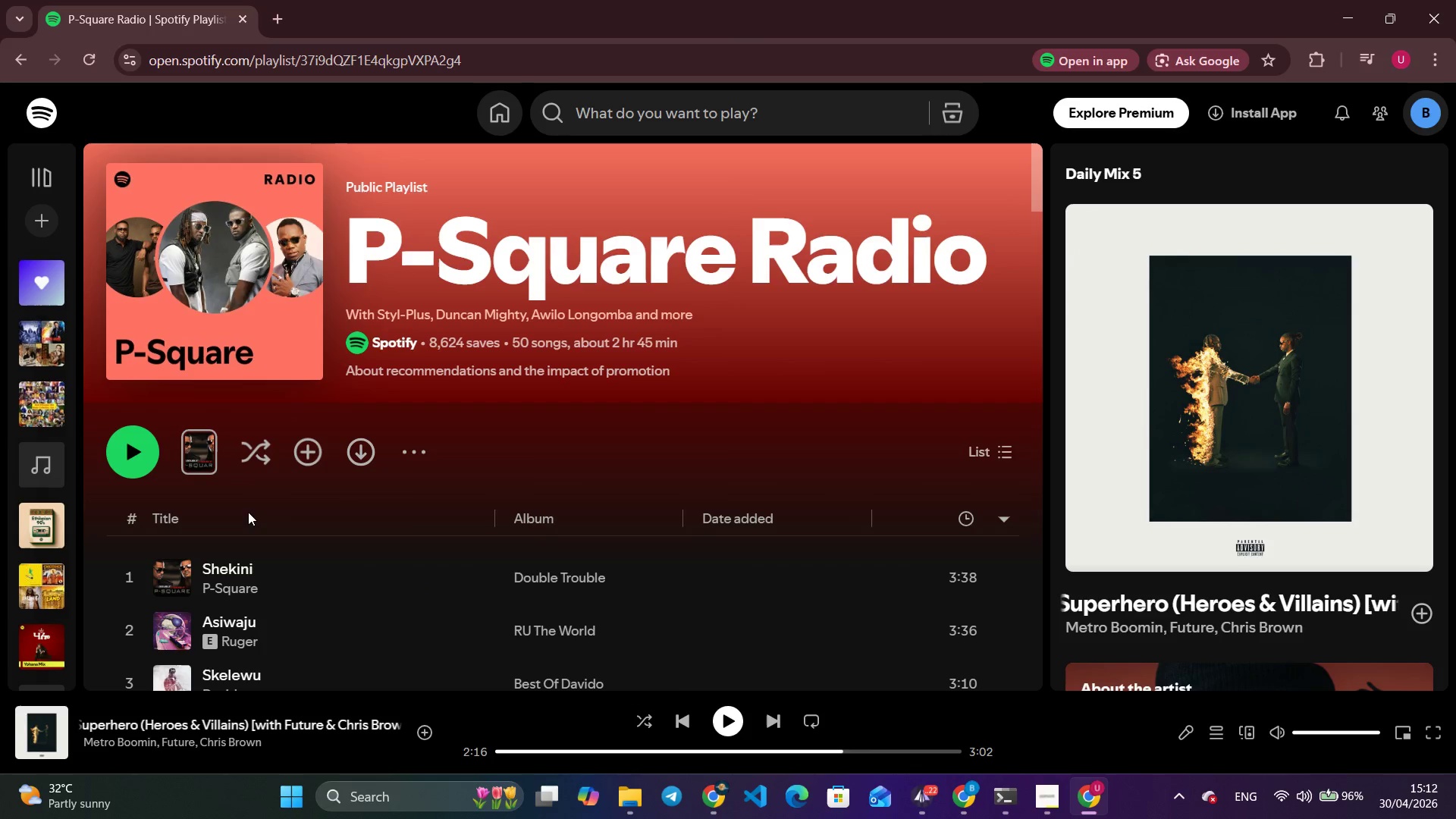 
left_click([253, 466])
 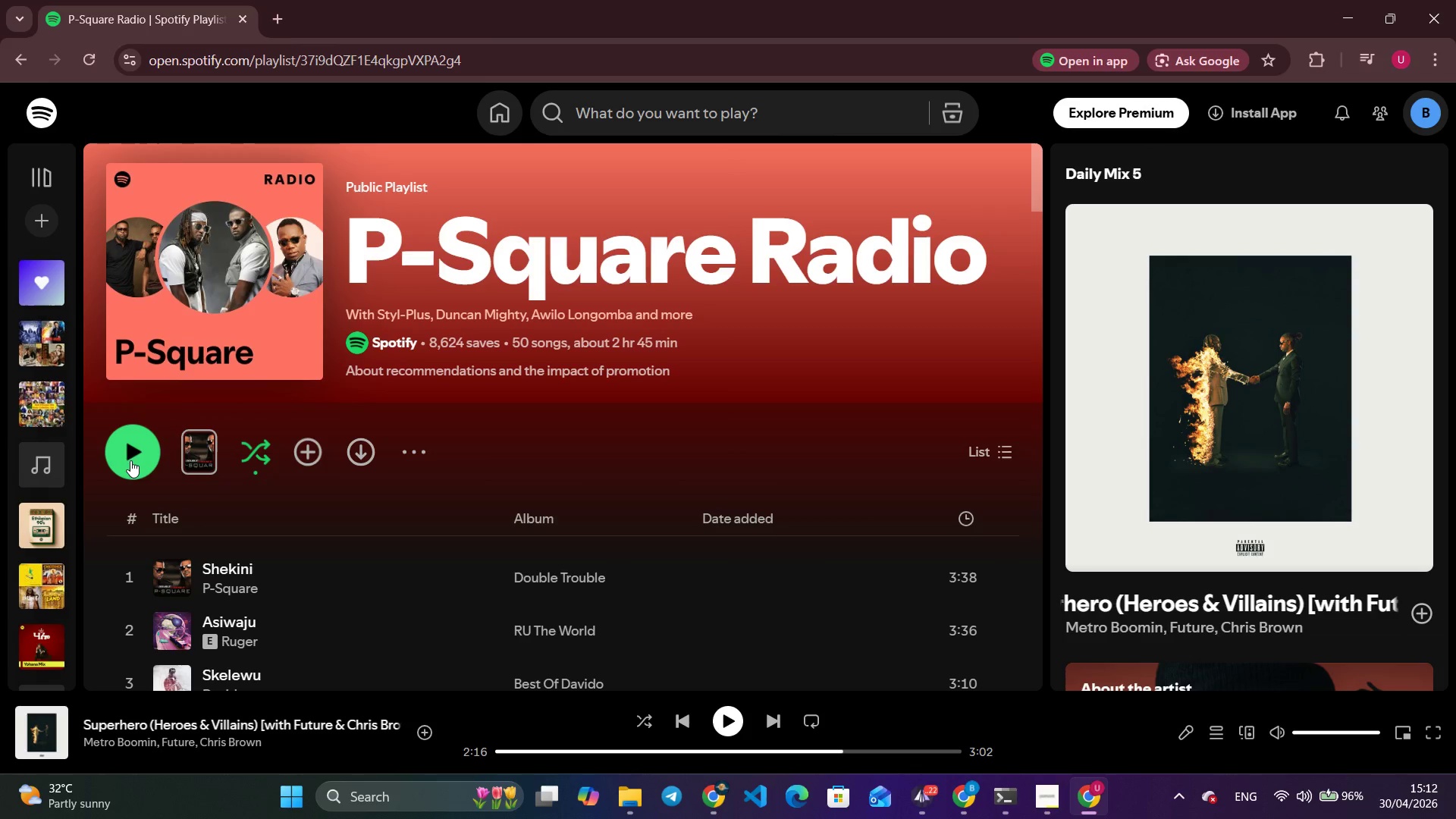 
wait(5.81)
 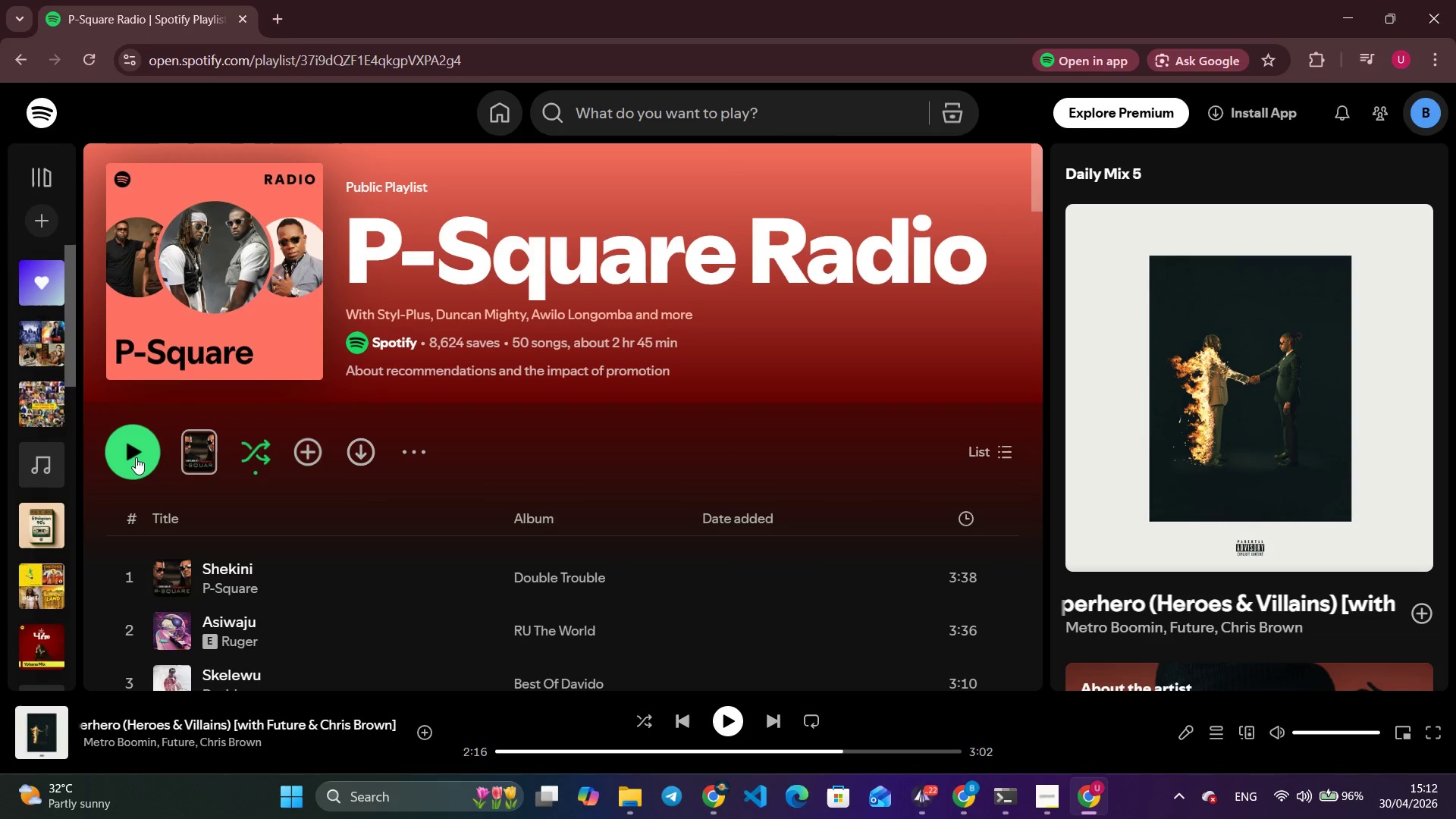 
left_click([130, 460])
 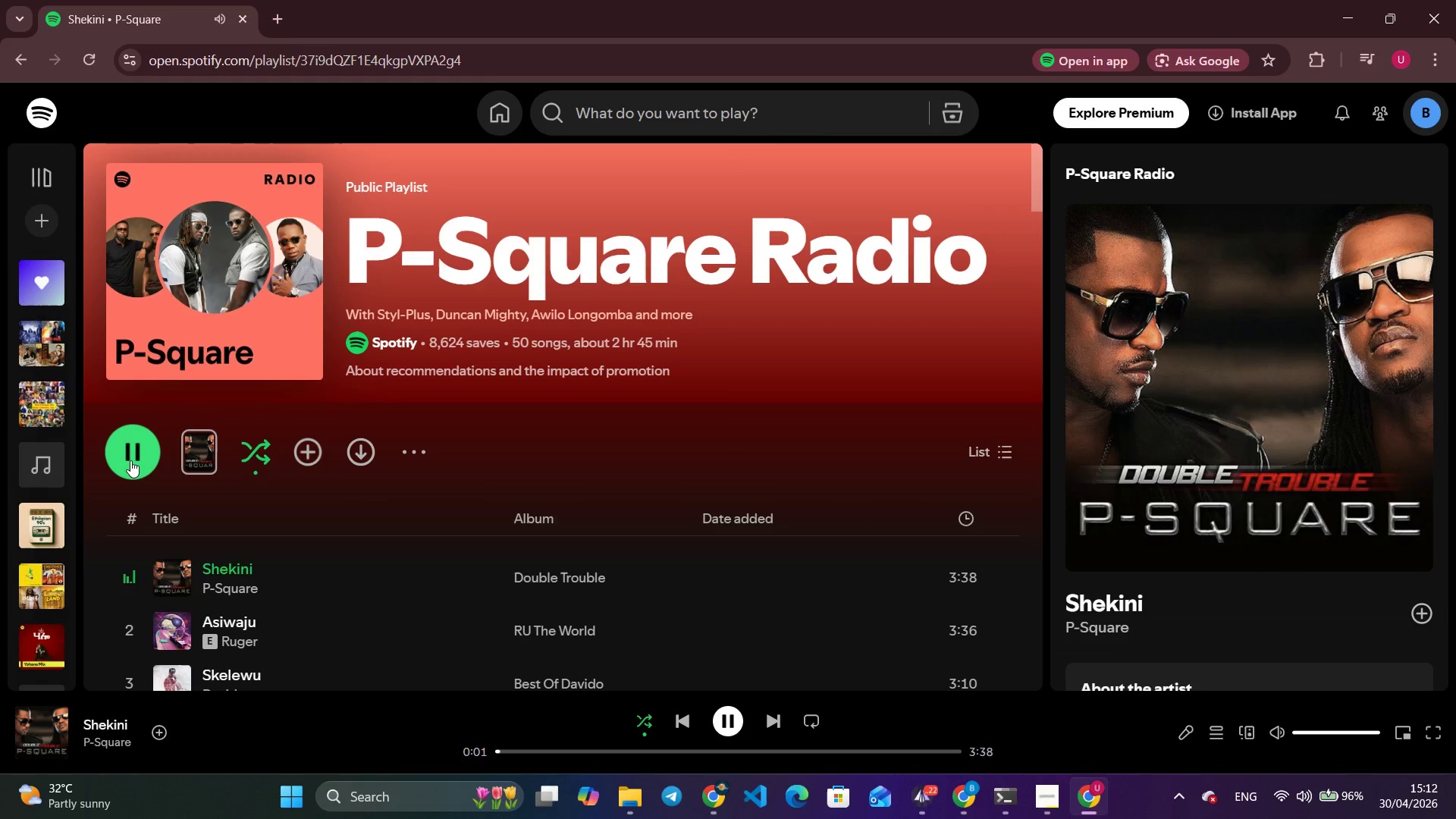 
hold_key(key=VolumeDown, duration=1.53)
 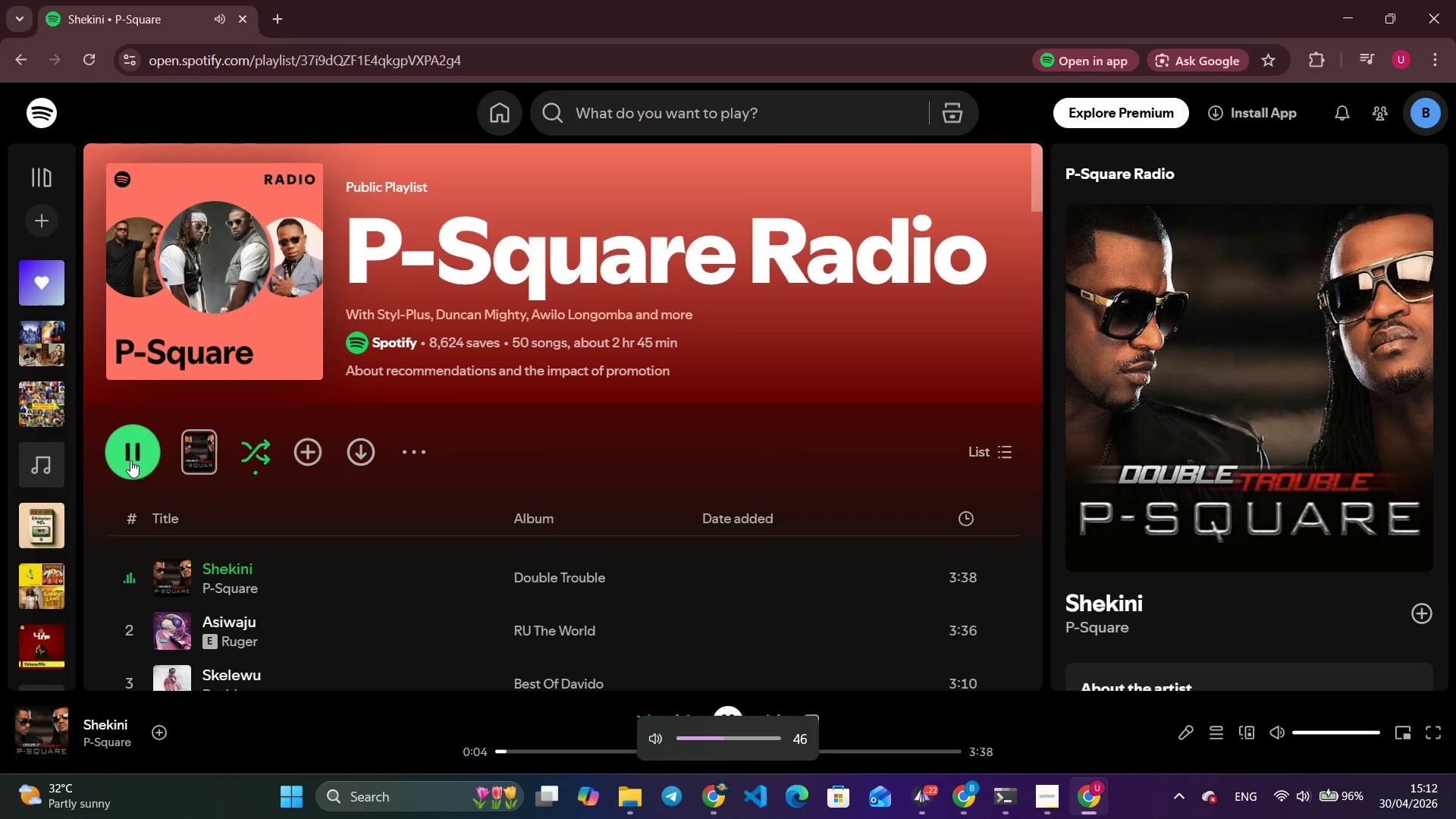 
key(VolumeUp)
 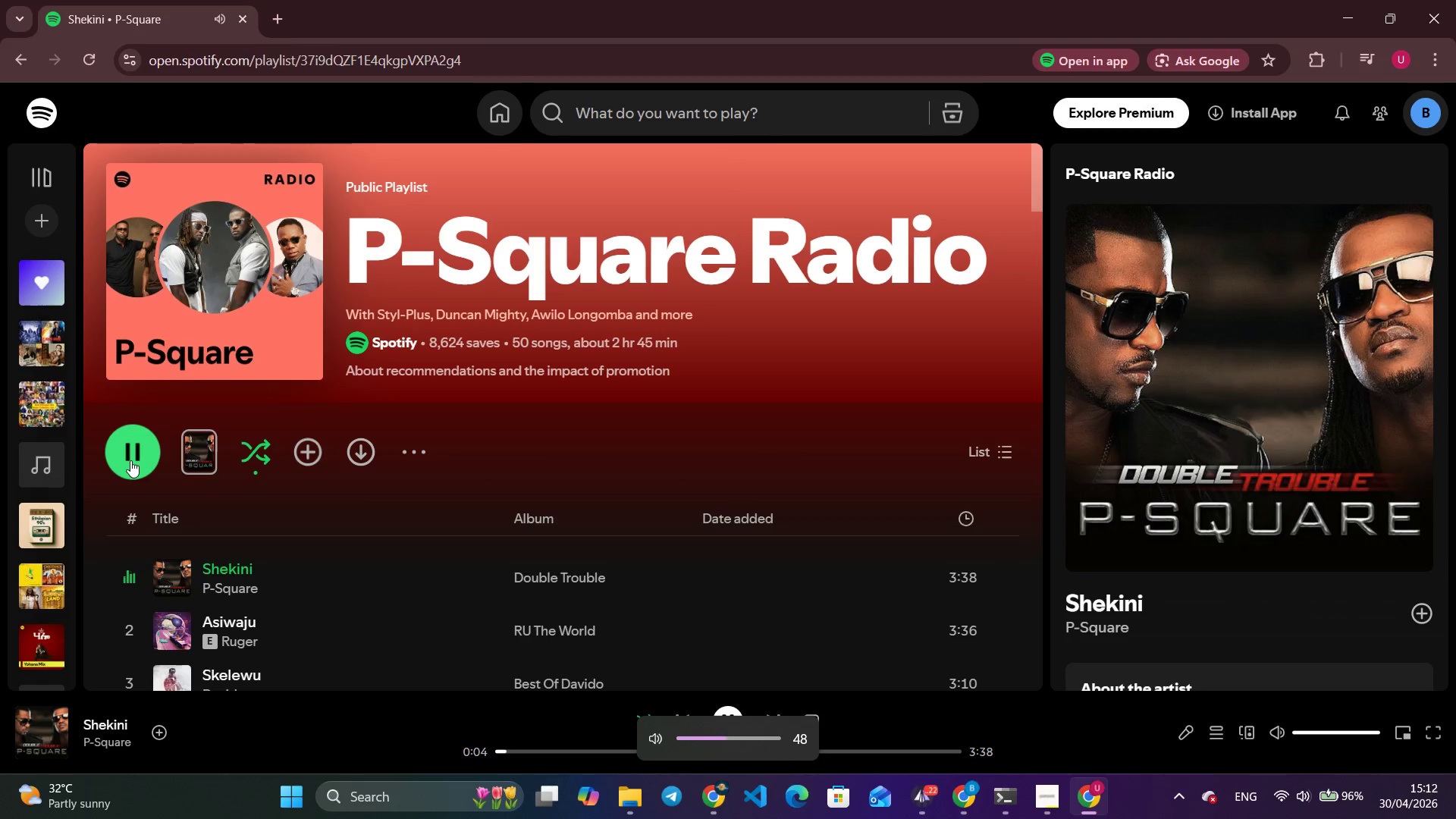 
key(VolumeUp)
 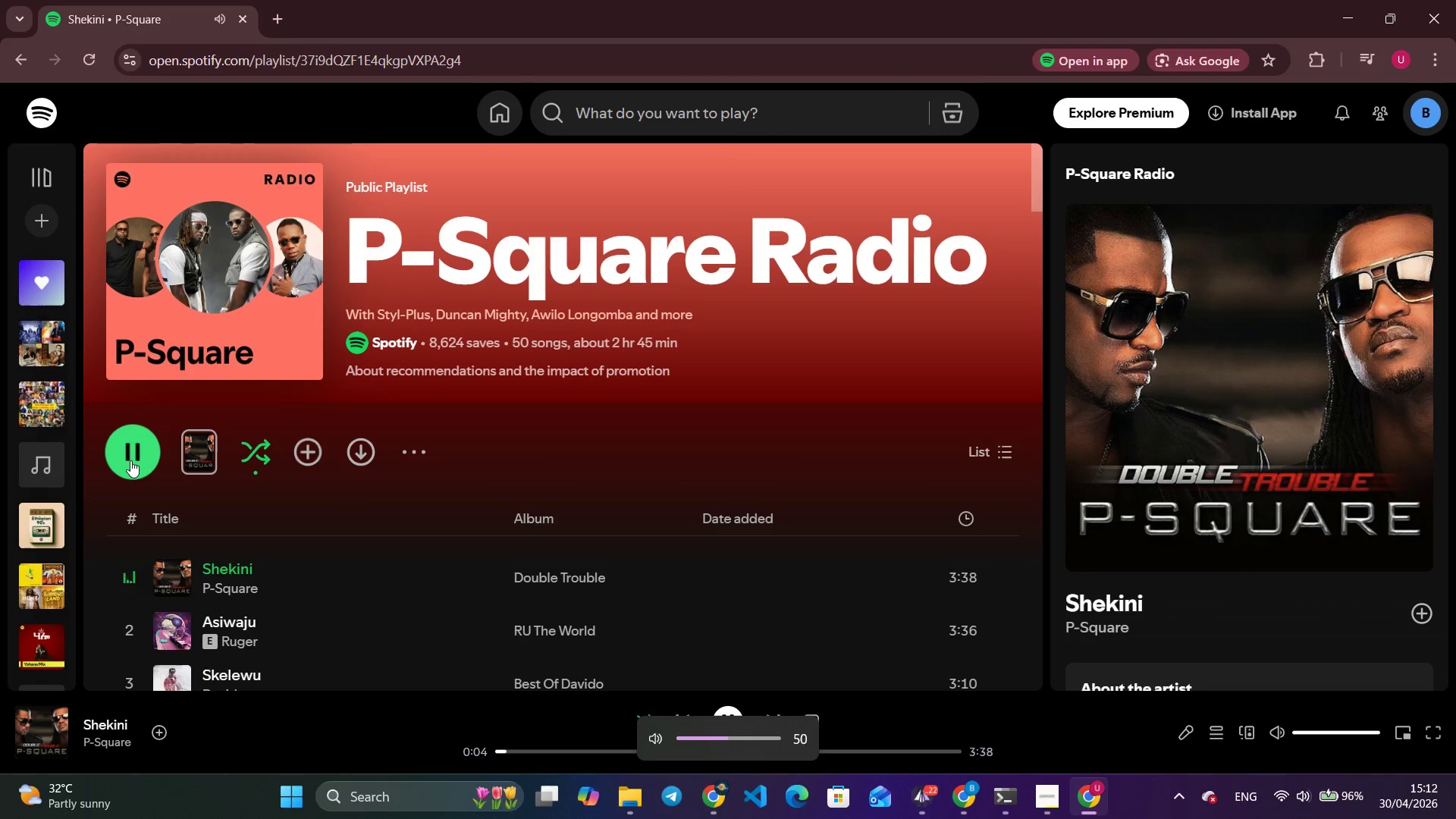 
key(VolumeUp)
 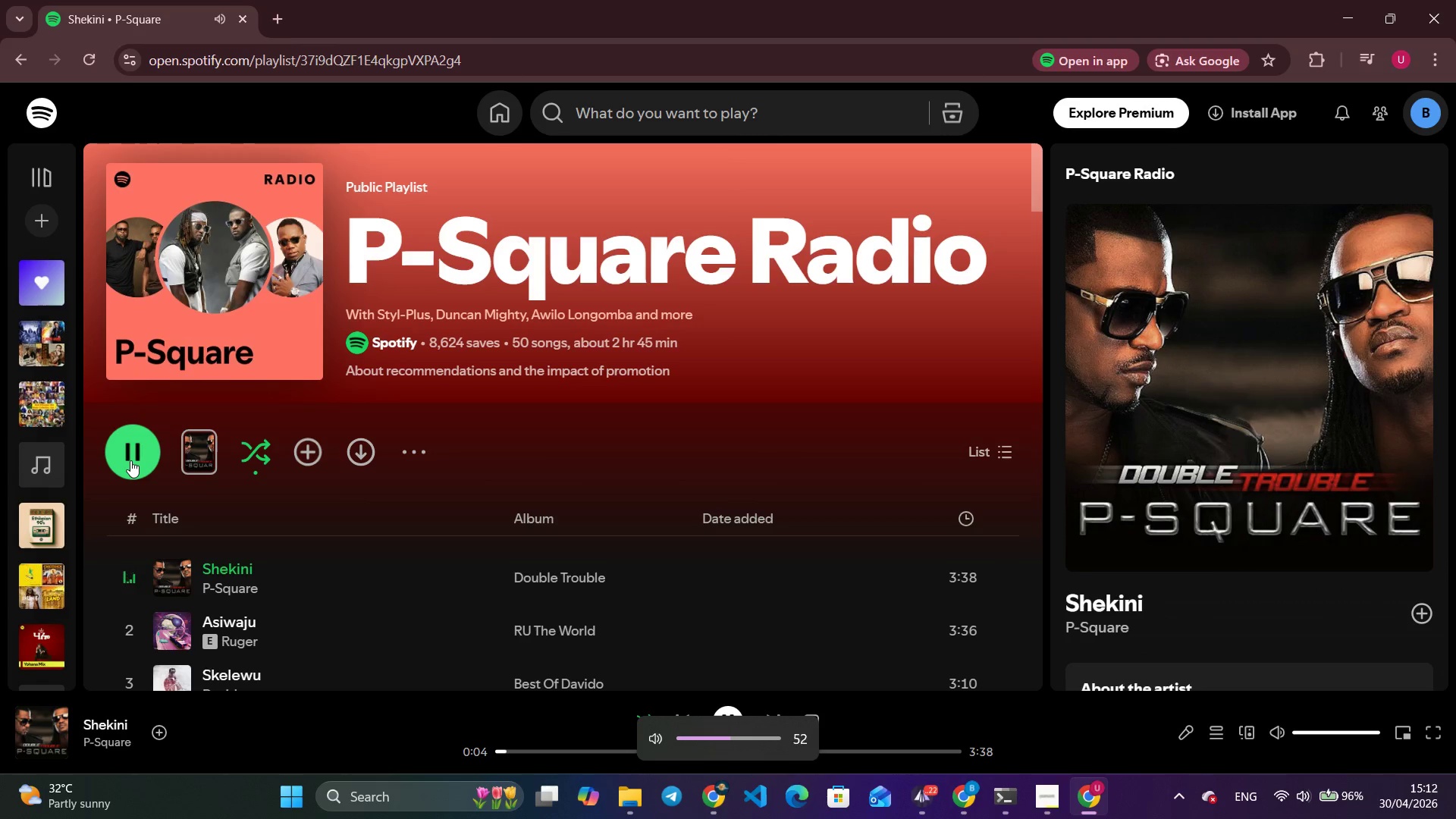 
key(VolumeUp)
 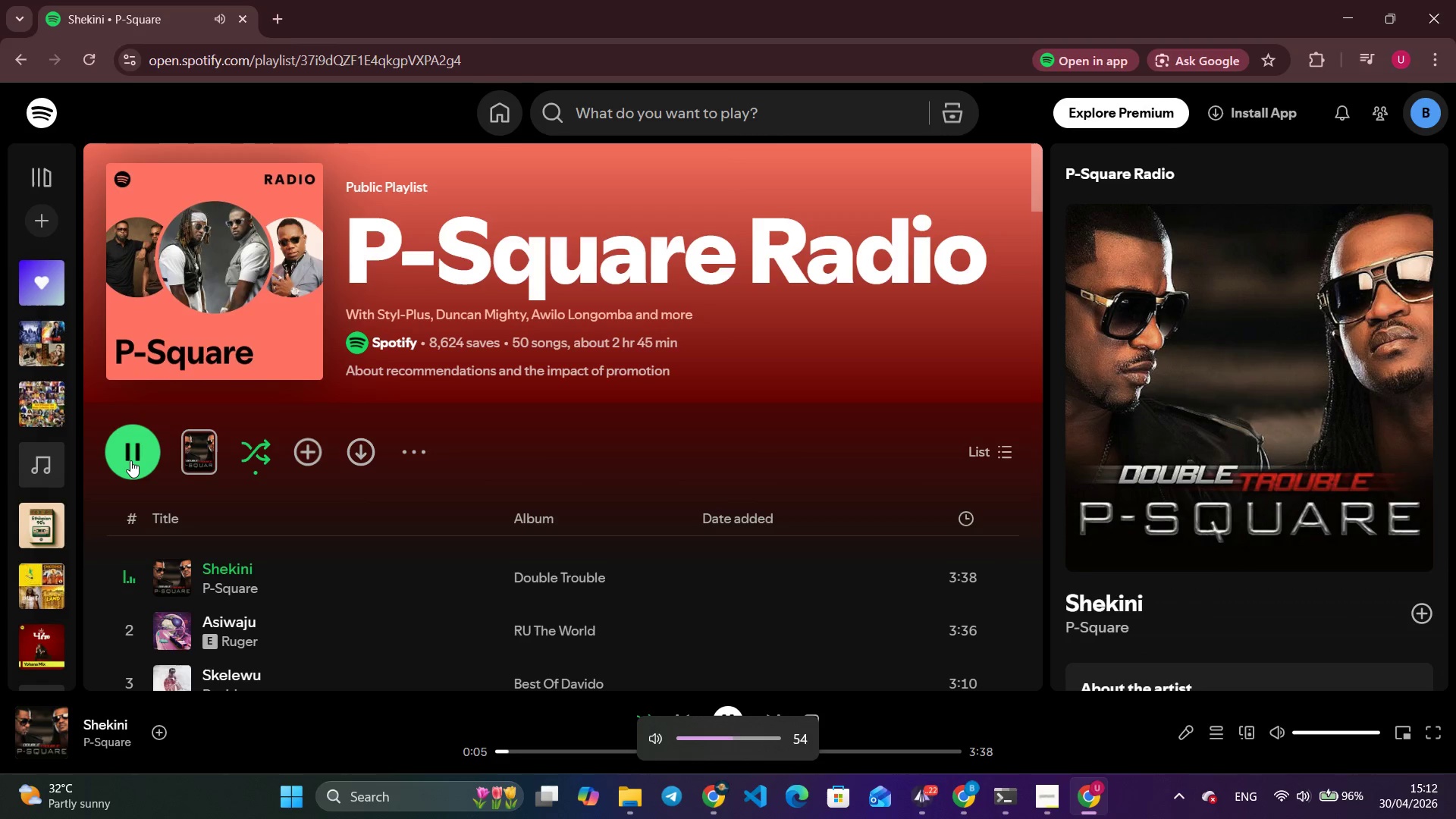 
key(VolumeUp)
 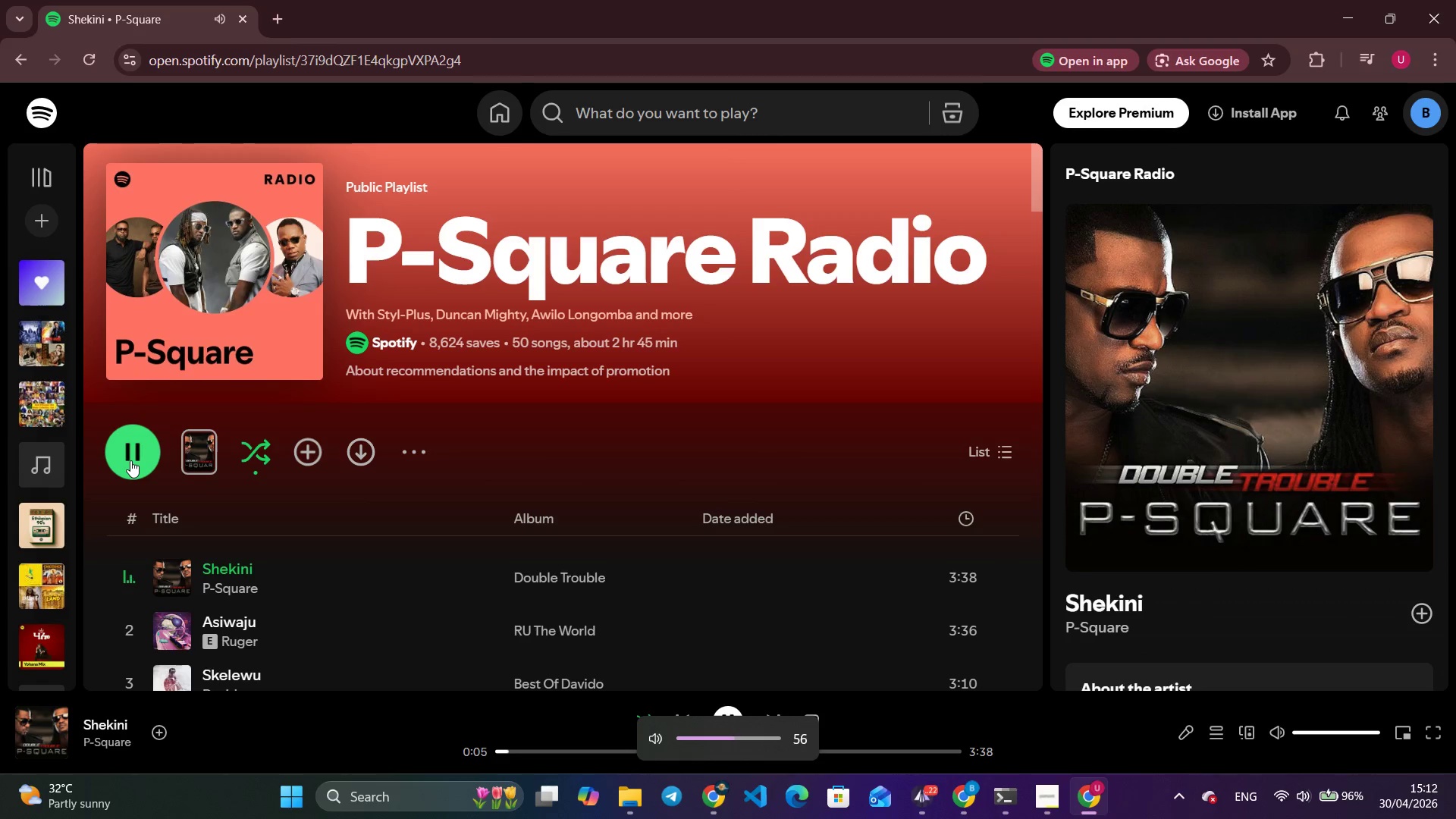 
key(VolumeUp)
 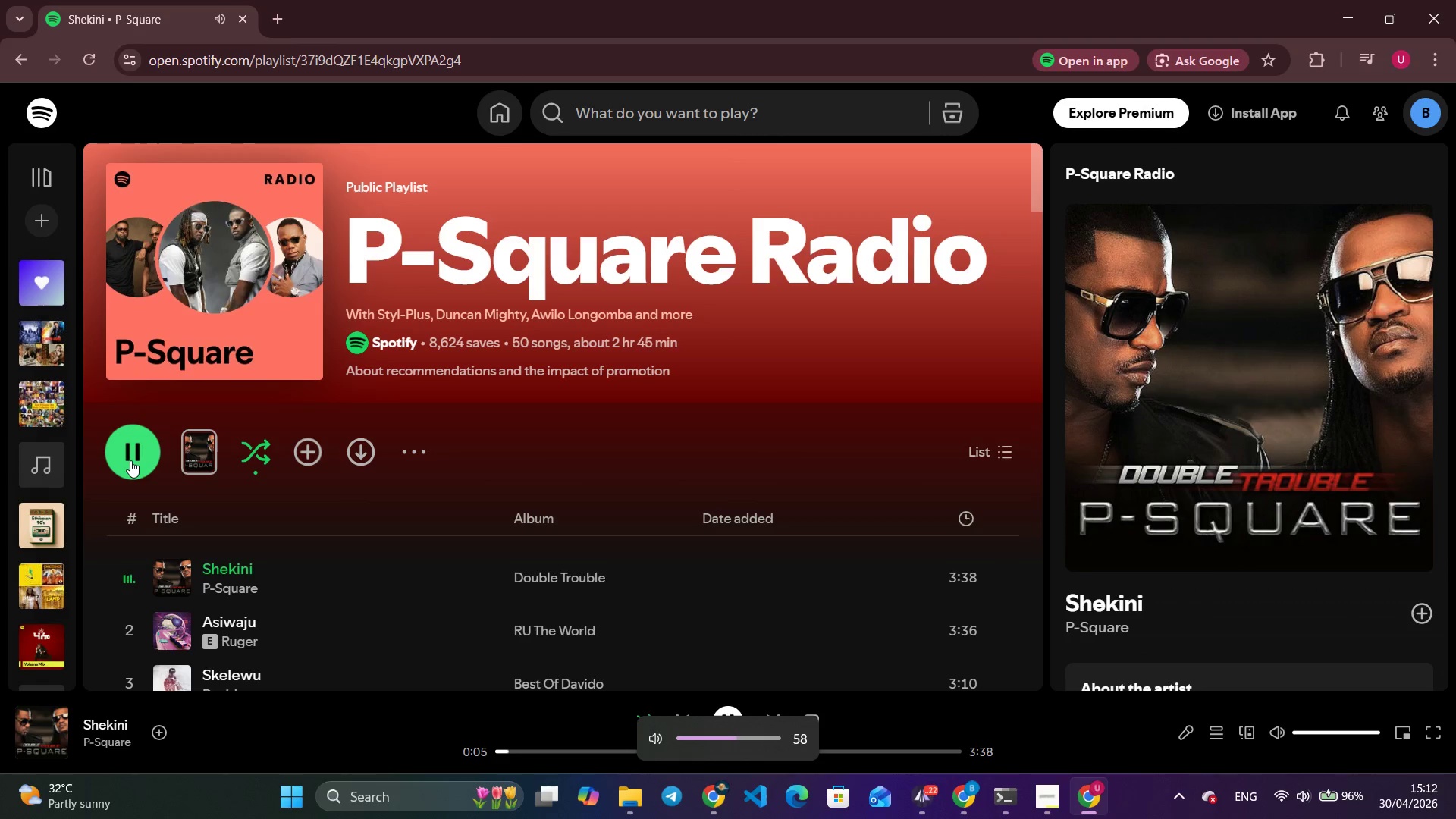 
key(VolumeUp)
 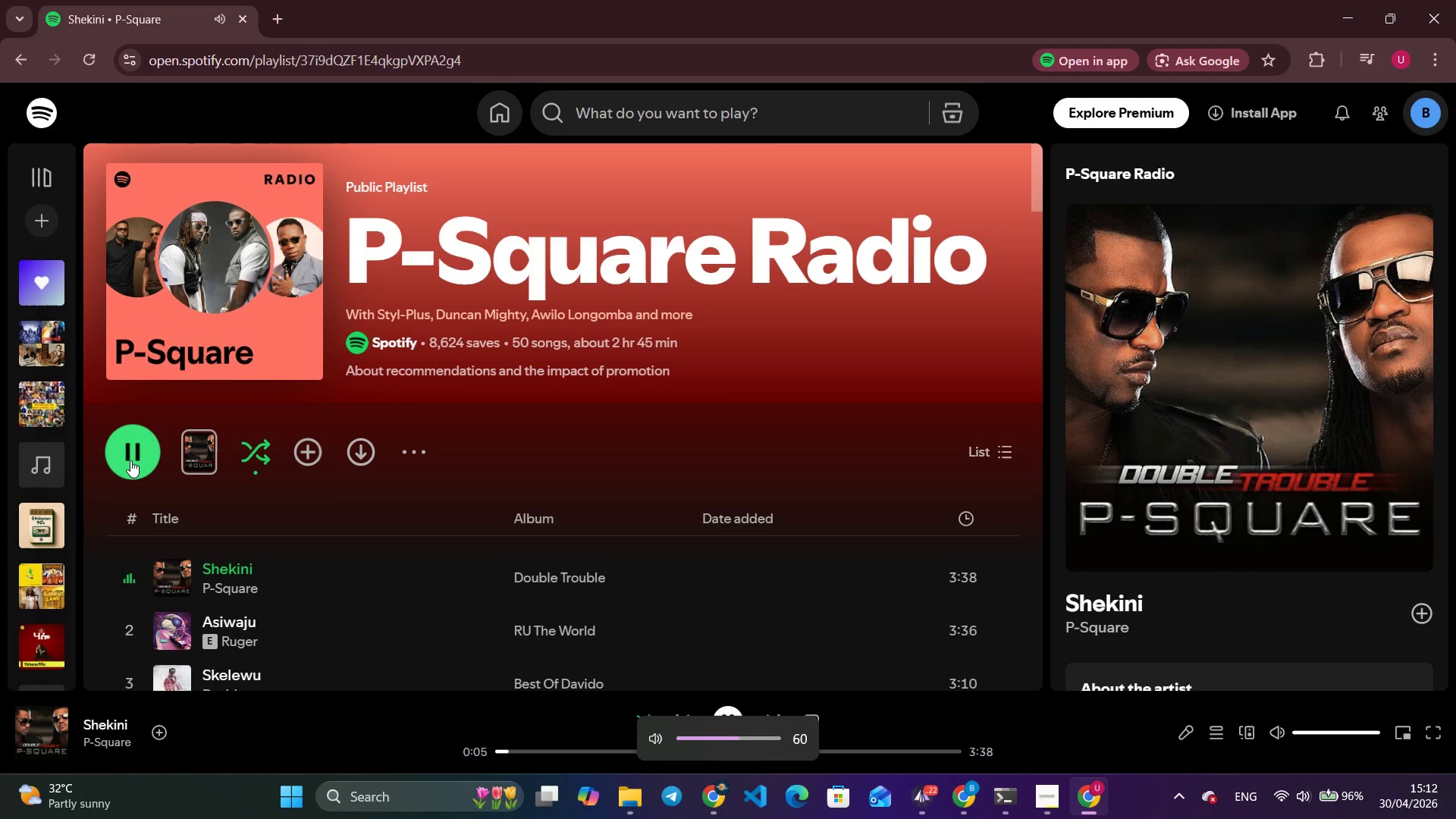 
key(VolumeUp)
 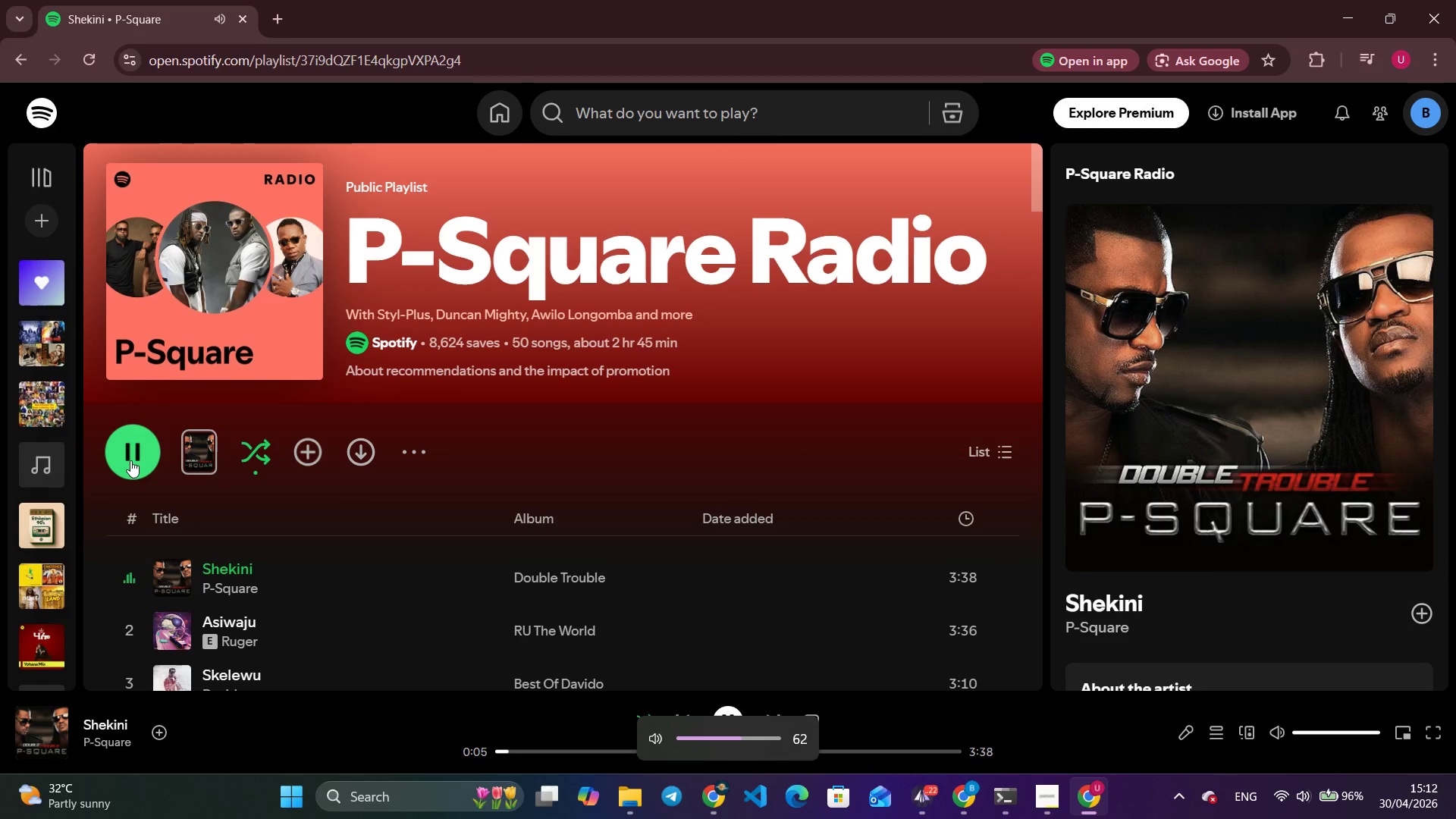 
key(VolumeUp)
 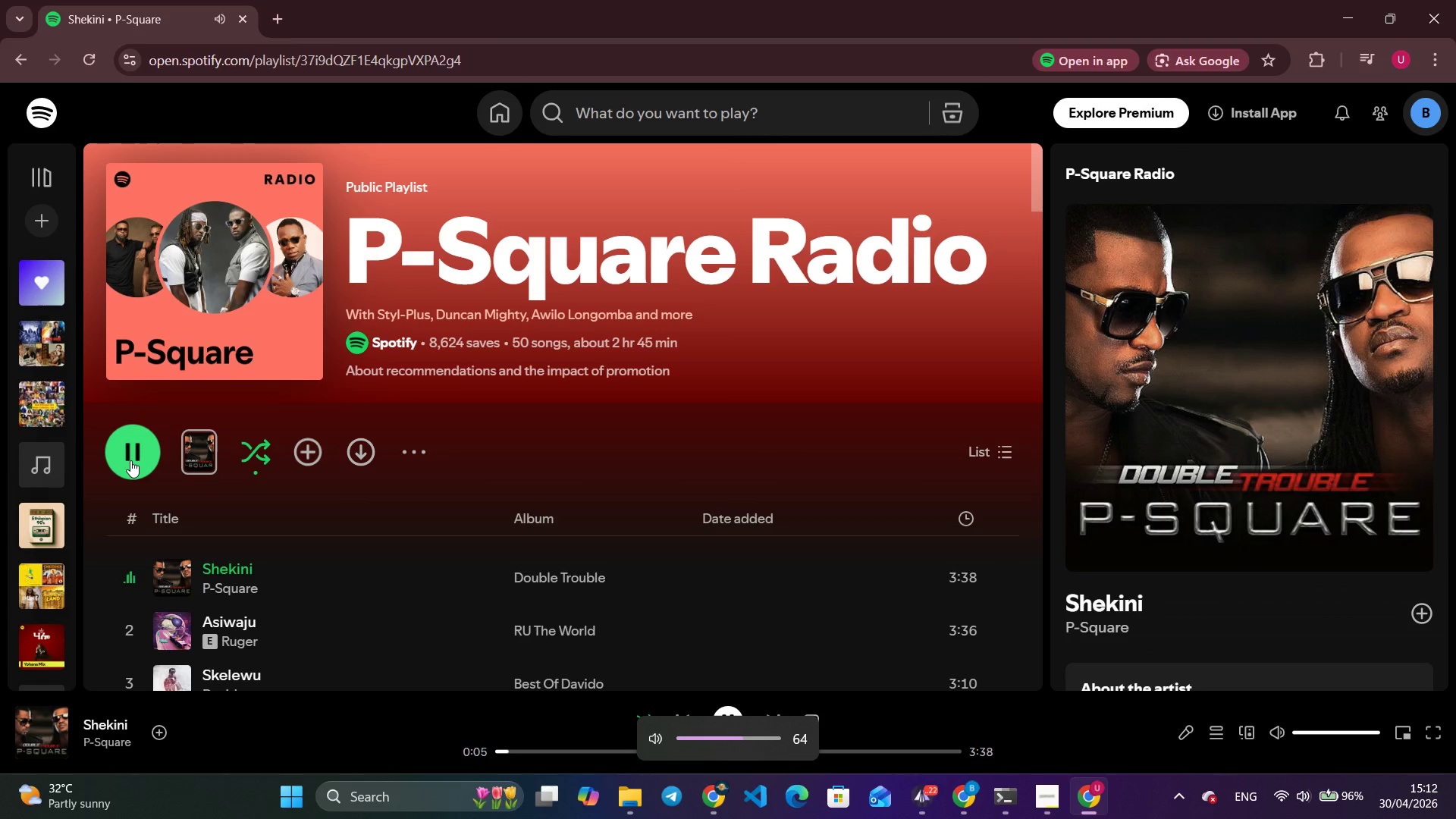 
key(VolumeUp)
 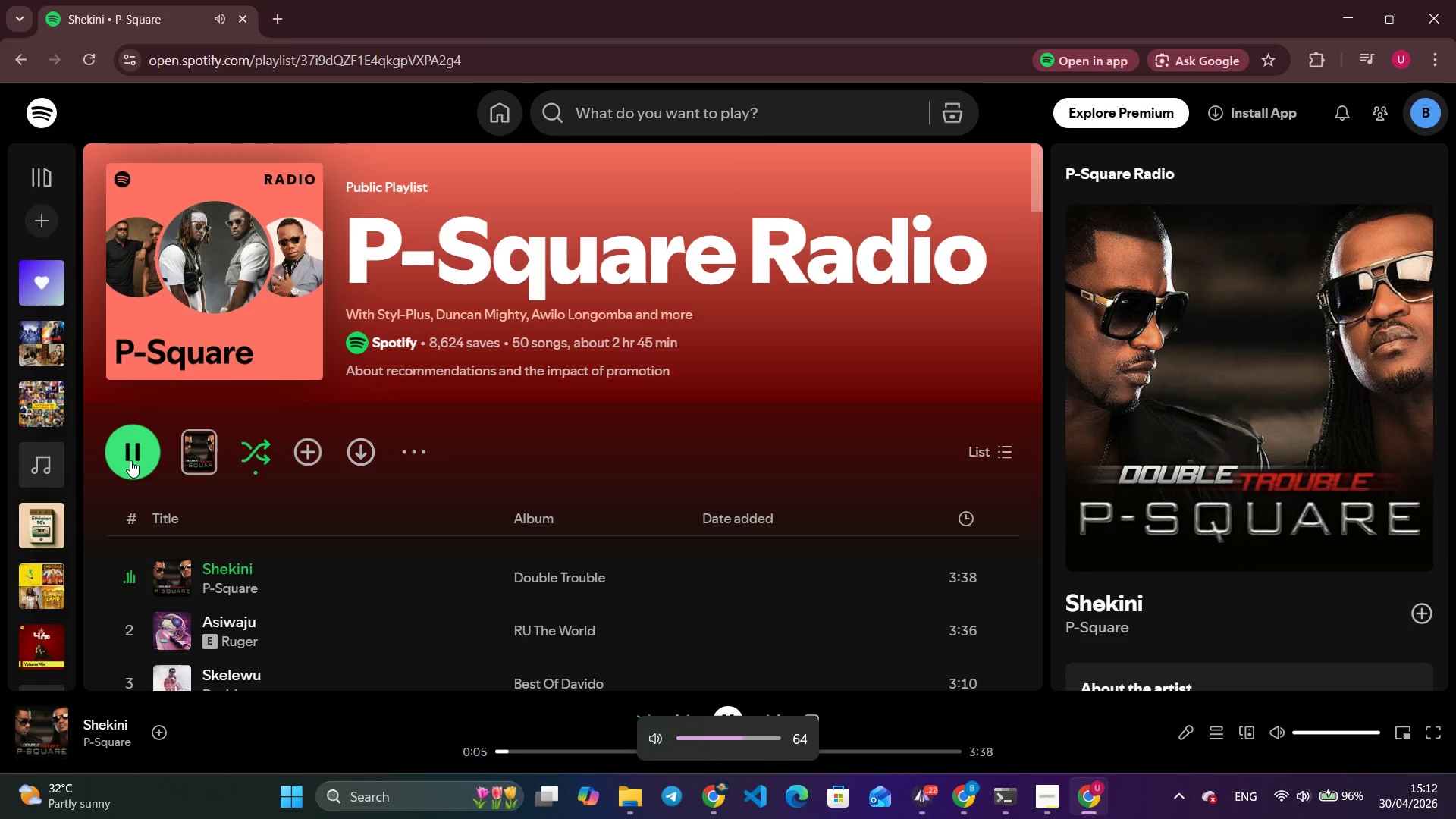 
key(VolumeUp)
 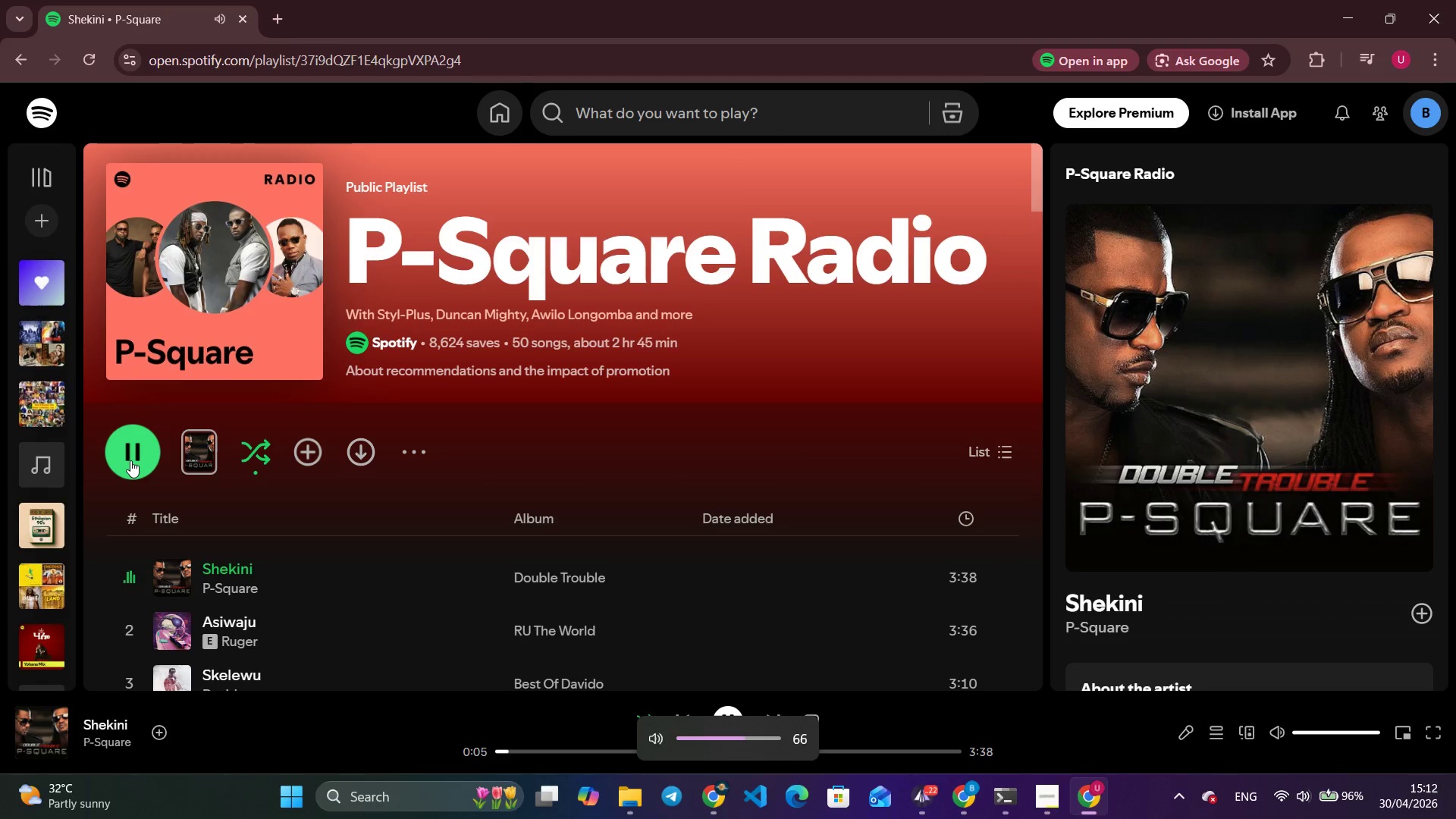 
key(VolumeUp)
 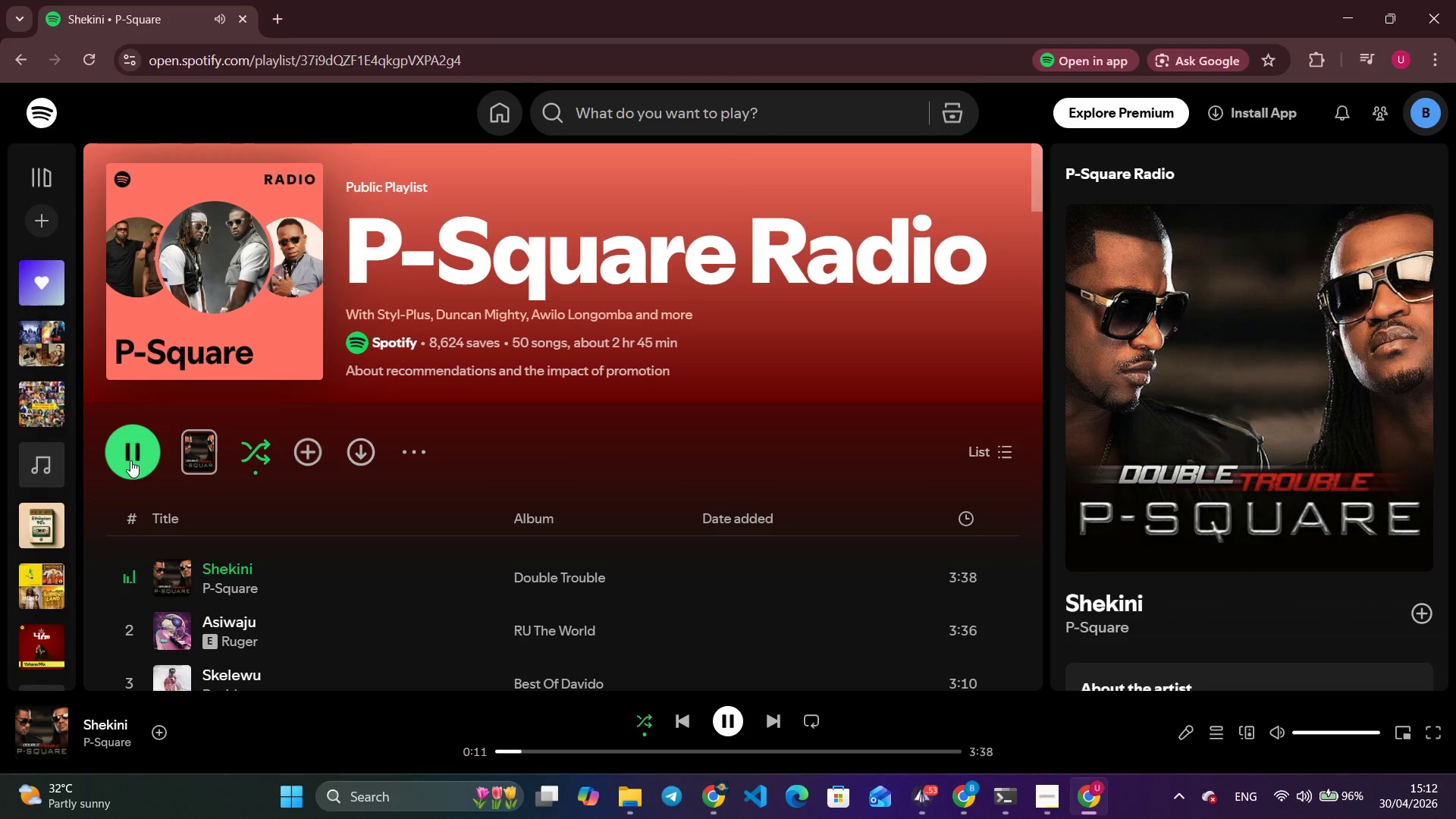 
wait(7.7)
 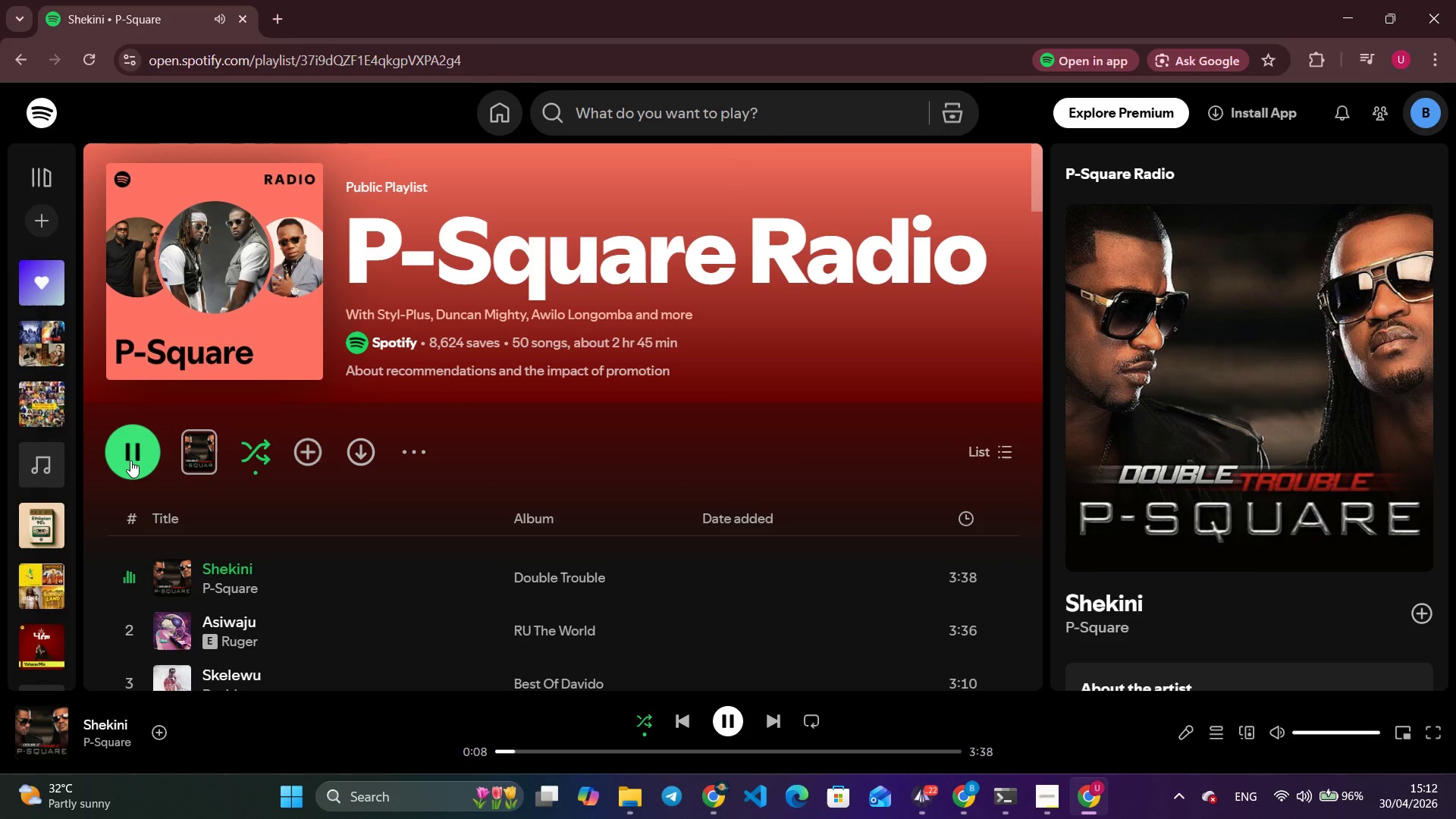 
key(Alt+Tab)
 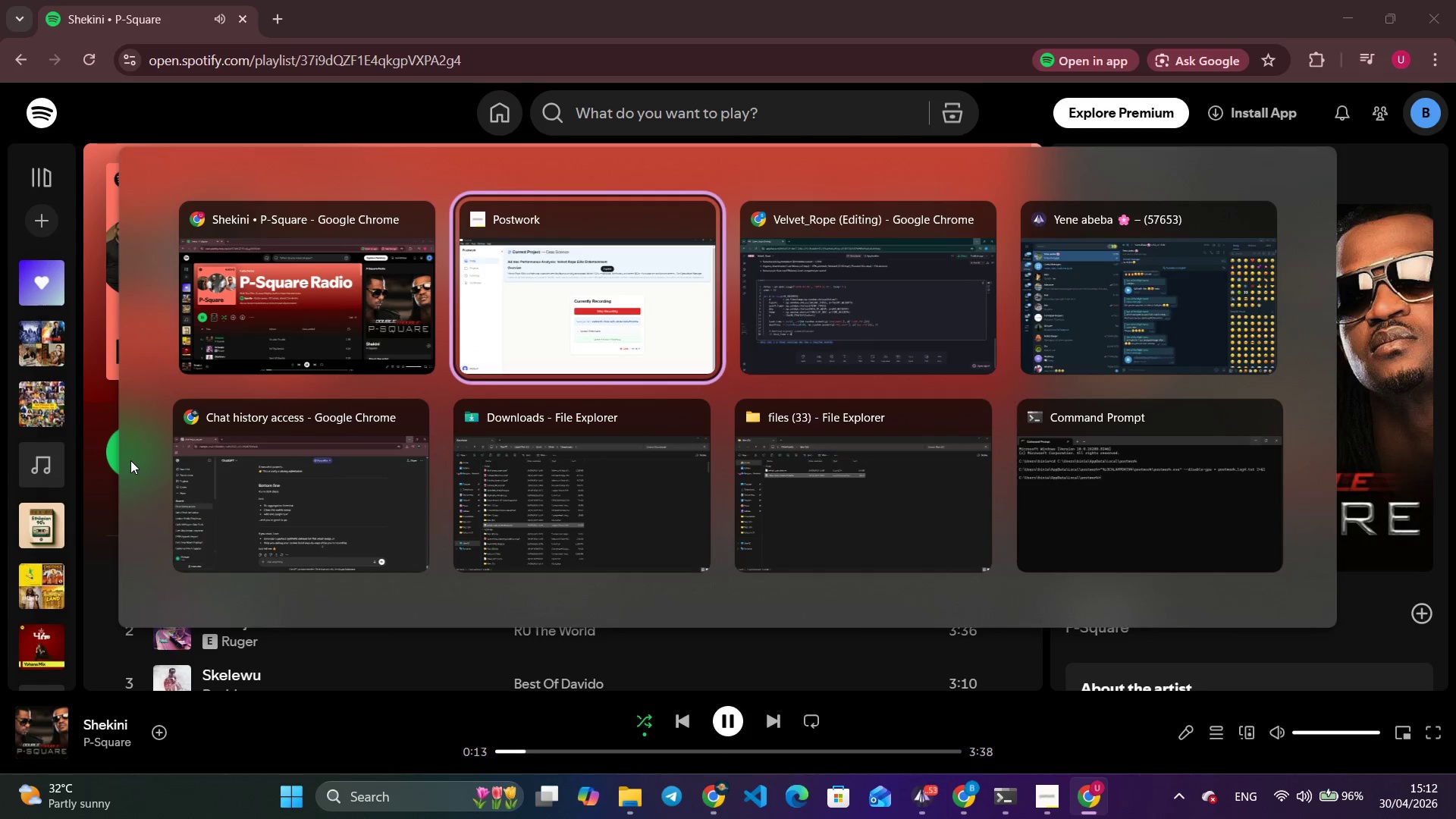 
key(Alt+Tab)
 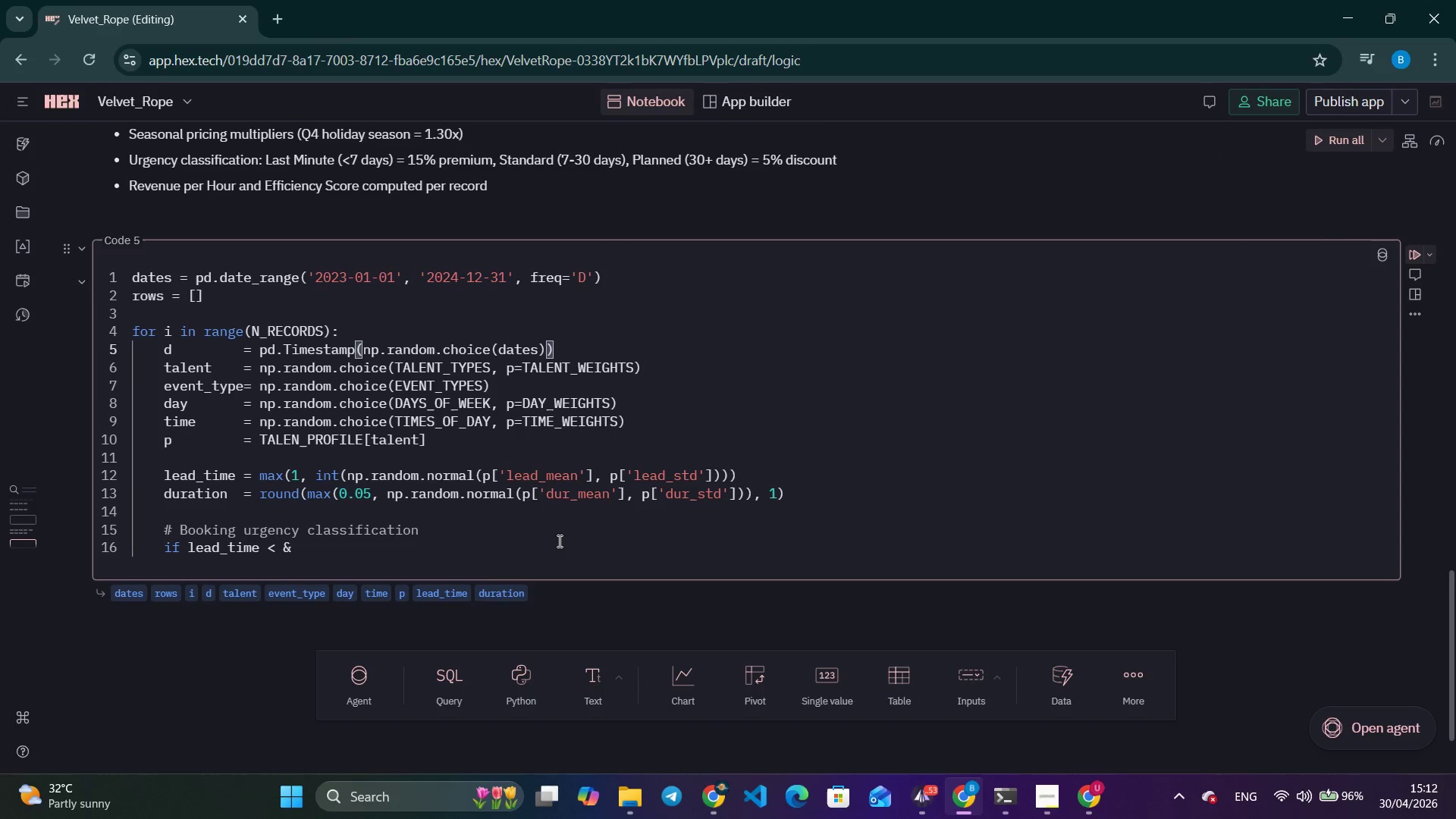 
left_click([492, 563])
 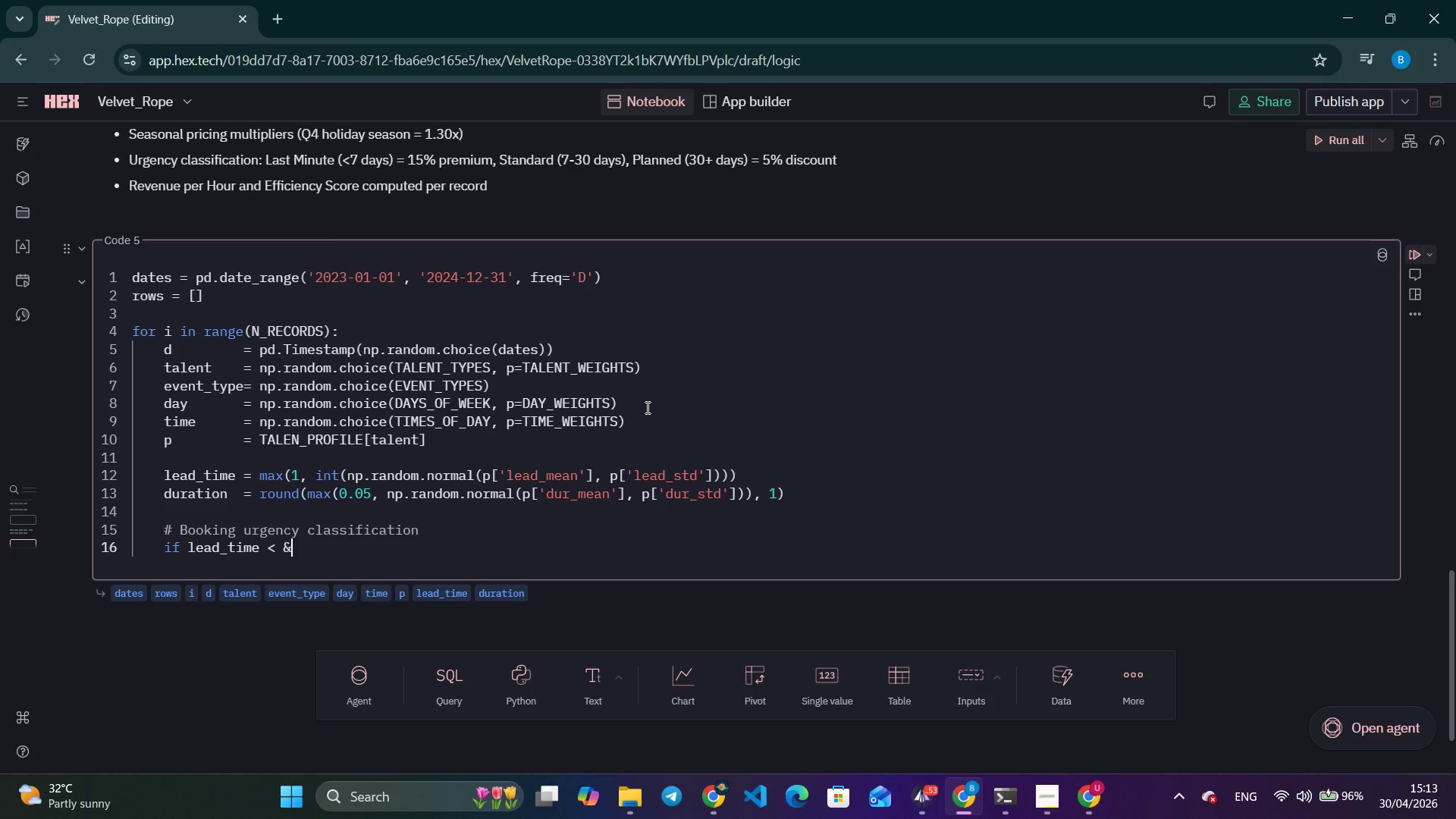 
wait(75.38)
 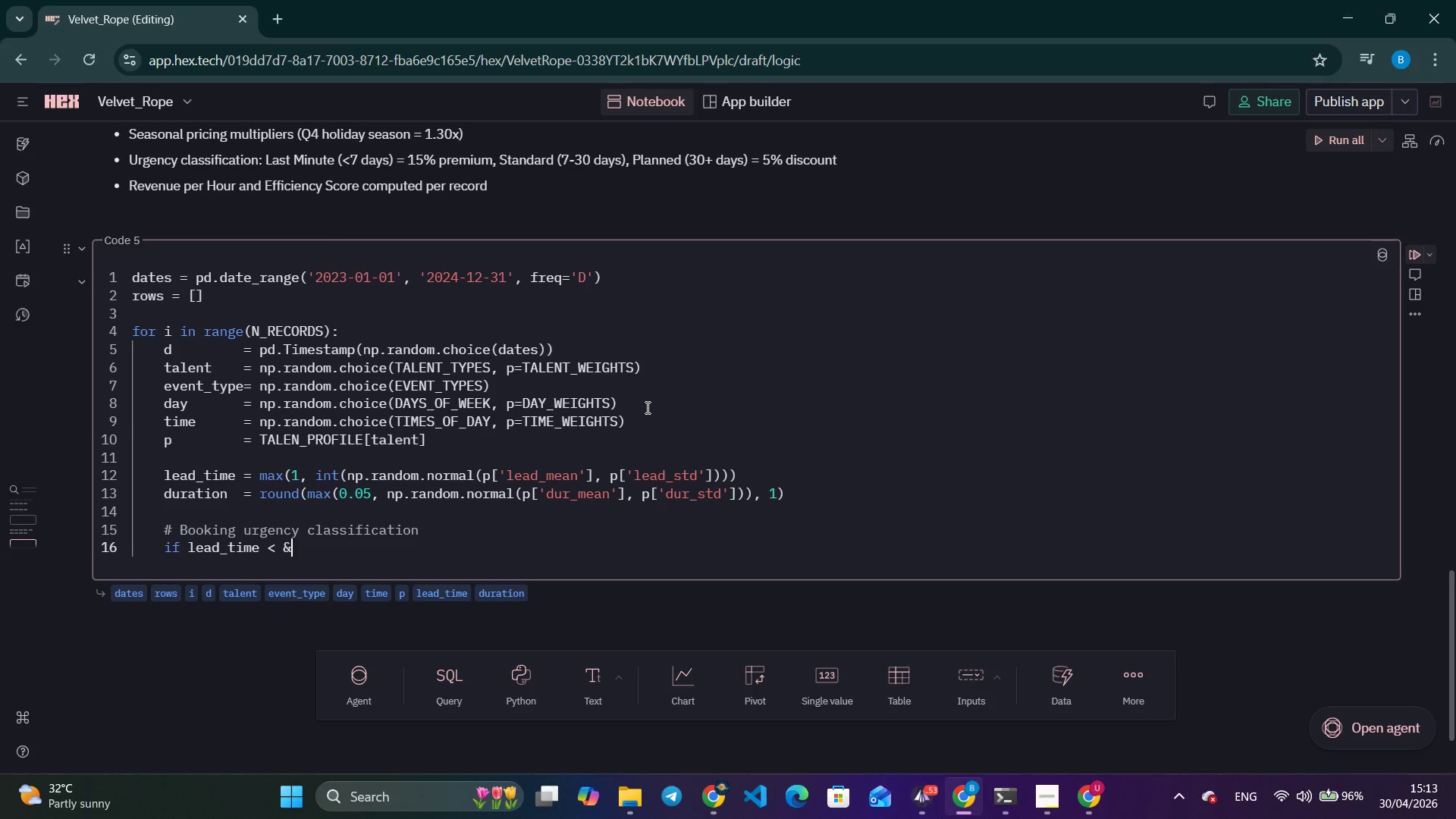 
hold_key(key=ControlLeft, duration=1.03)
scroll: coordinate [726, 471], scroll_direction: up, amount: 1.0
 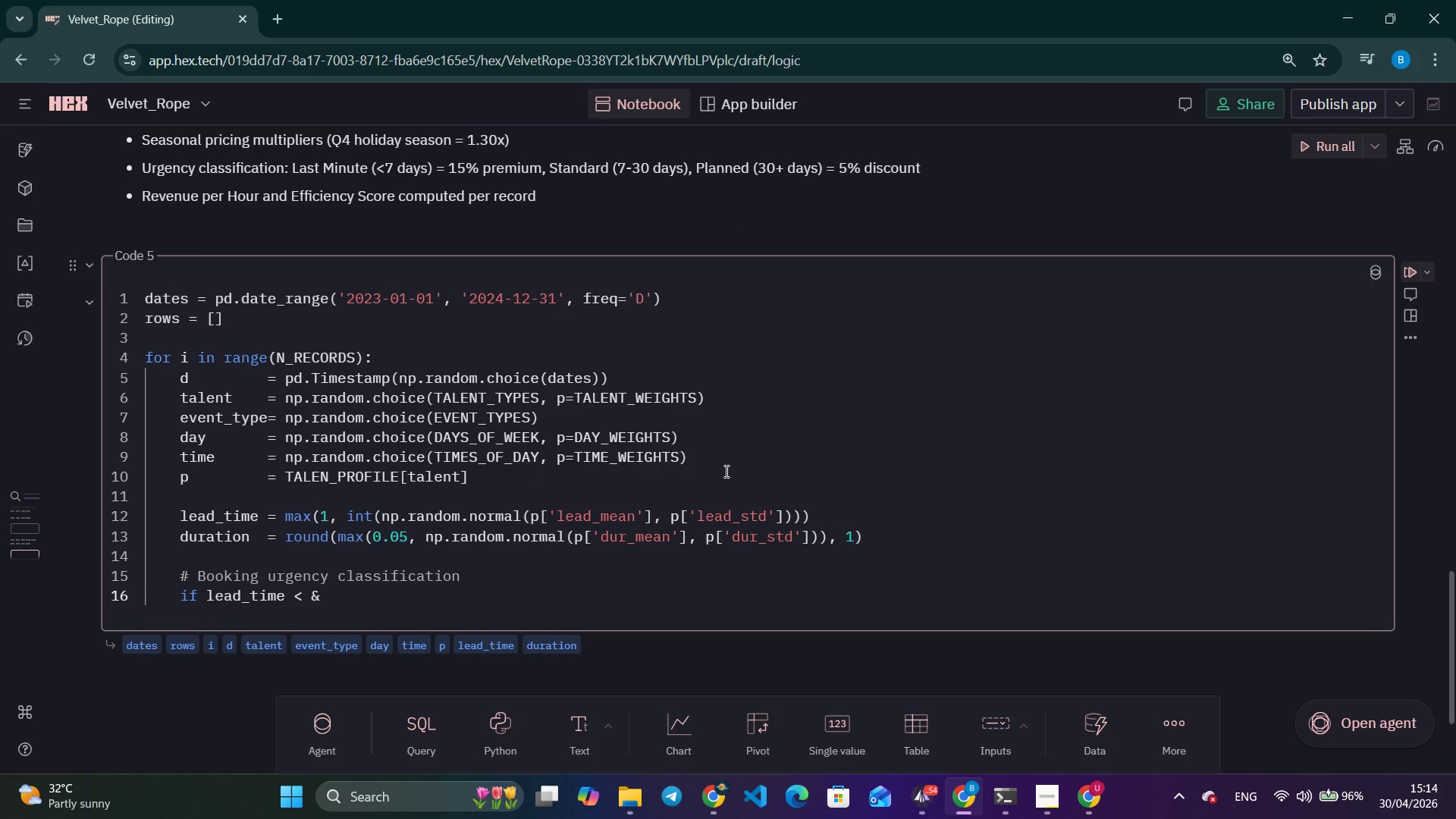 
hold_key(key=ControlLeft, duration=1.05)
scroll: coordinate [725, 471], scroll_direction: up, amount: 1.0
 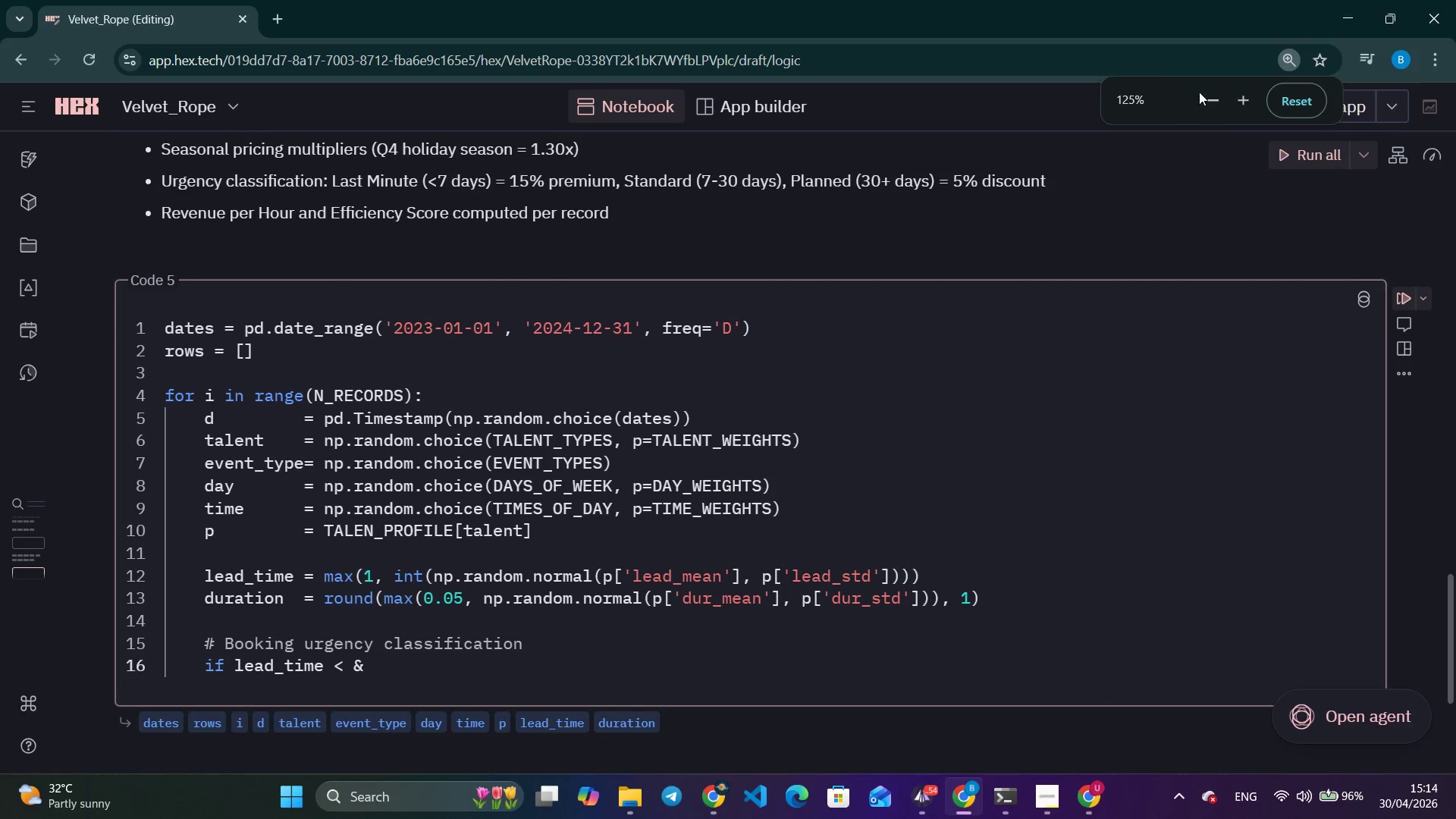 
left_click([1213, 105])
 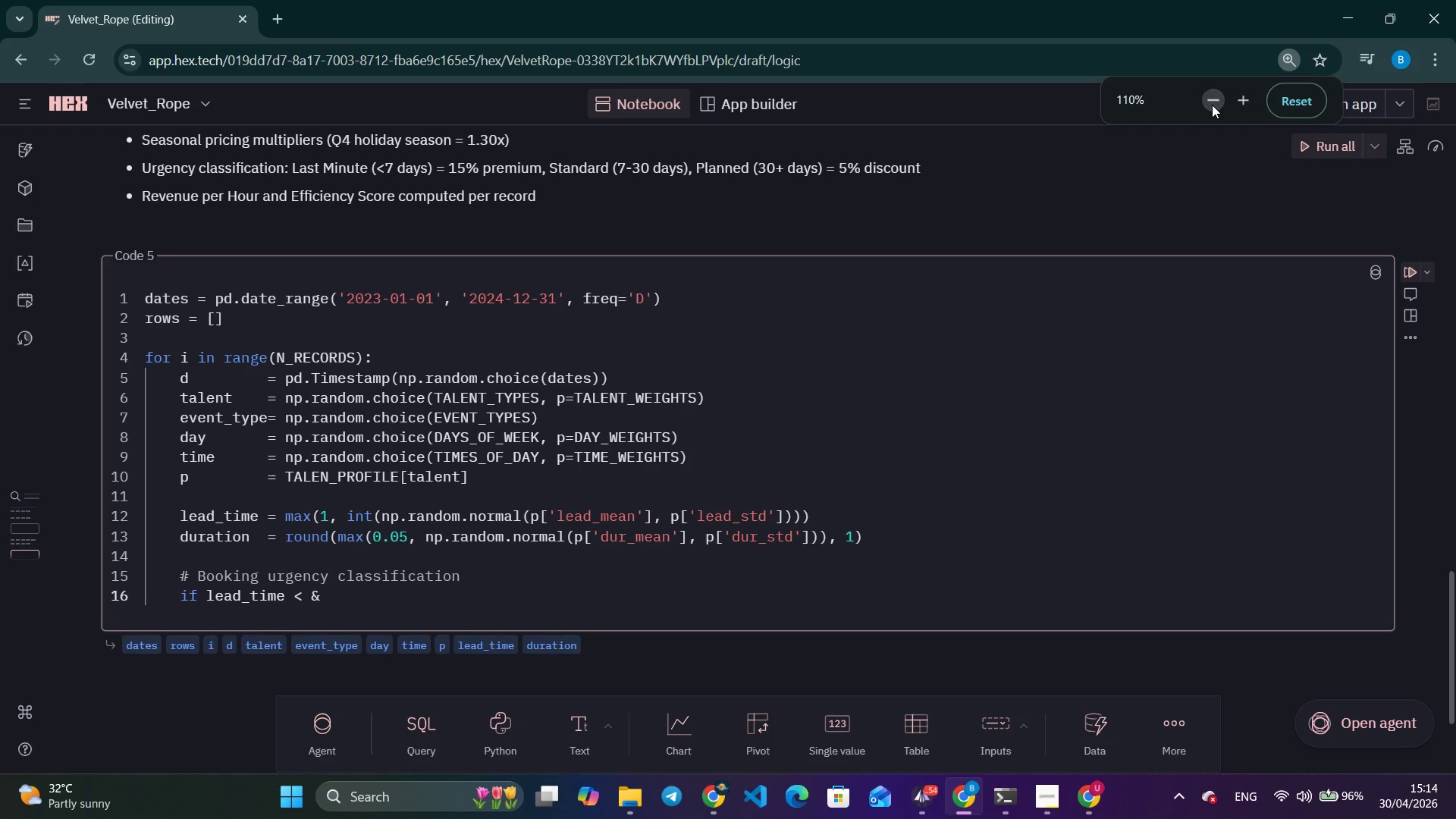 
left_click([1212, 105])
 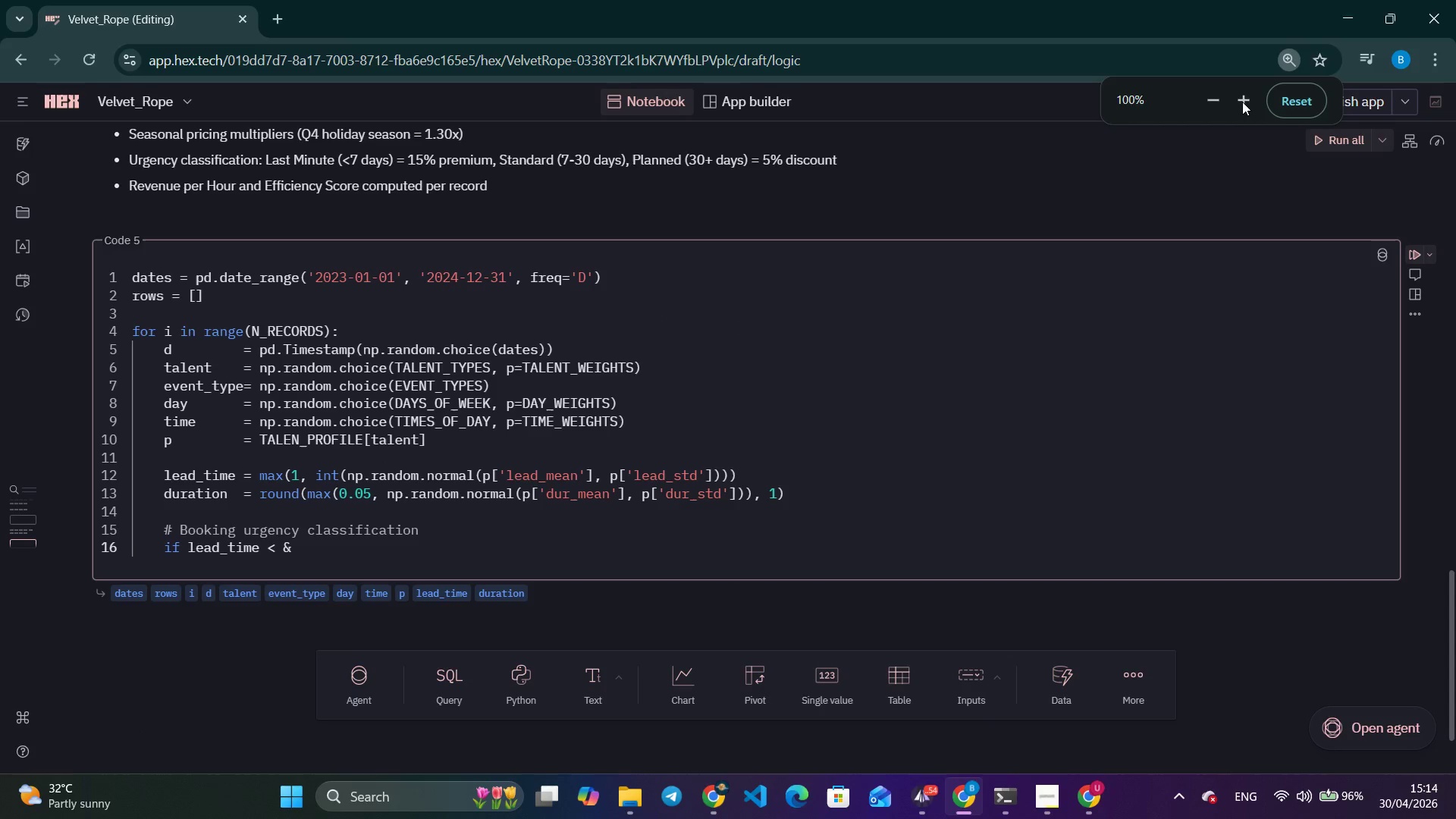 
left_click([1246, 105])
 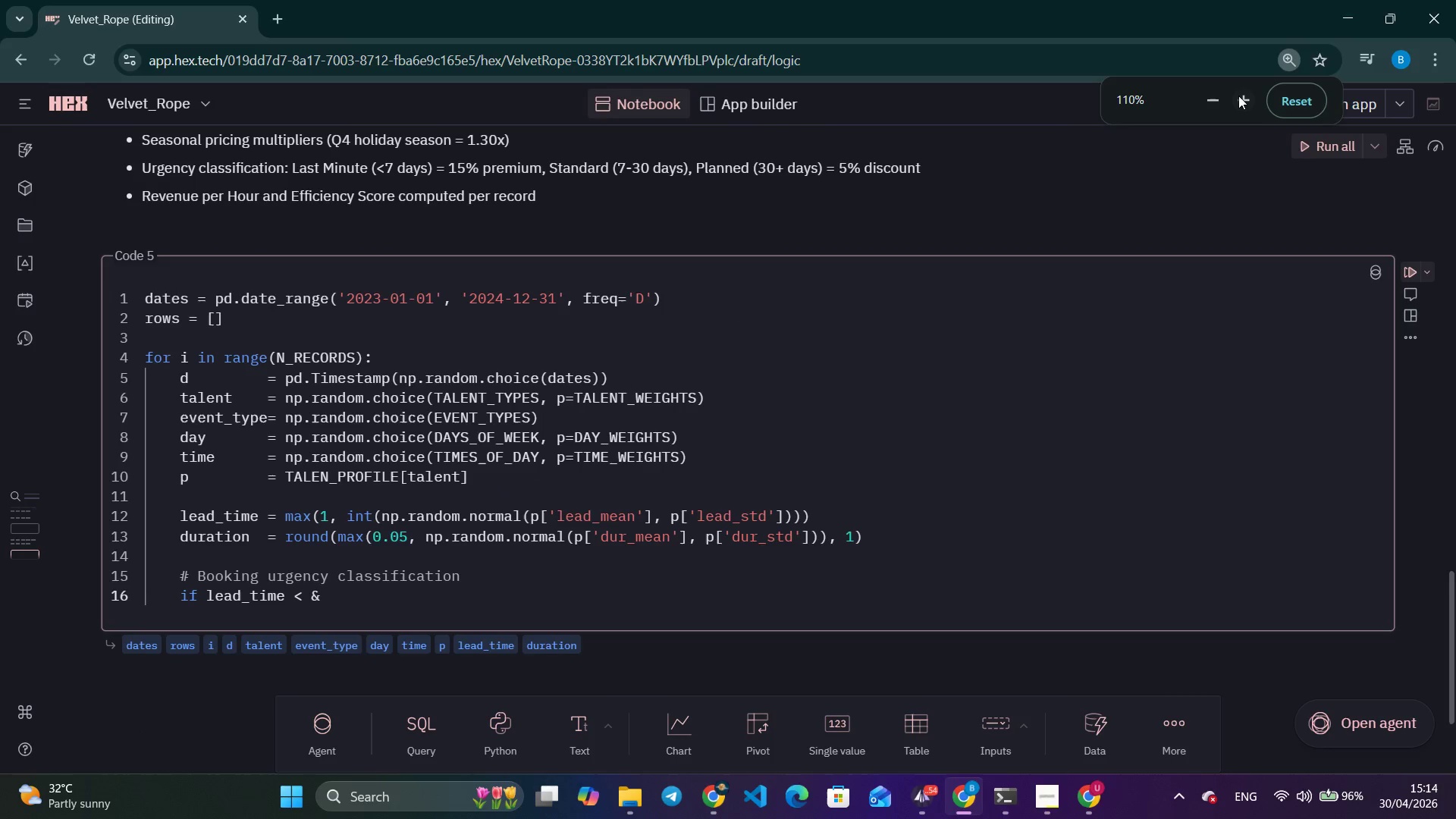 
left_click([1238, 96])
 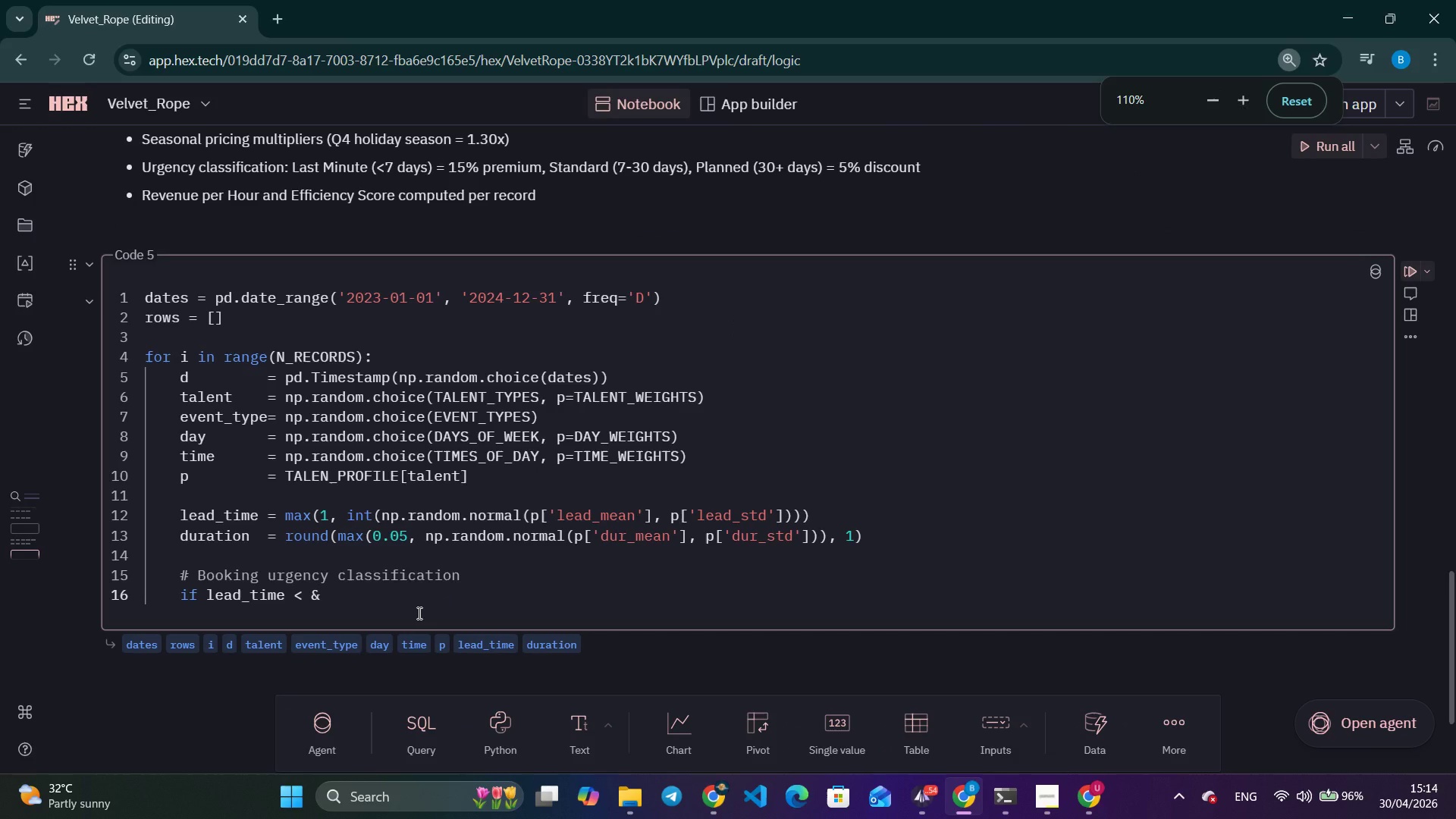 
wait(6.36)
 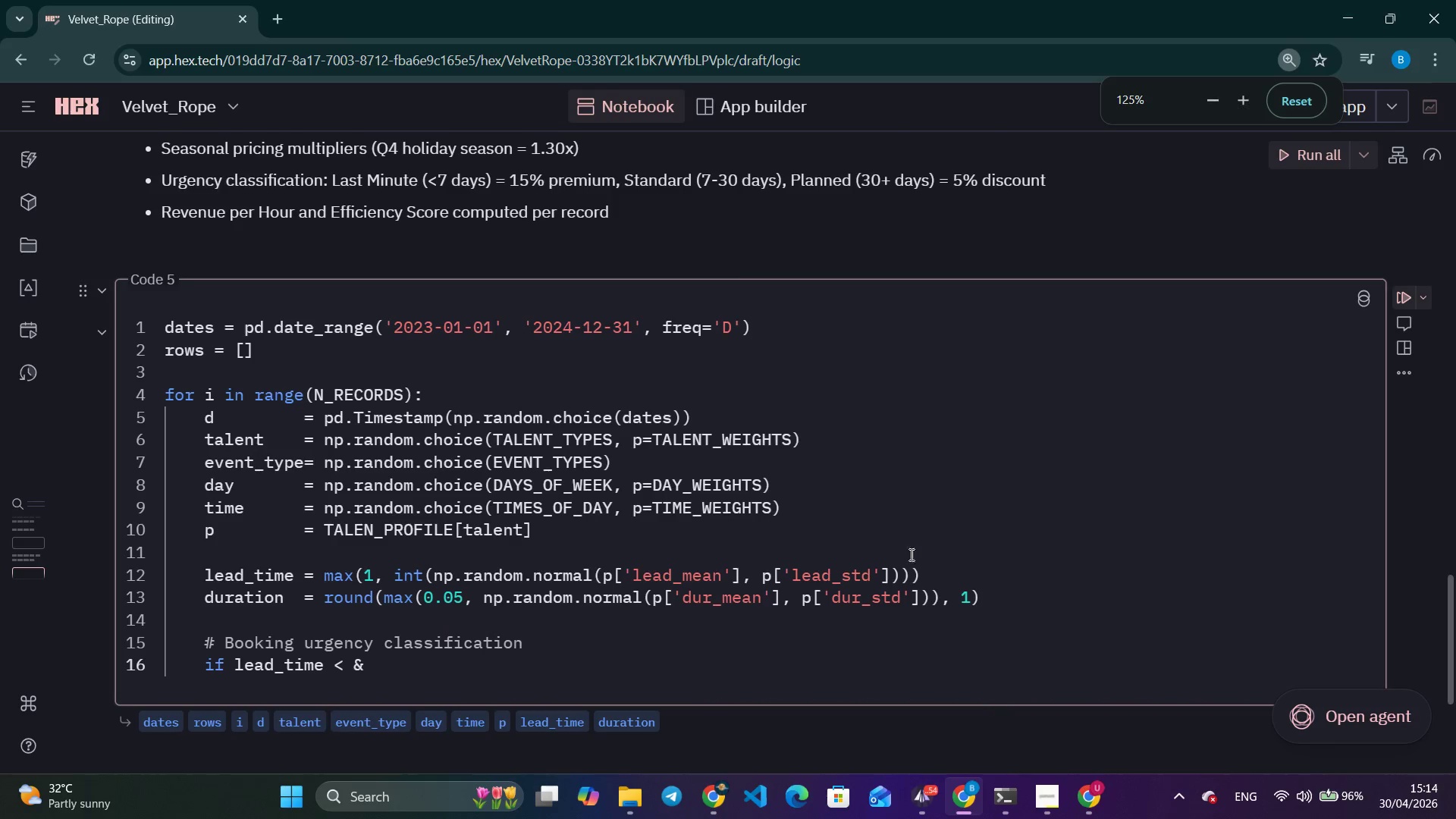 
left_click_drag(start_coordinate=[418, 613], to_coordinate=[434, 580])
 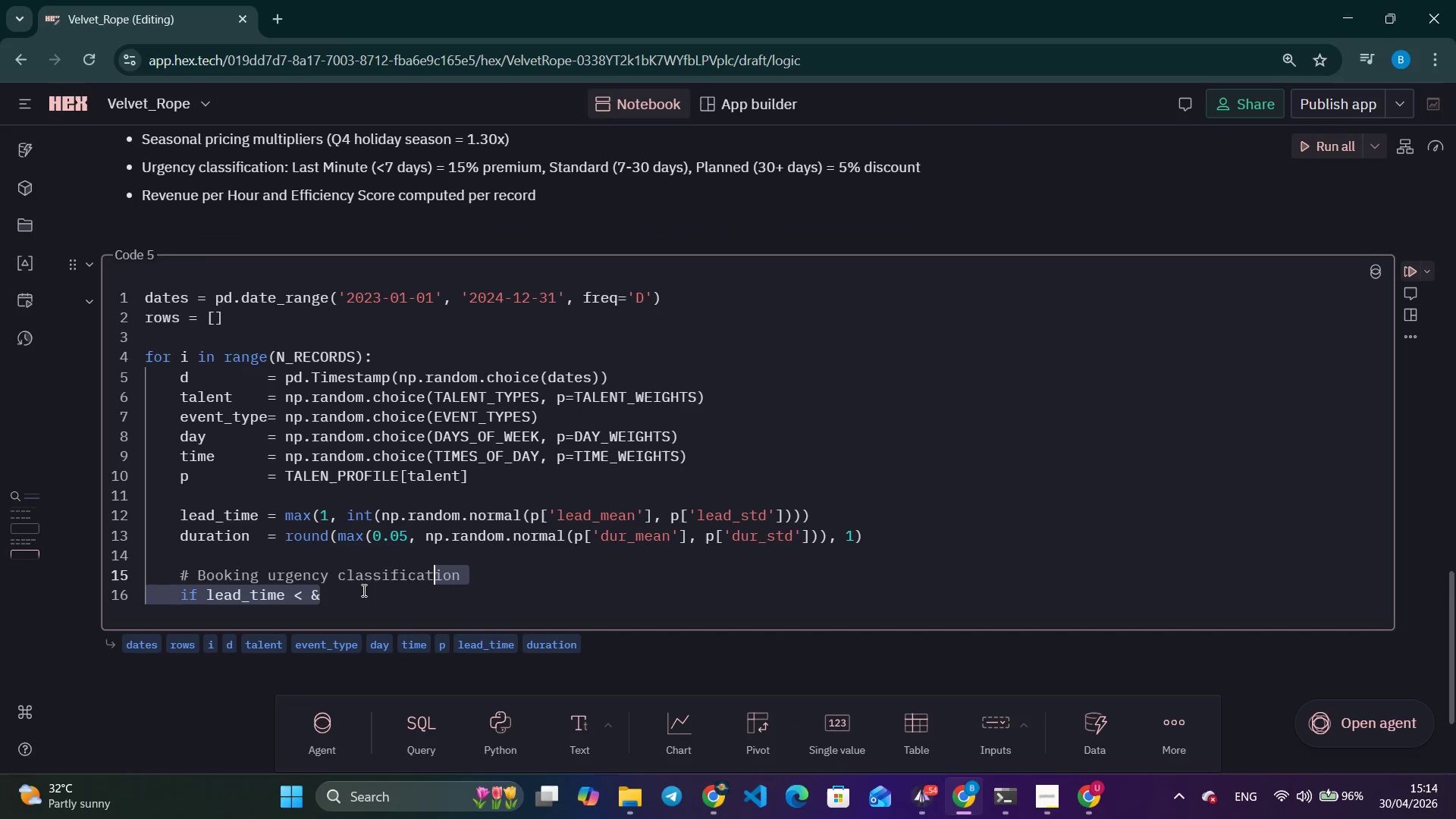 
left_click([359, 590])
 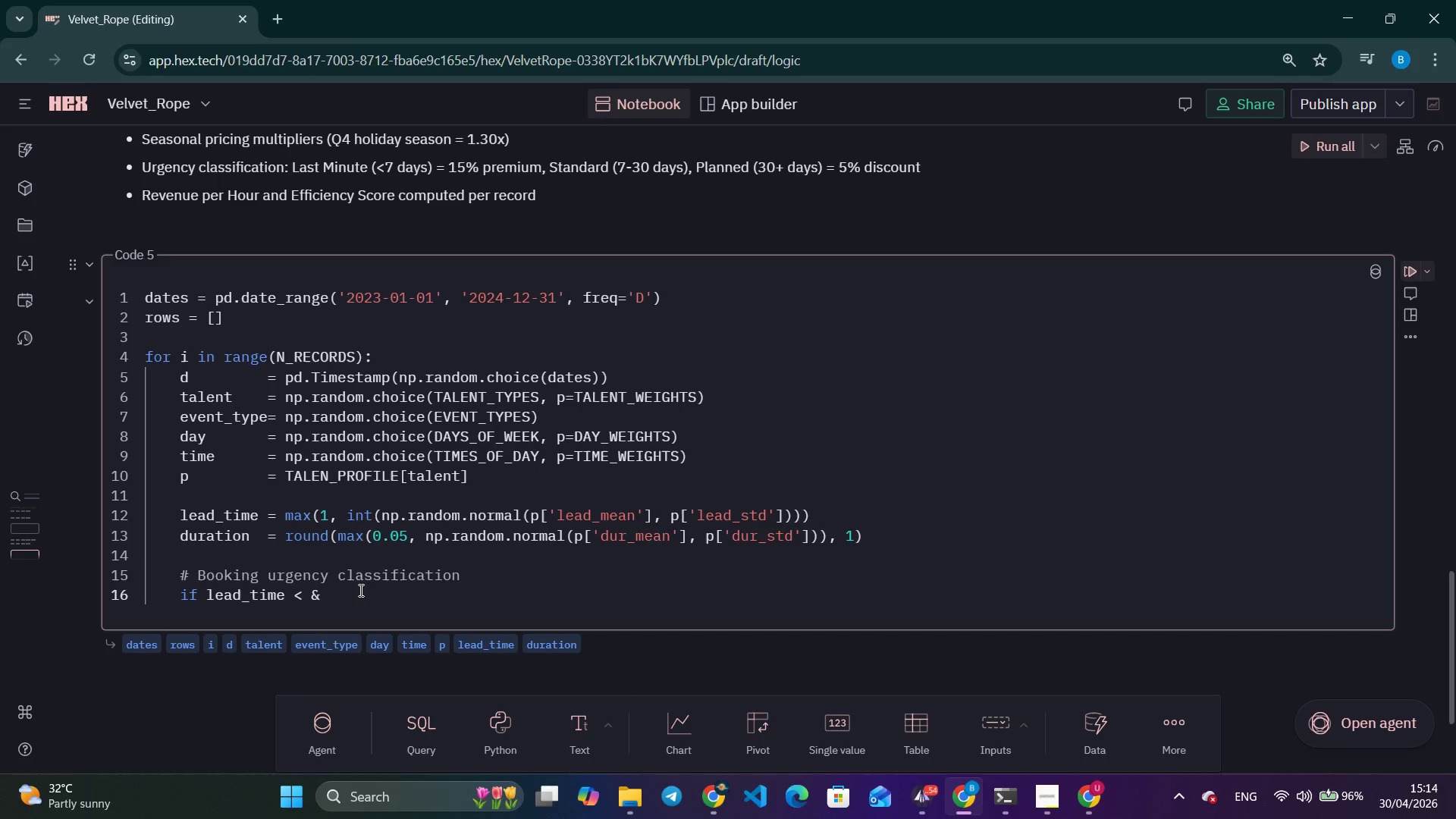 
wait(5.12)
 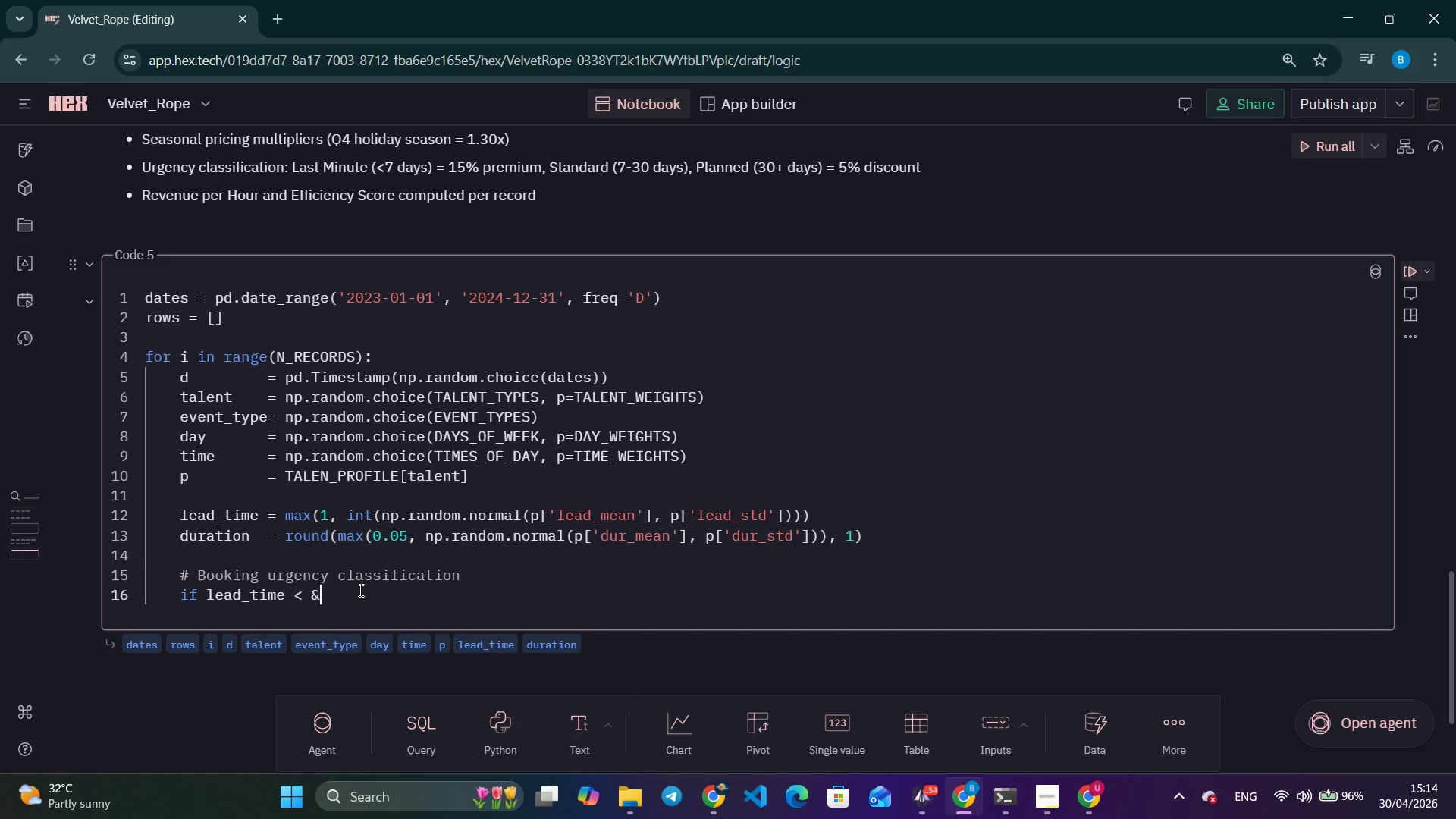 
key(Backspace)
 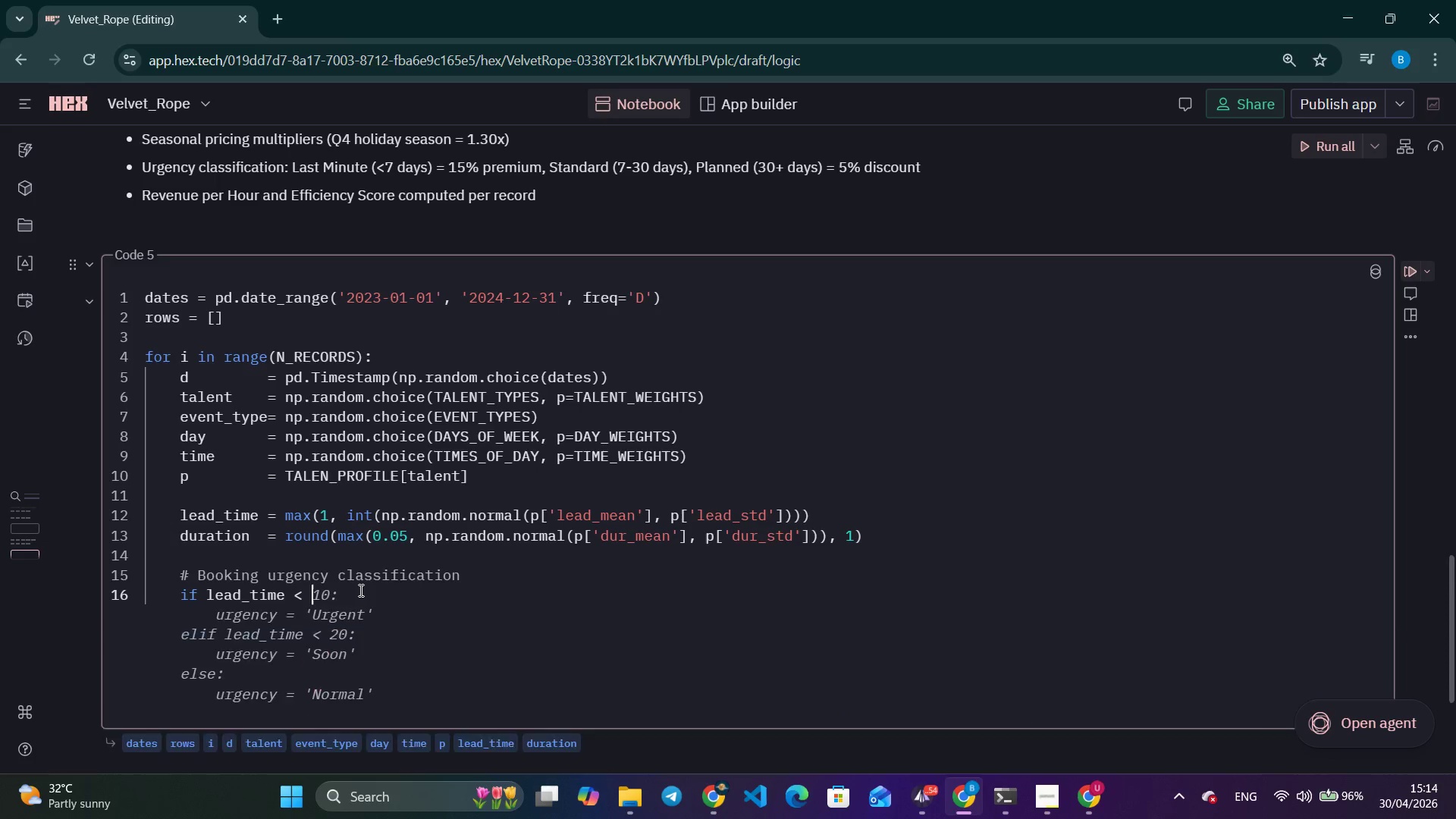 
key(7)
 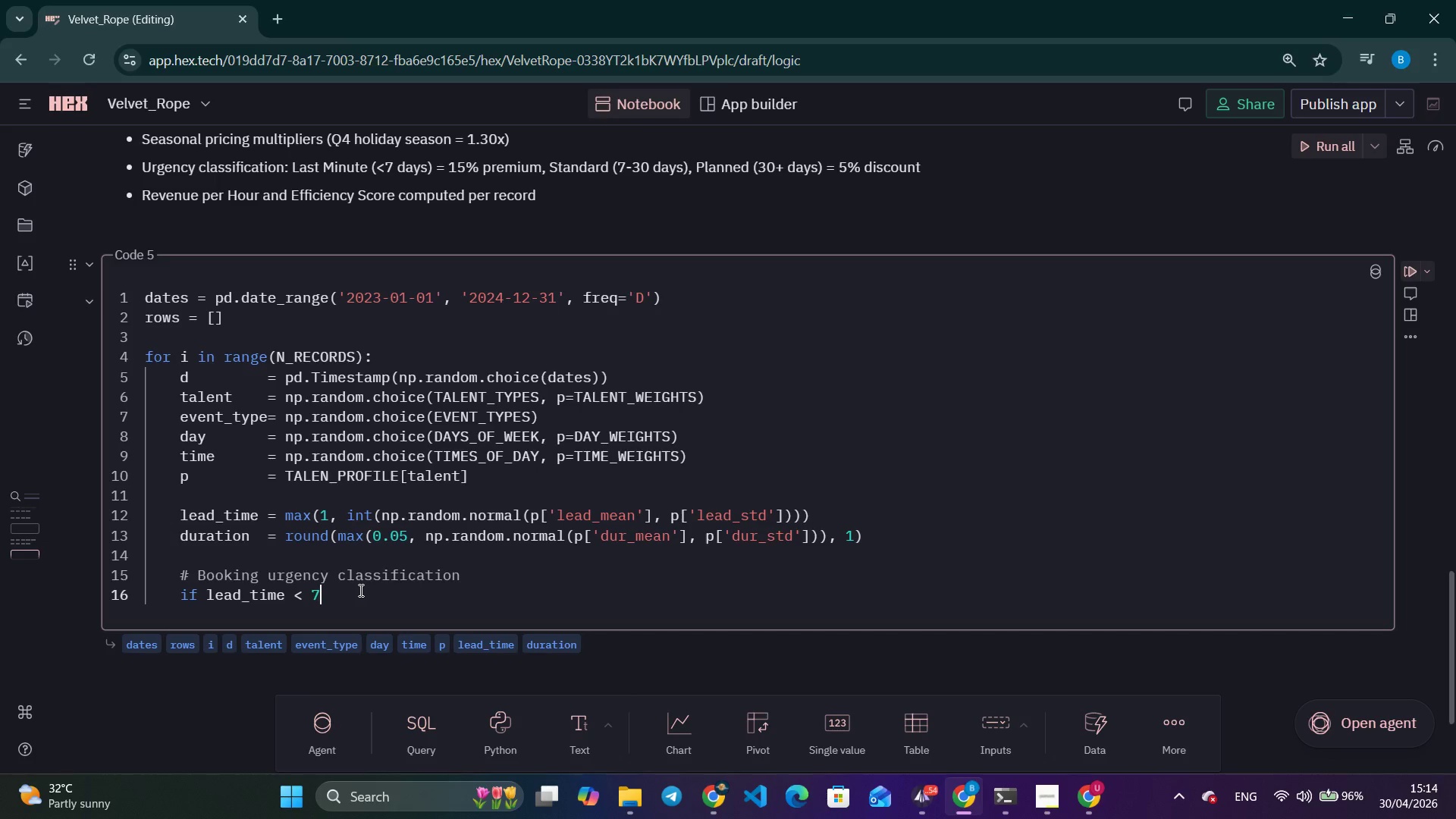 
key(Shift+Semicolon)
 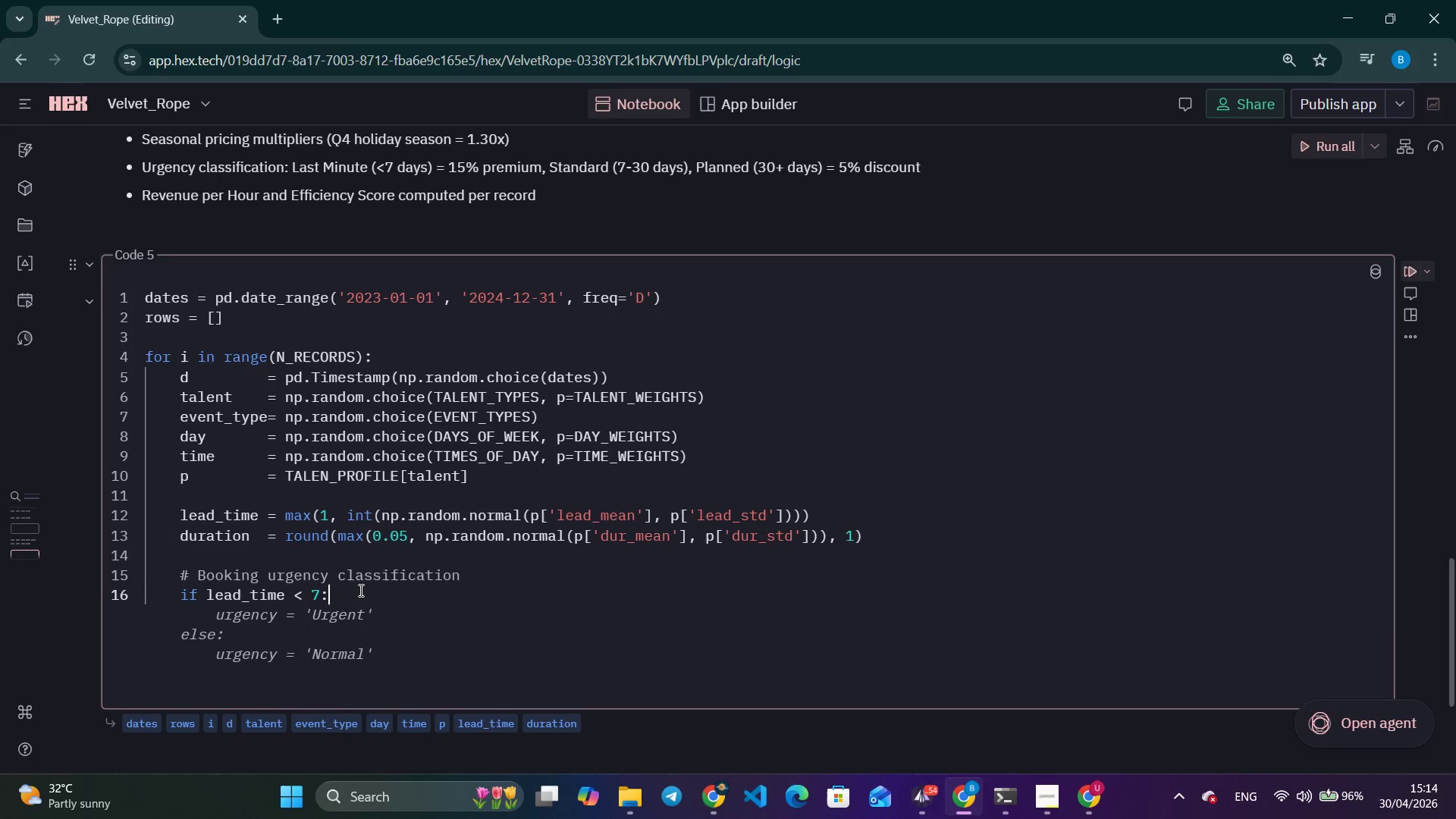 
key(Enter)
 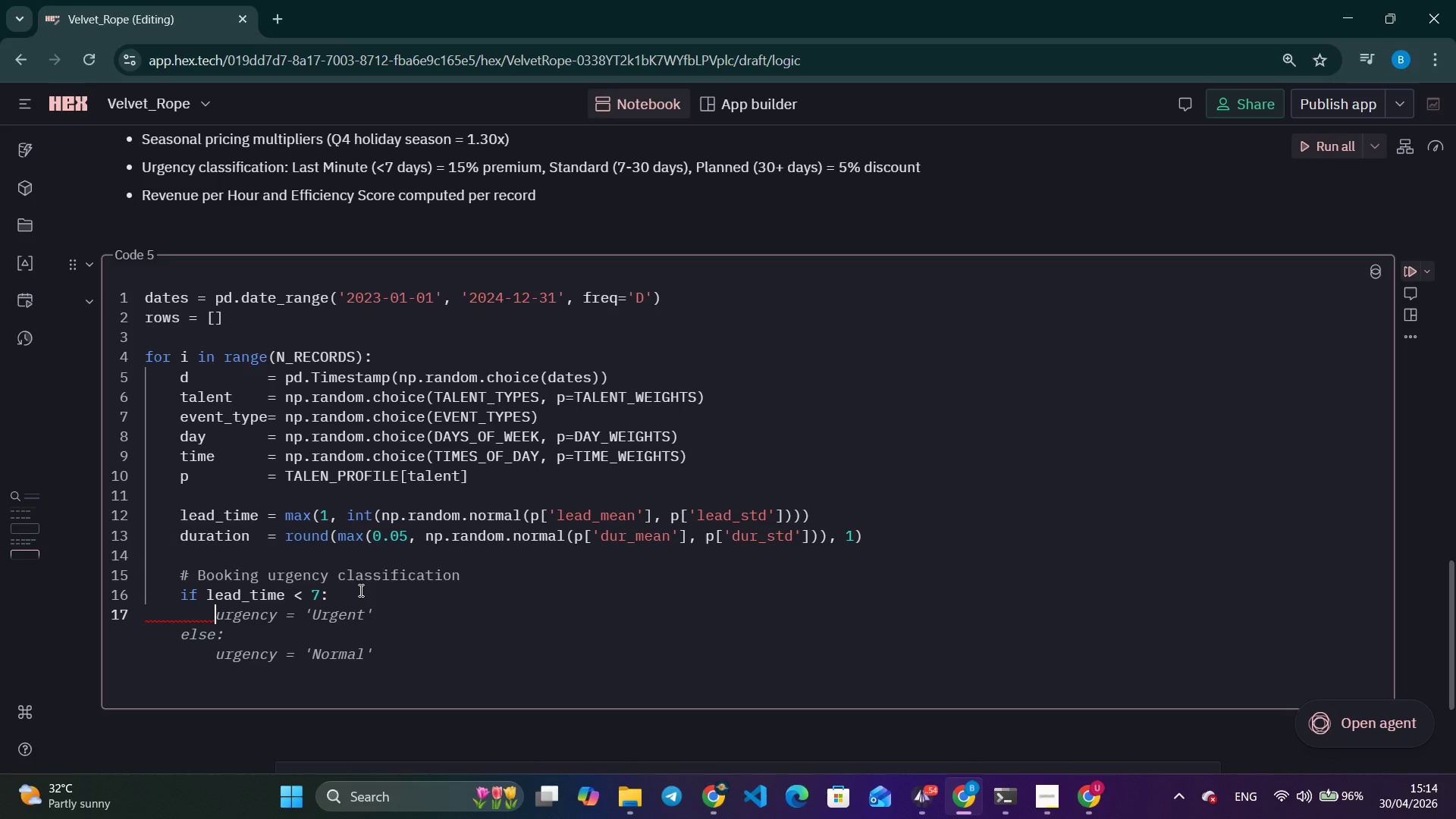 
wait(5.44)
 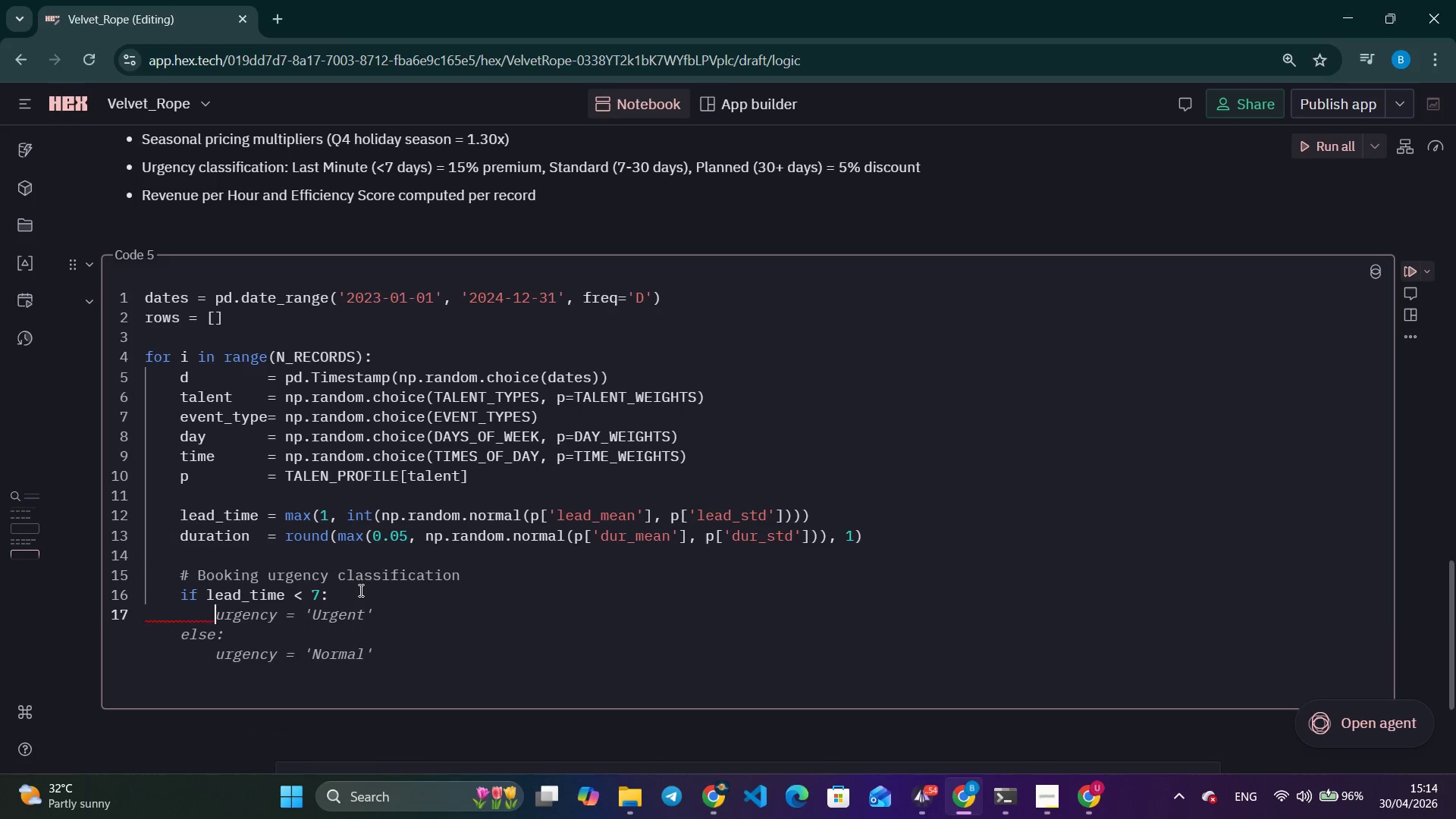 
type(urgency)
 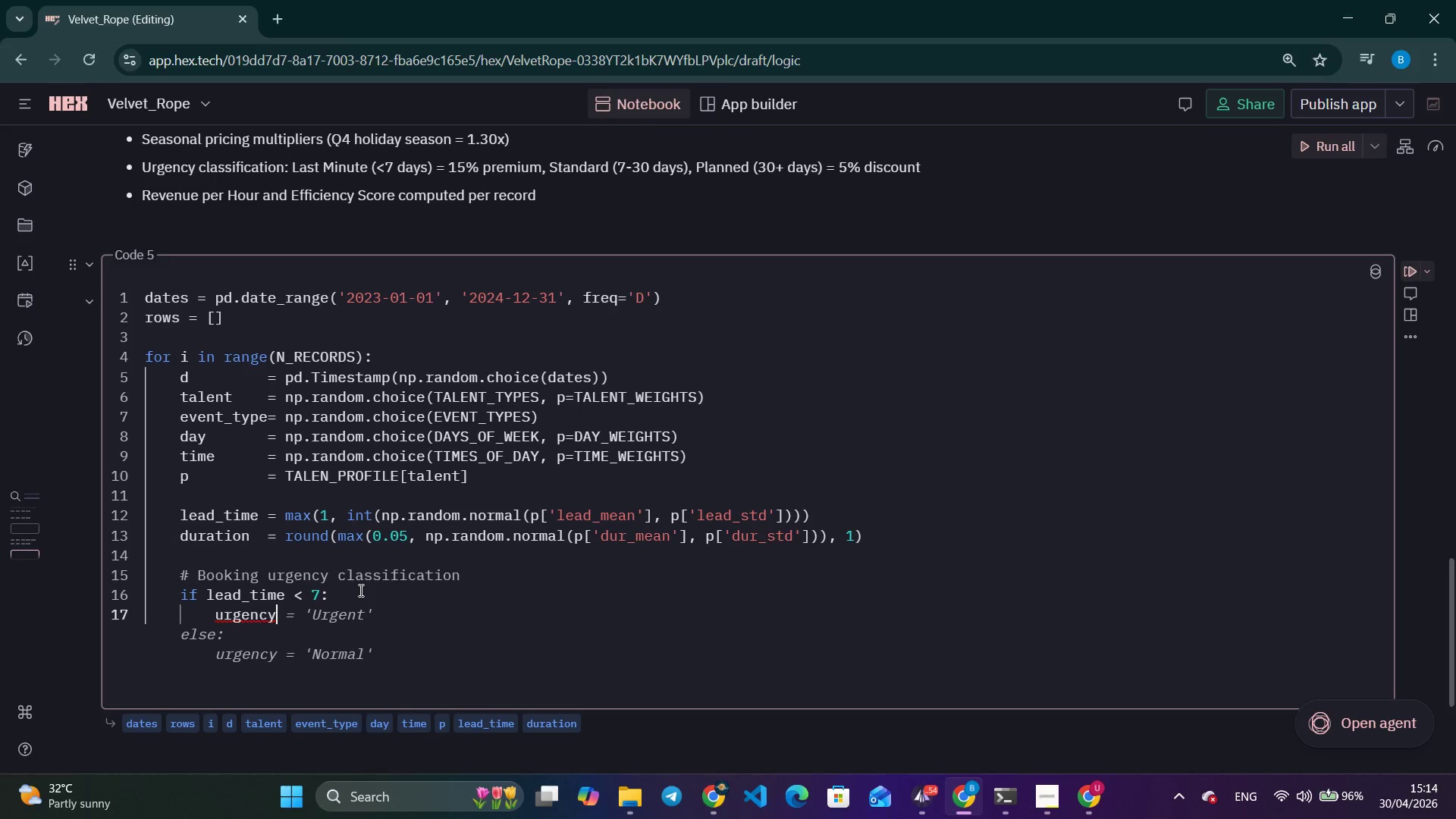 
type( = 'Last Minute)
 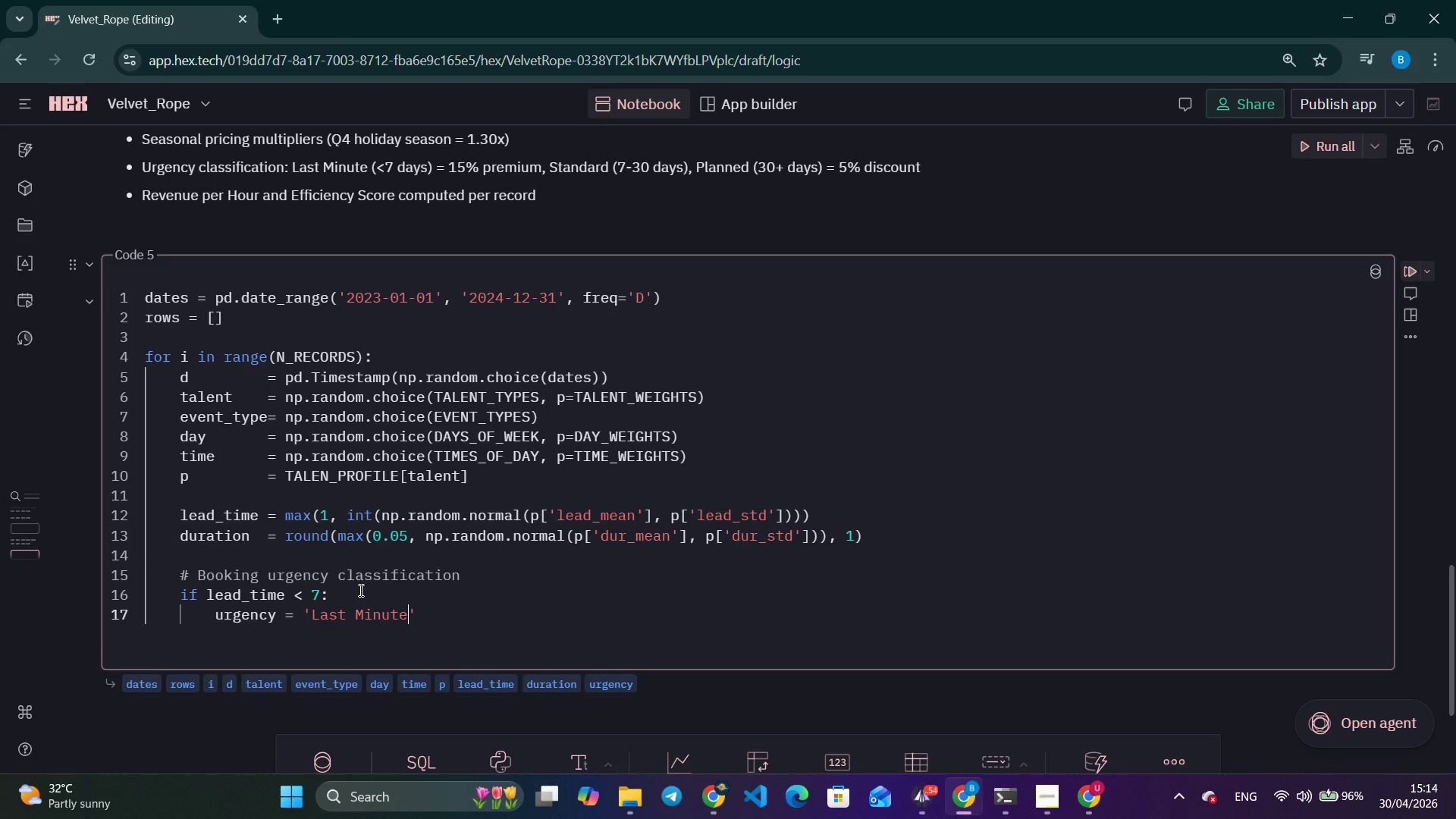 
key(ArrowRight)
 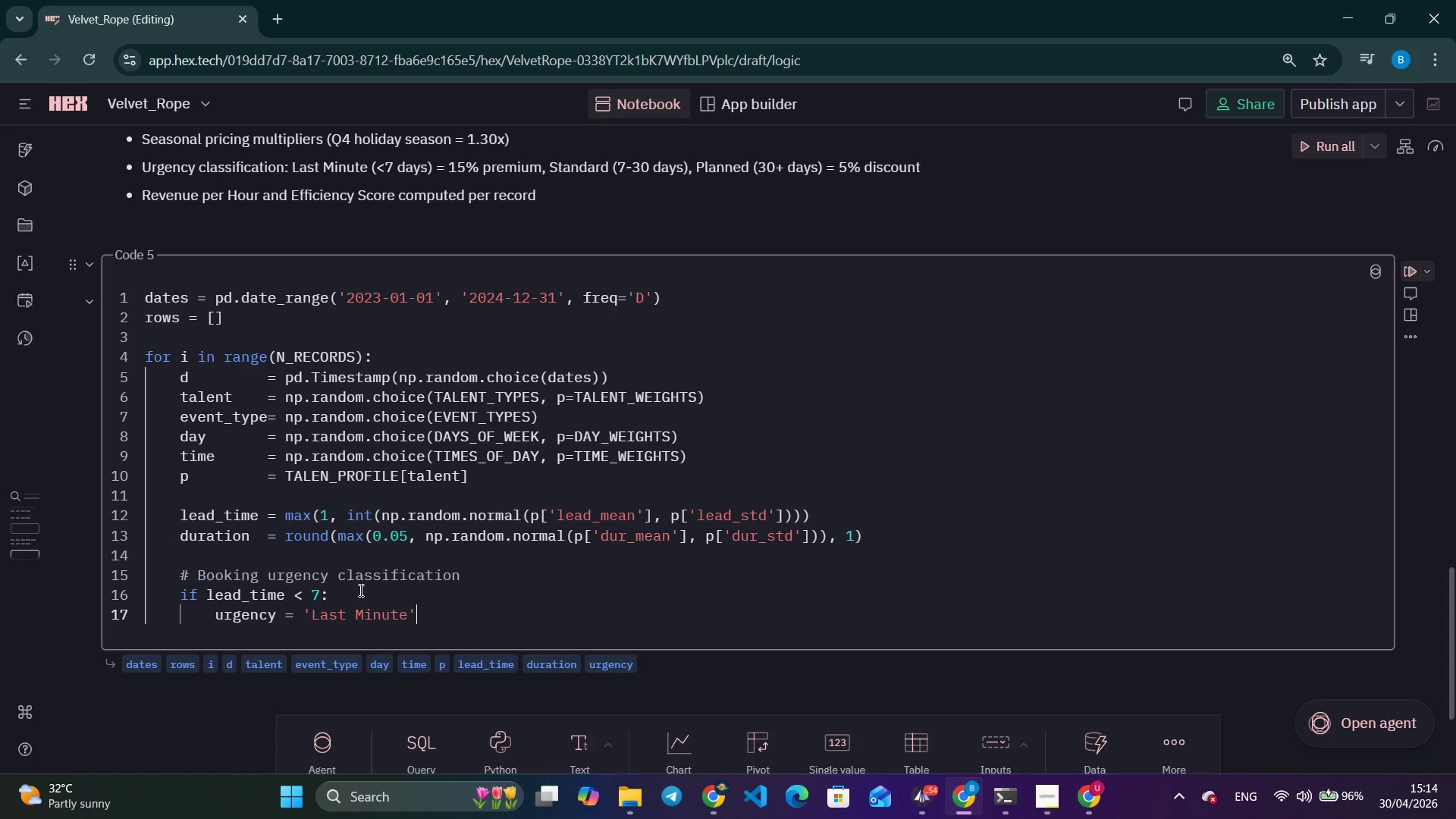 
key(Enter)
 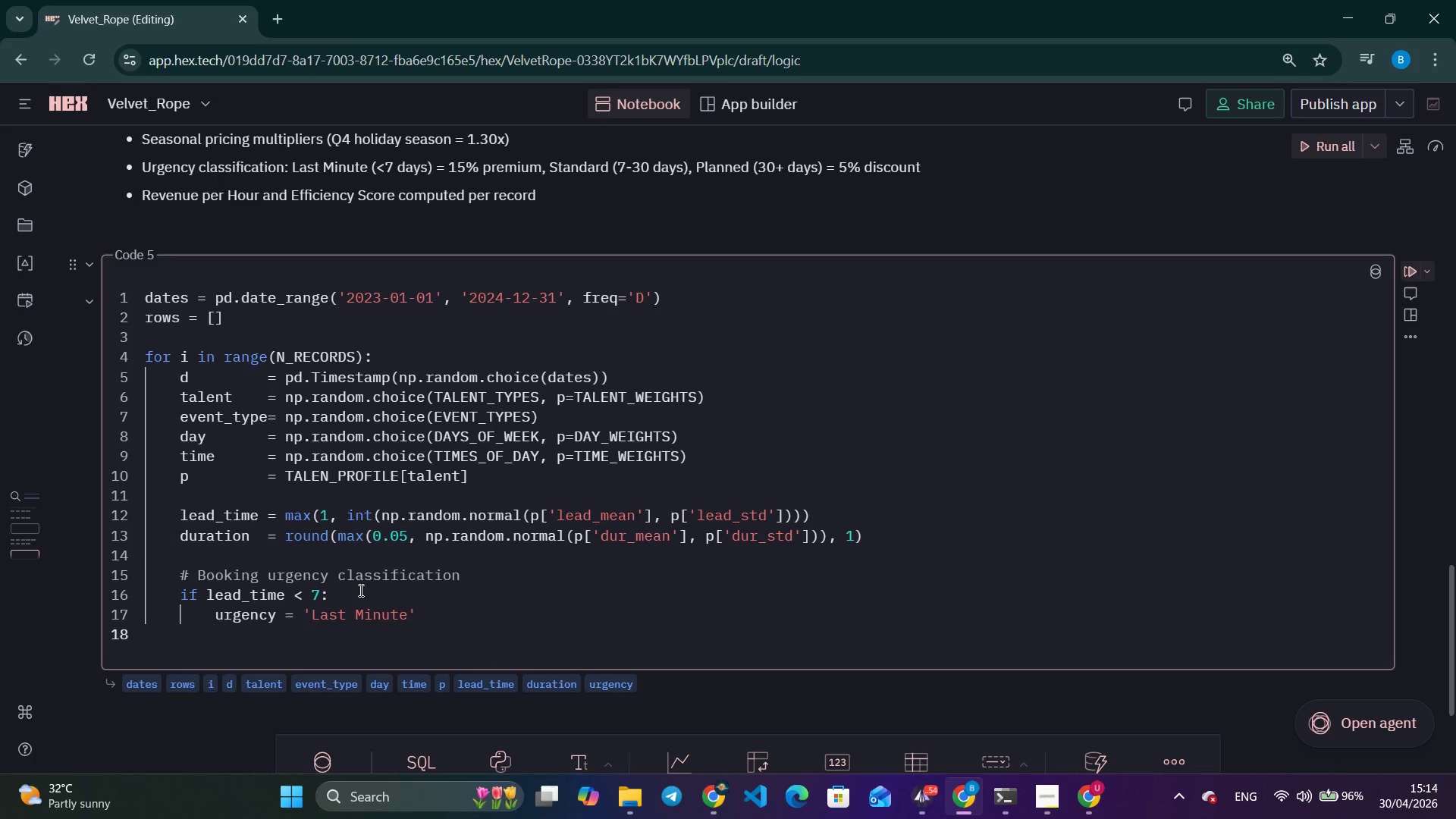 
type(urgency_mult)
 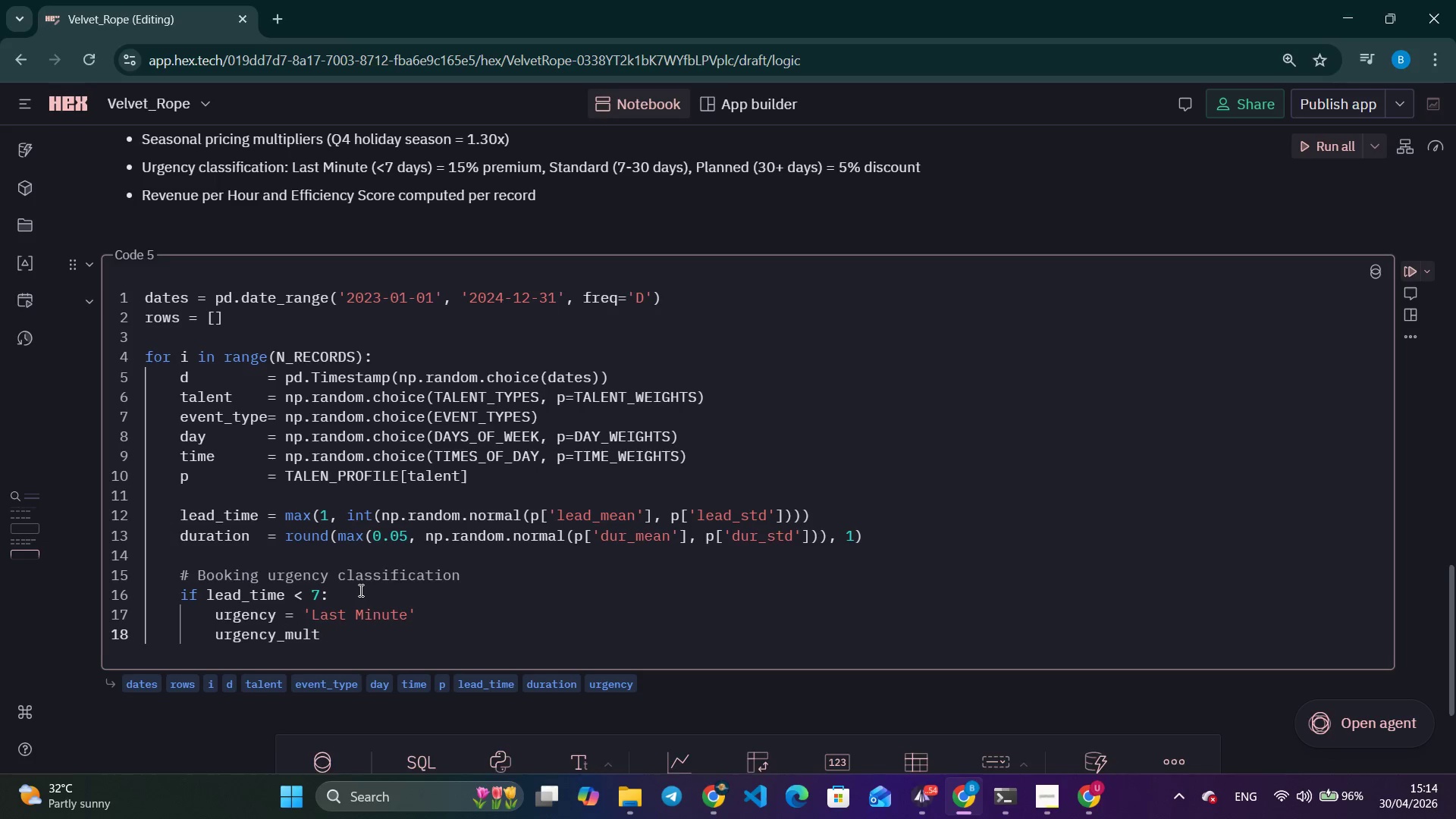 
type( = 1.15)
 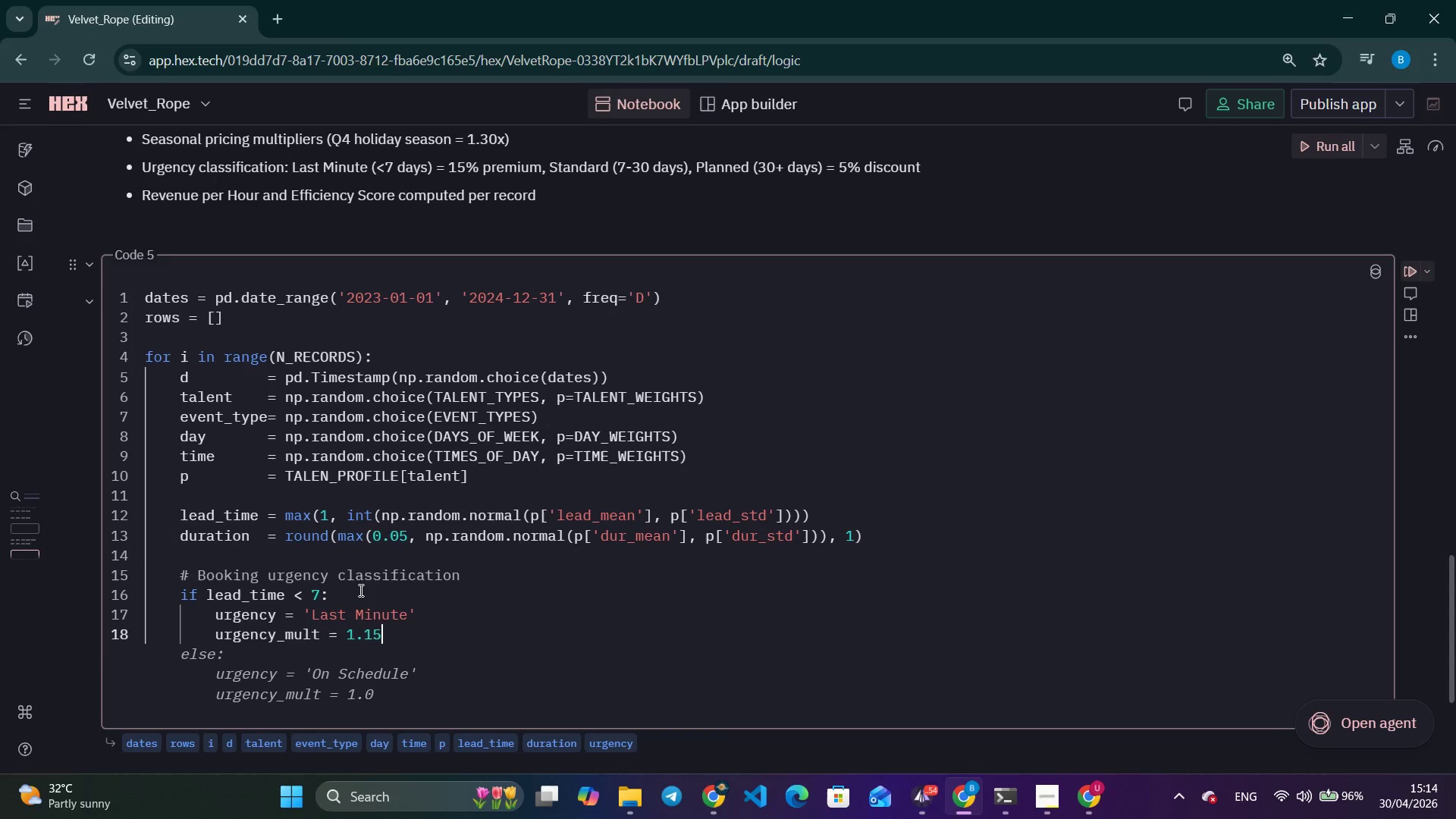 
key(Enter)
 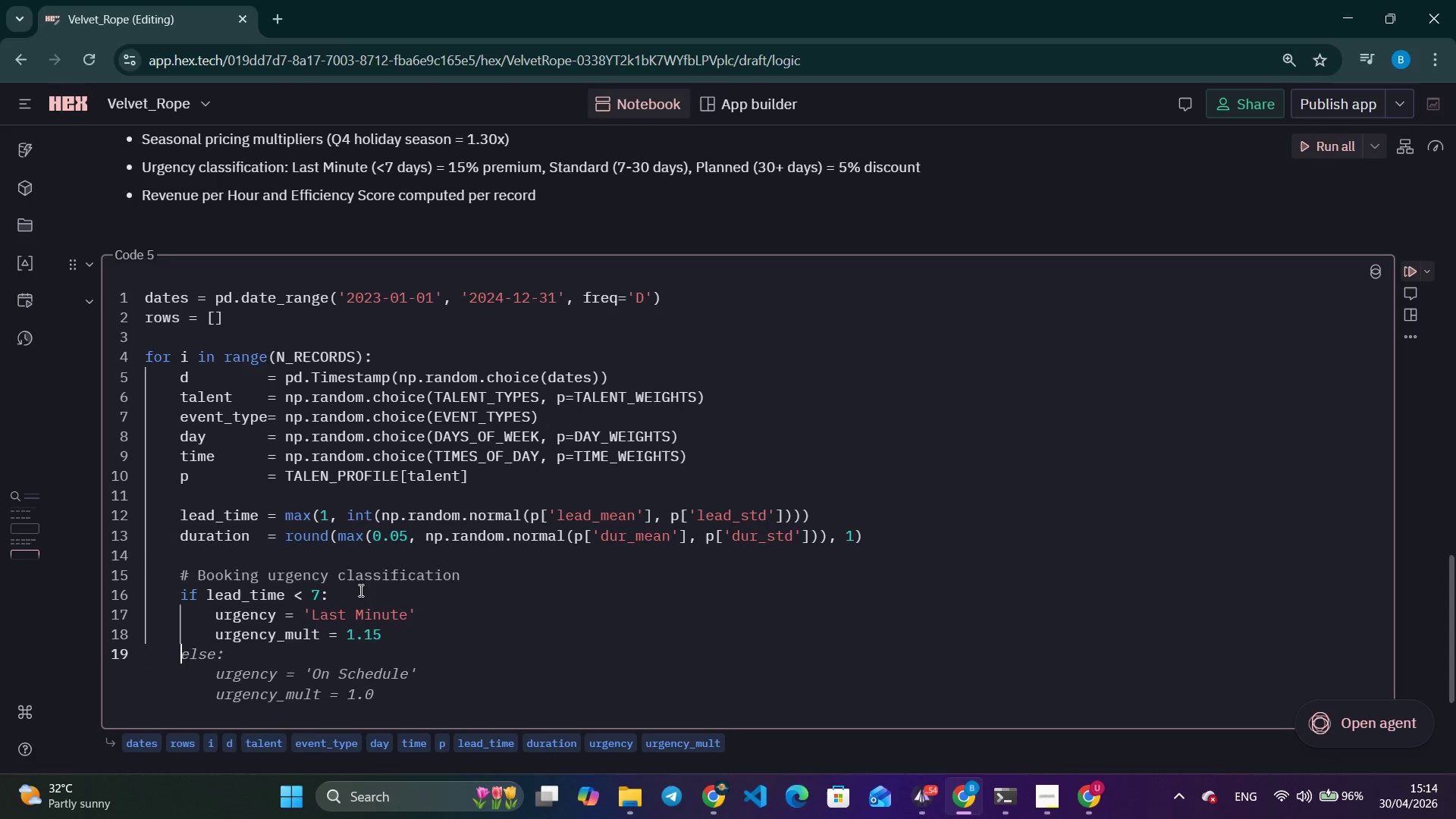 
key(Backspace)
type(elif:)
 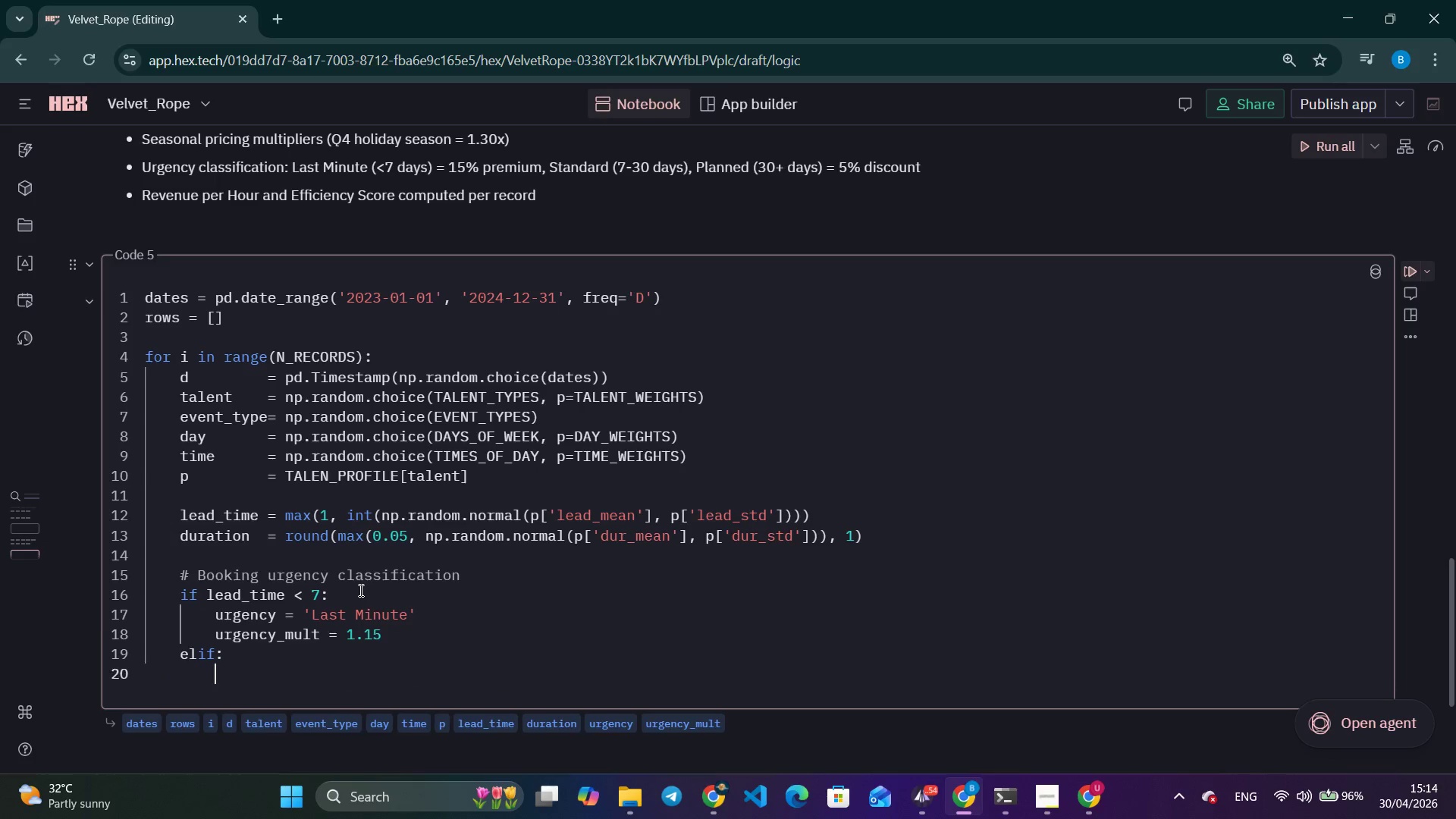 
key(Enter)
 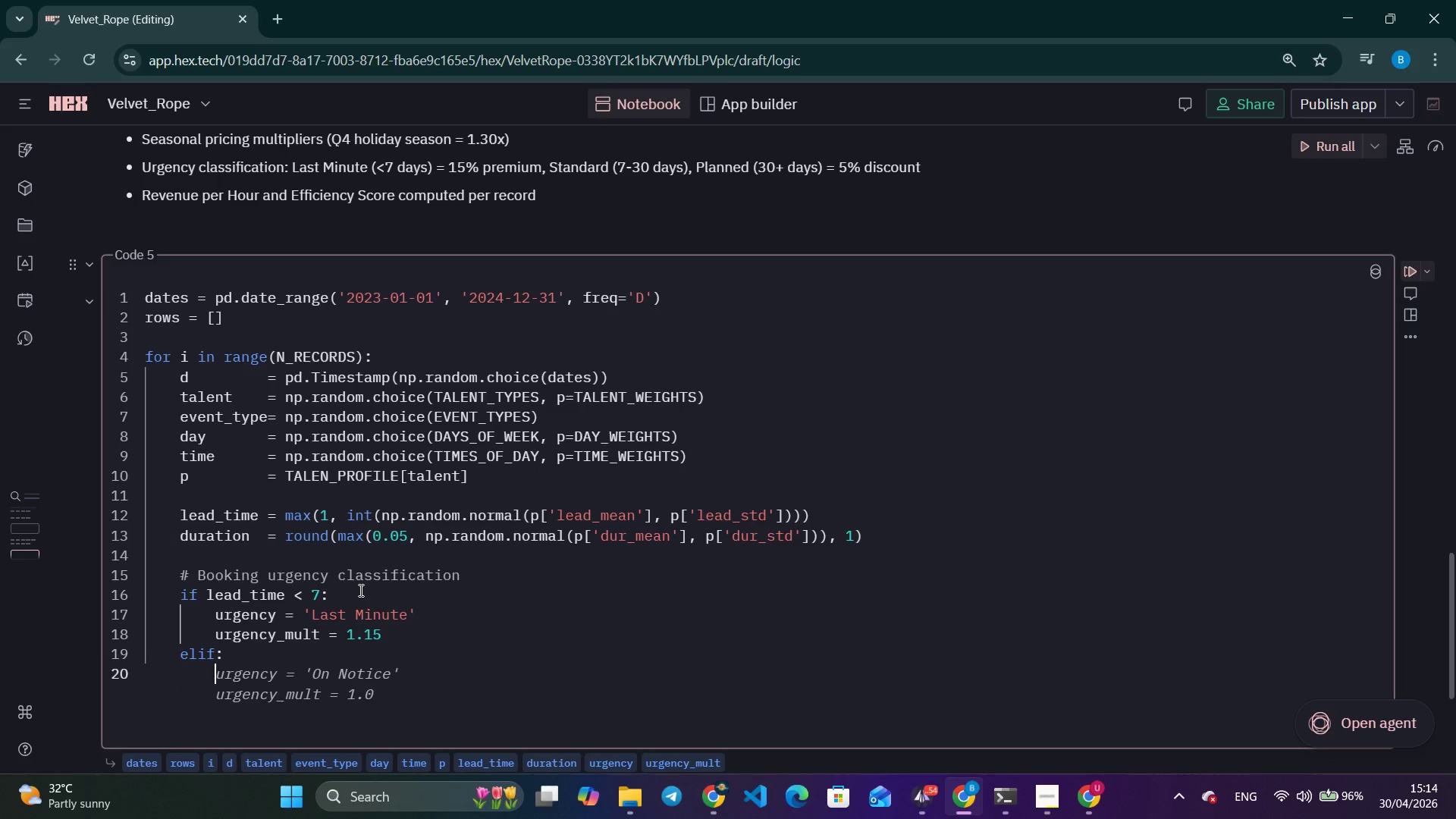 
key(Backspace)
key(Backspace)
key(Backspace)
key(Backspace)
type( lead_time <=30)
 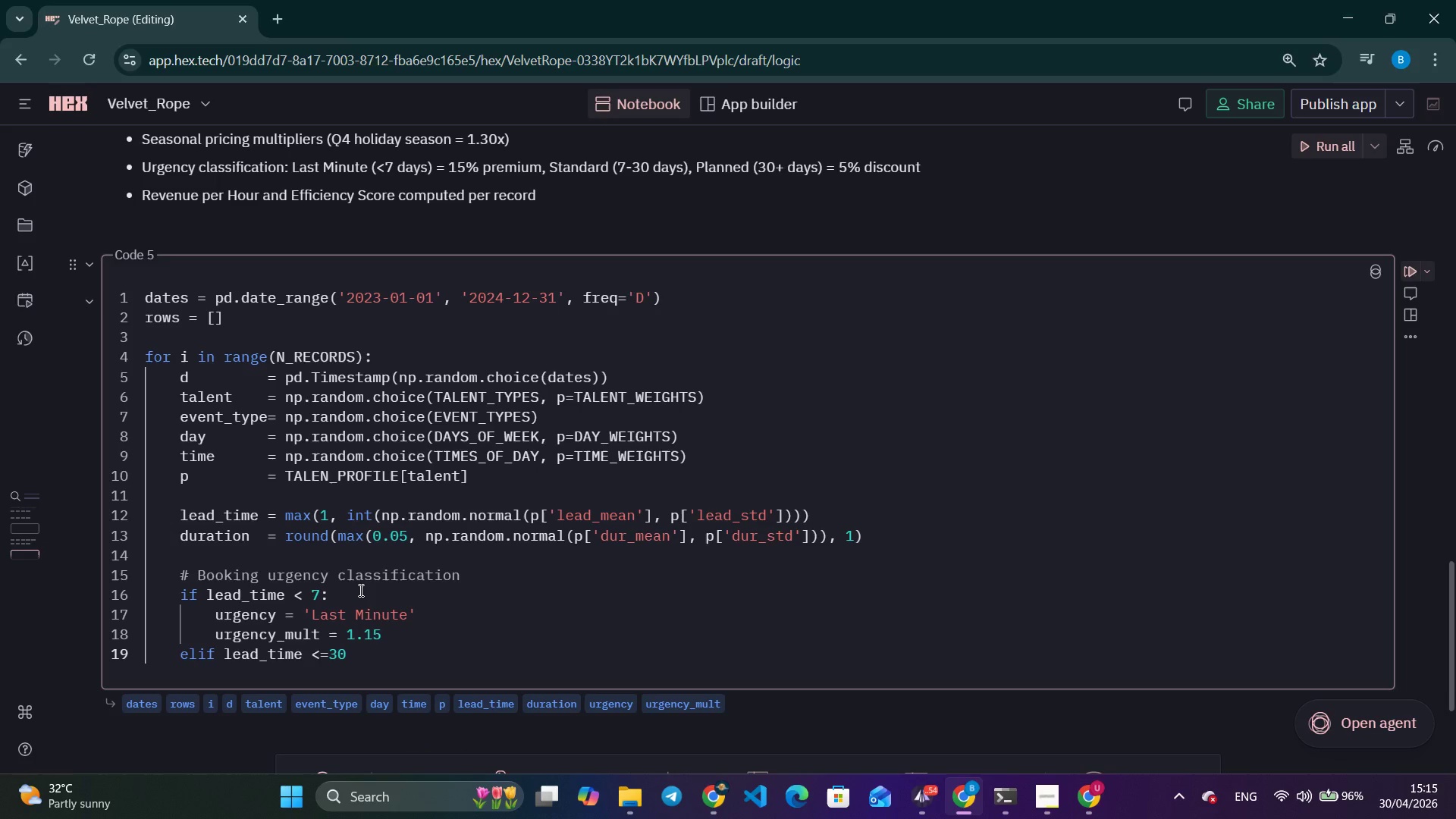 
key(ArrowLeft)
 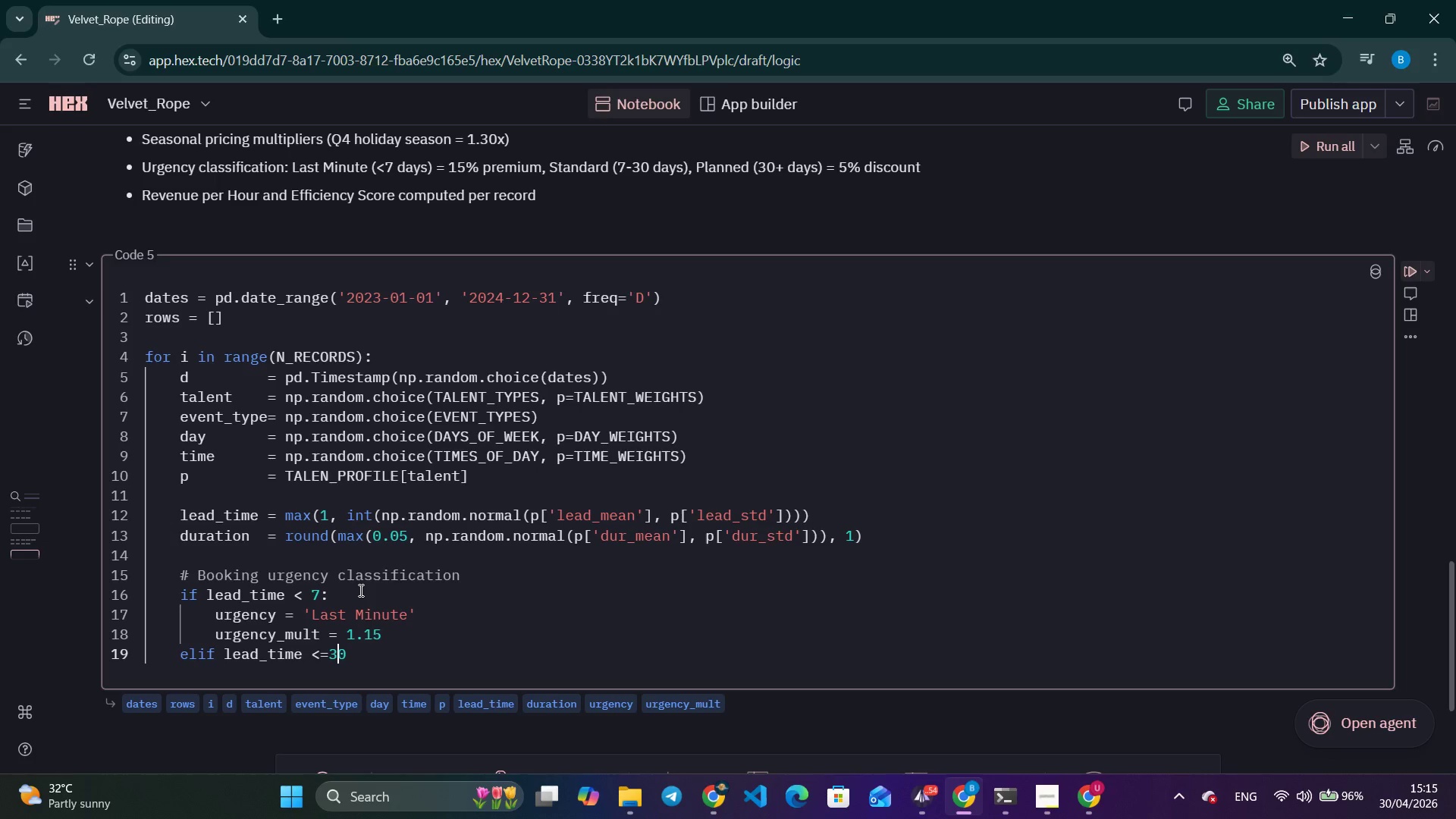 
key(ArrowLeft)
 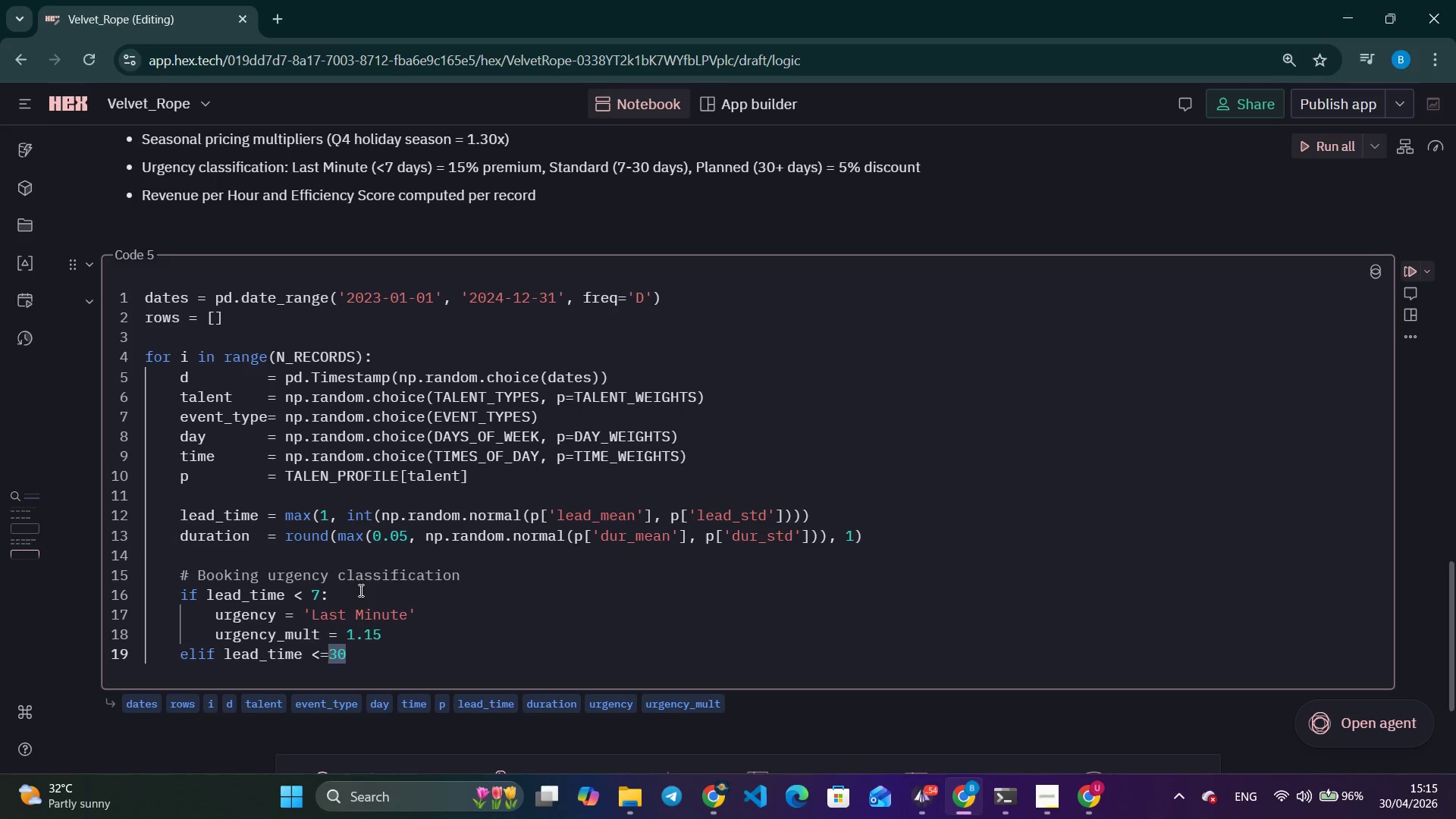 
key(Space)
 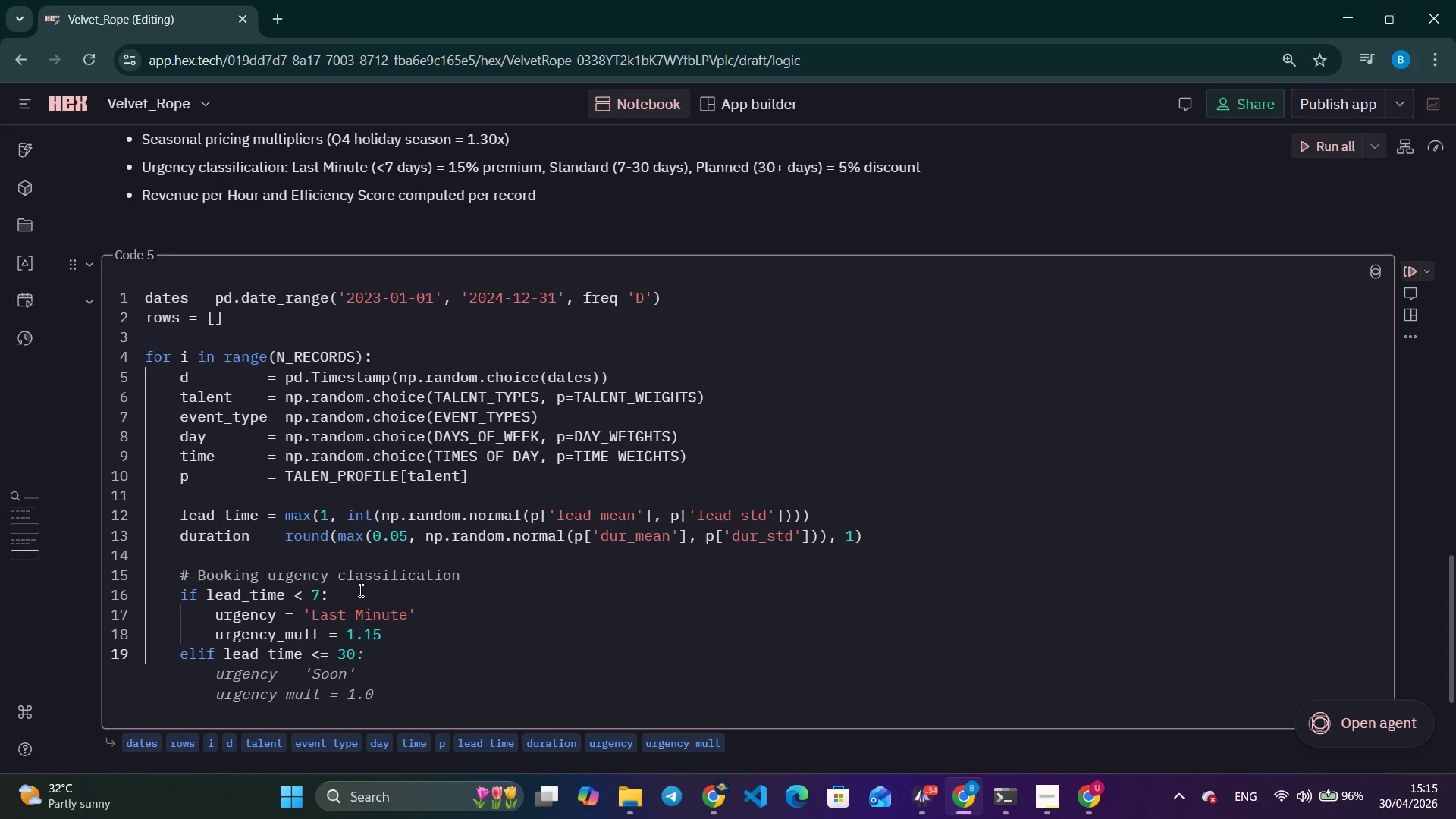 
hold_key(key=VolumeDown, duration=1.33)
 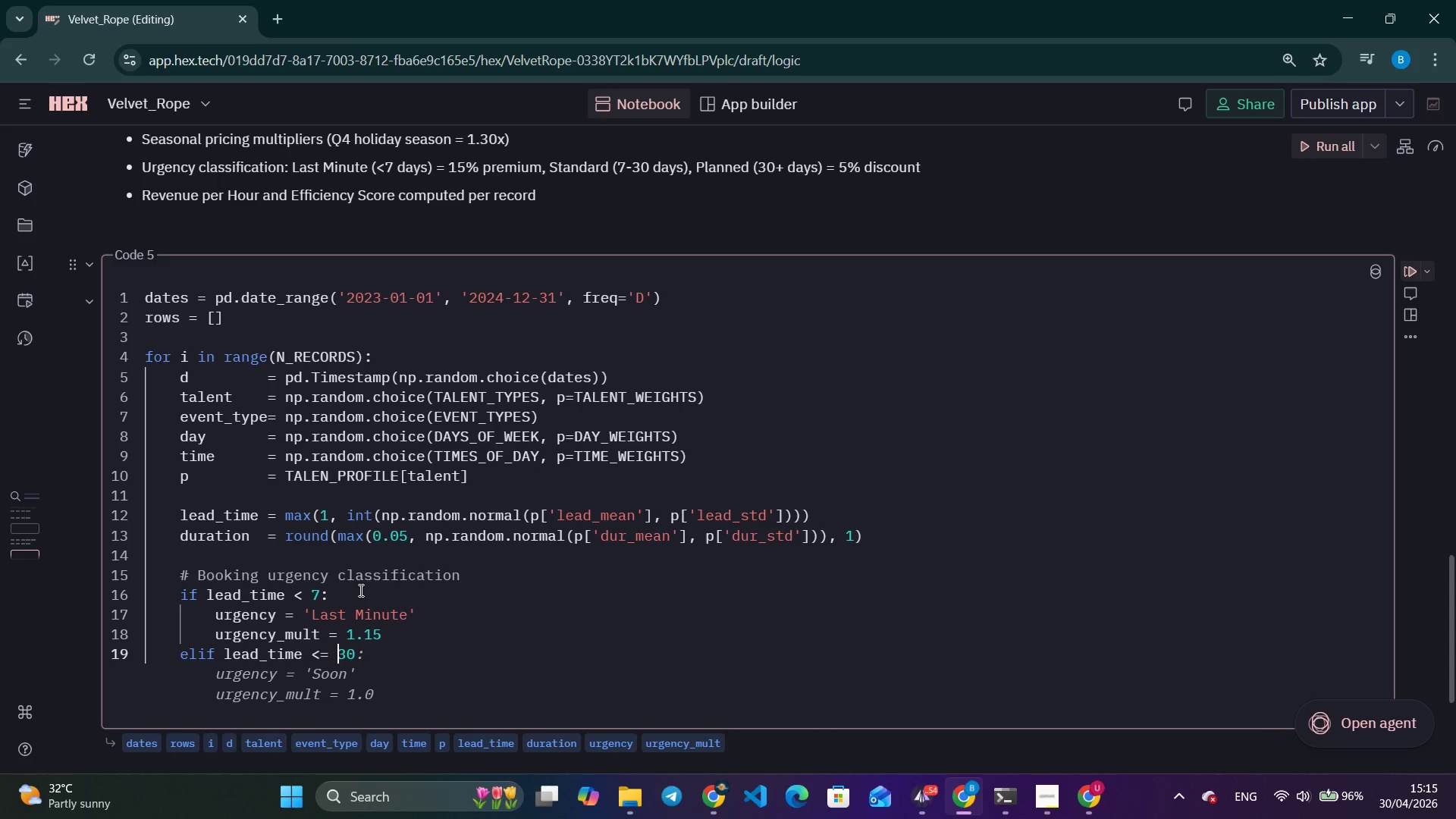 
key(ArrowRight)
 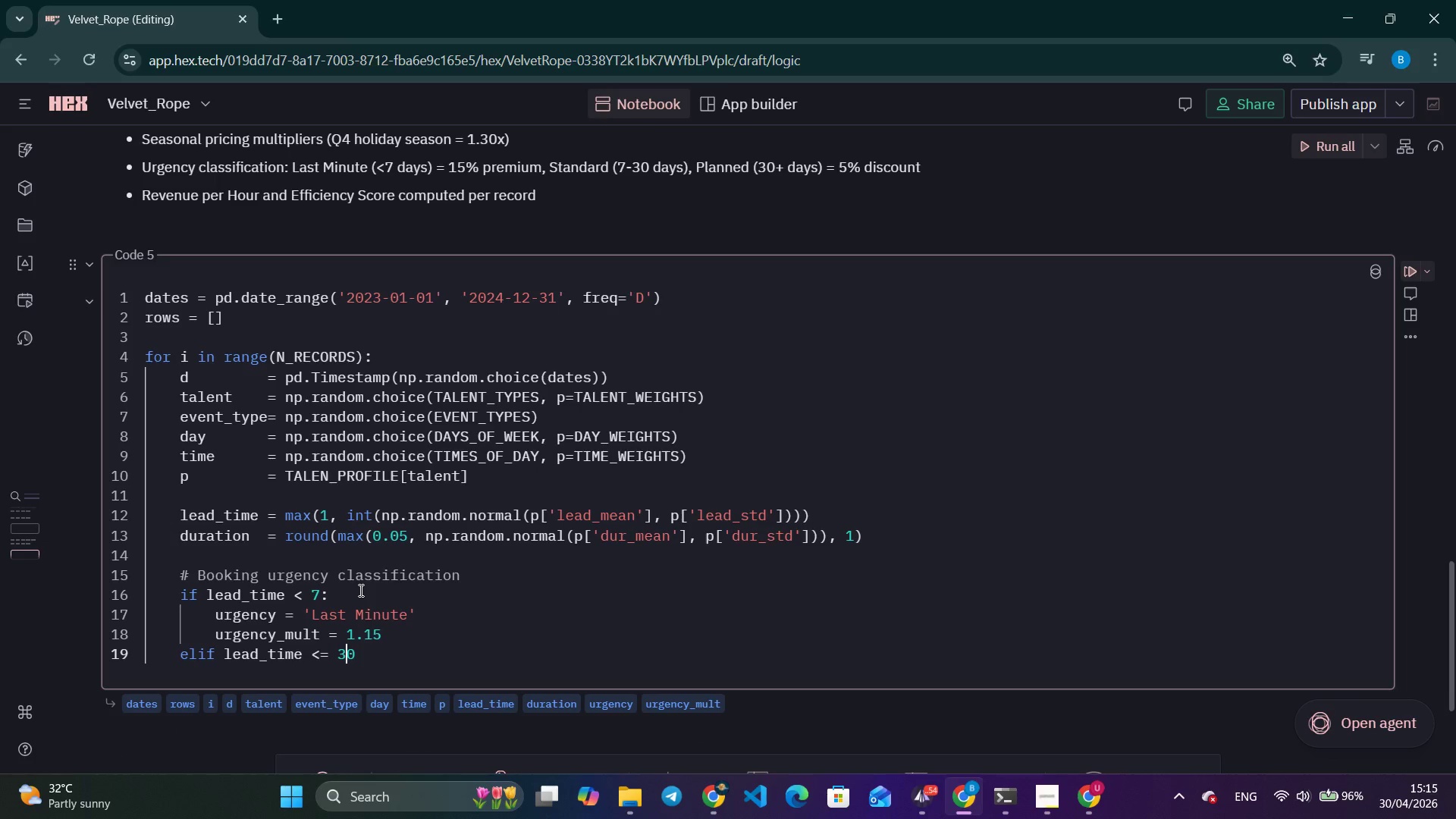 
key(ArrowRight)
 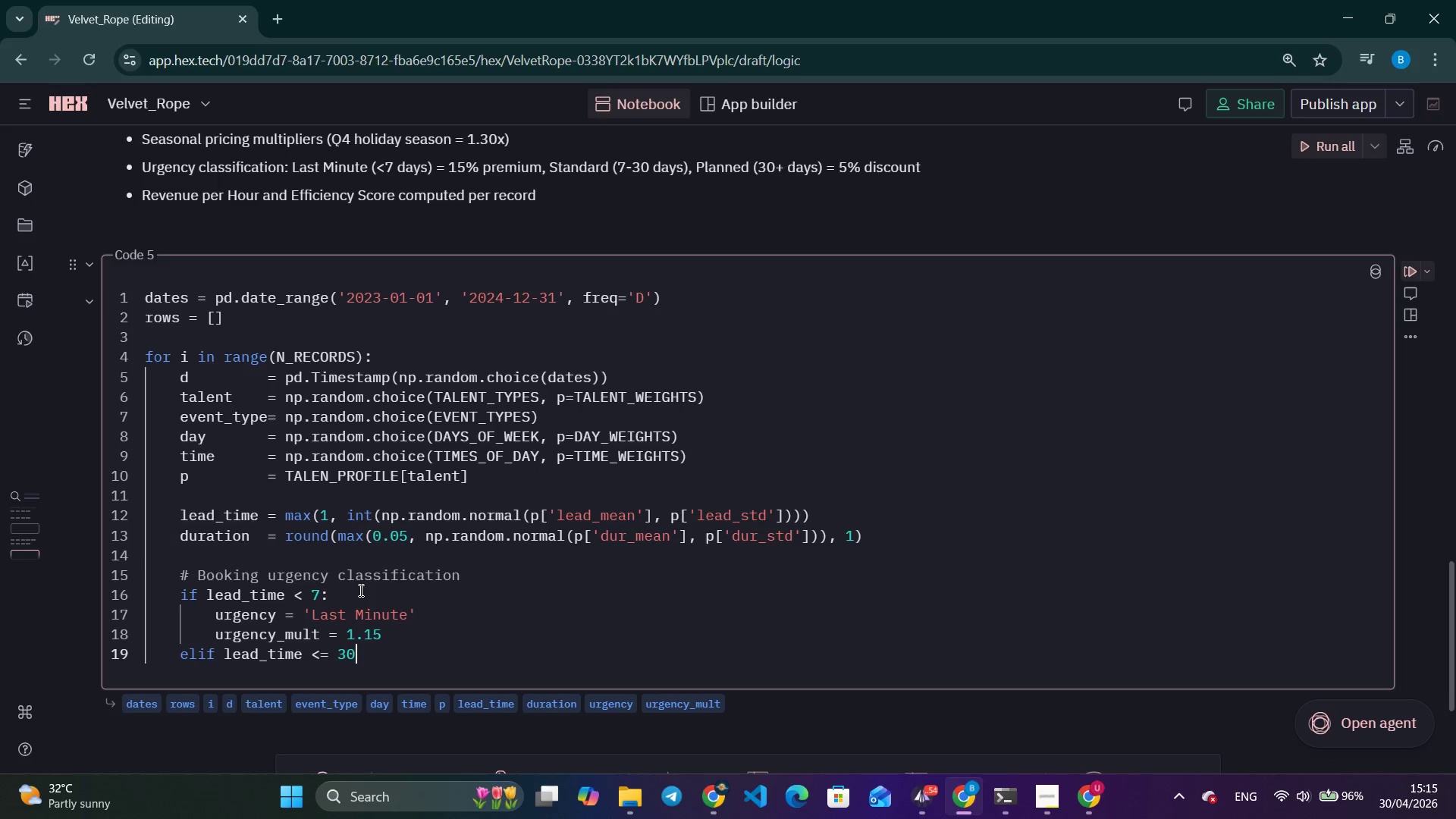 
key(ArrowRight)
 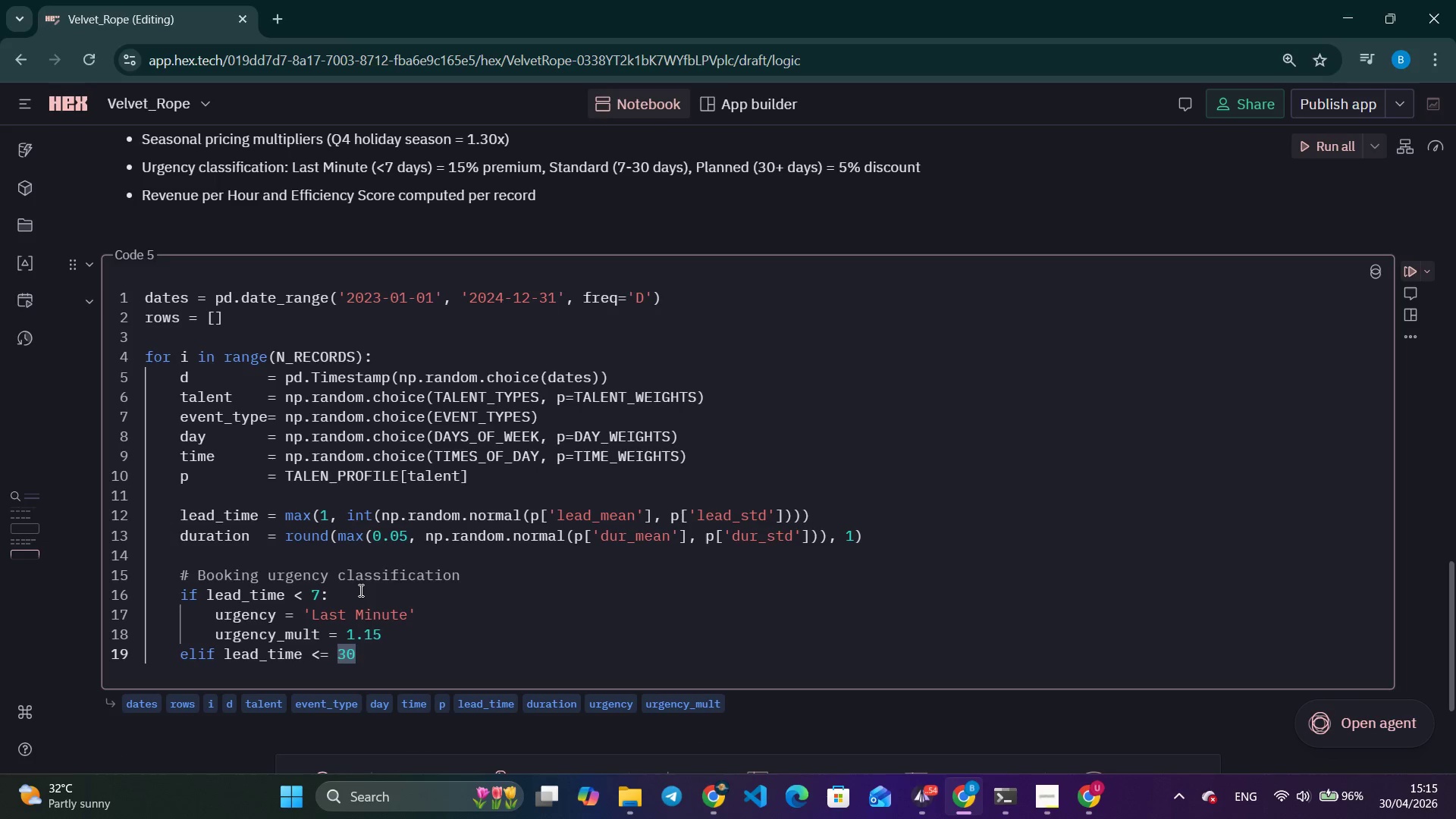 
key(Shift+ShiftLeft)
 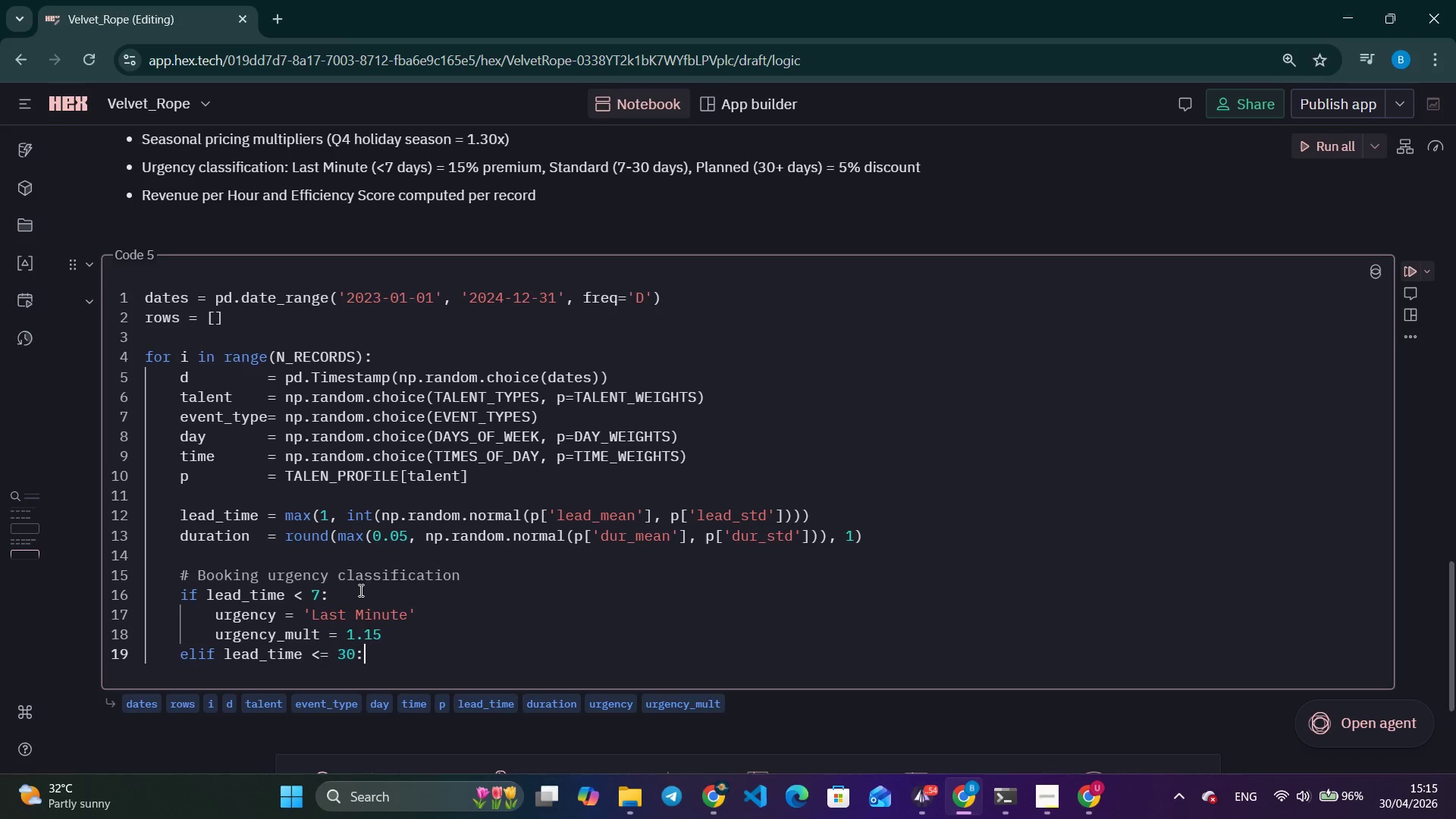 
key(Shift+Semicolon)
 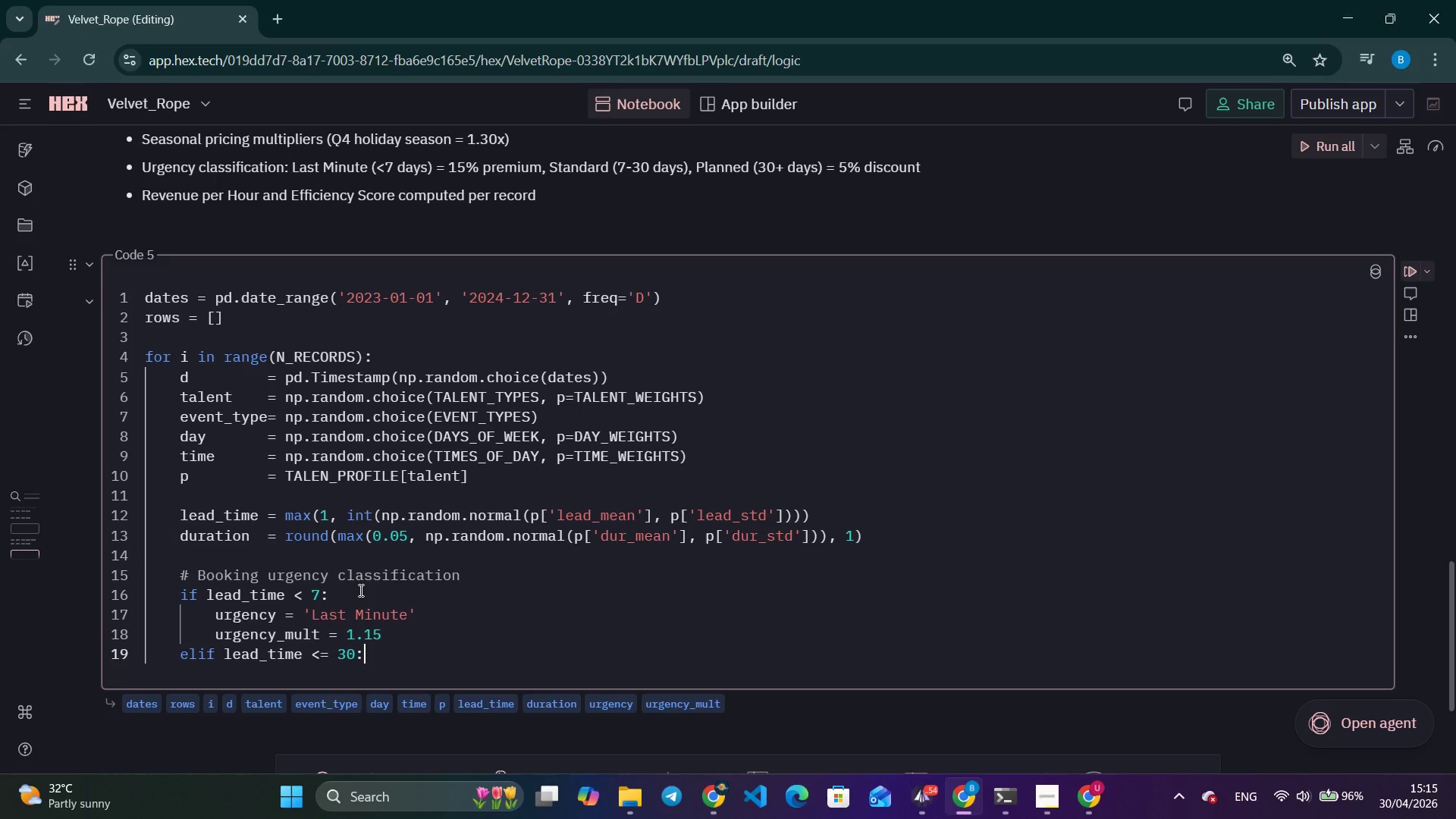 
key(Enter)
 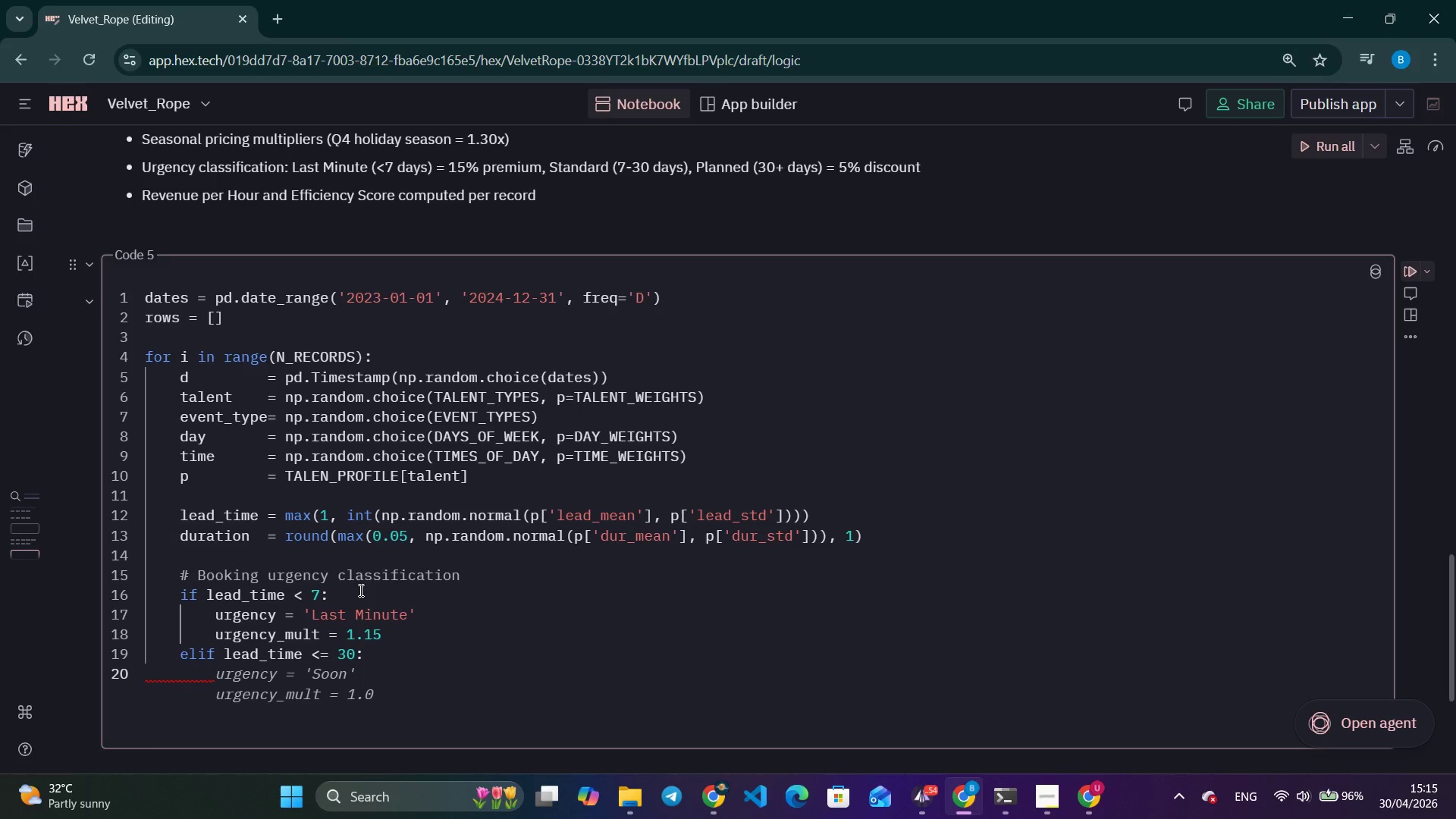 
wait(13.34)
 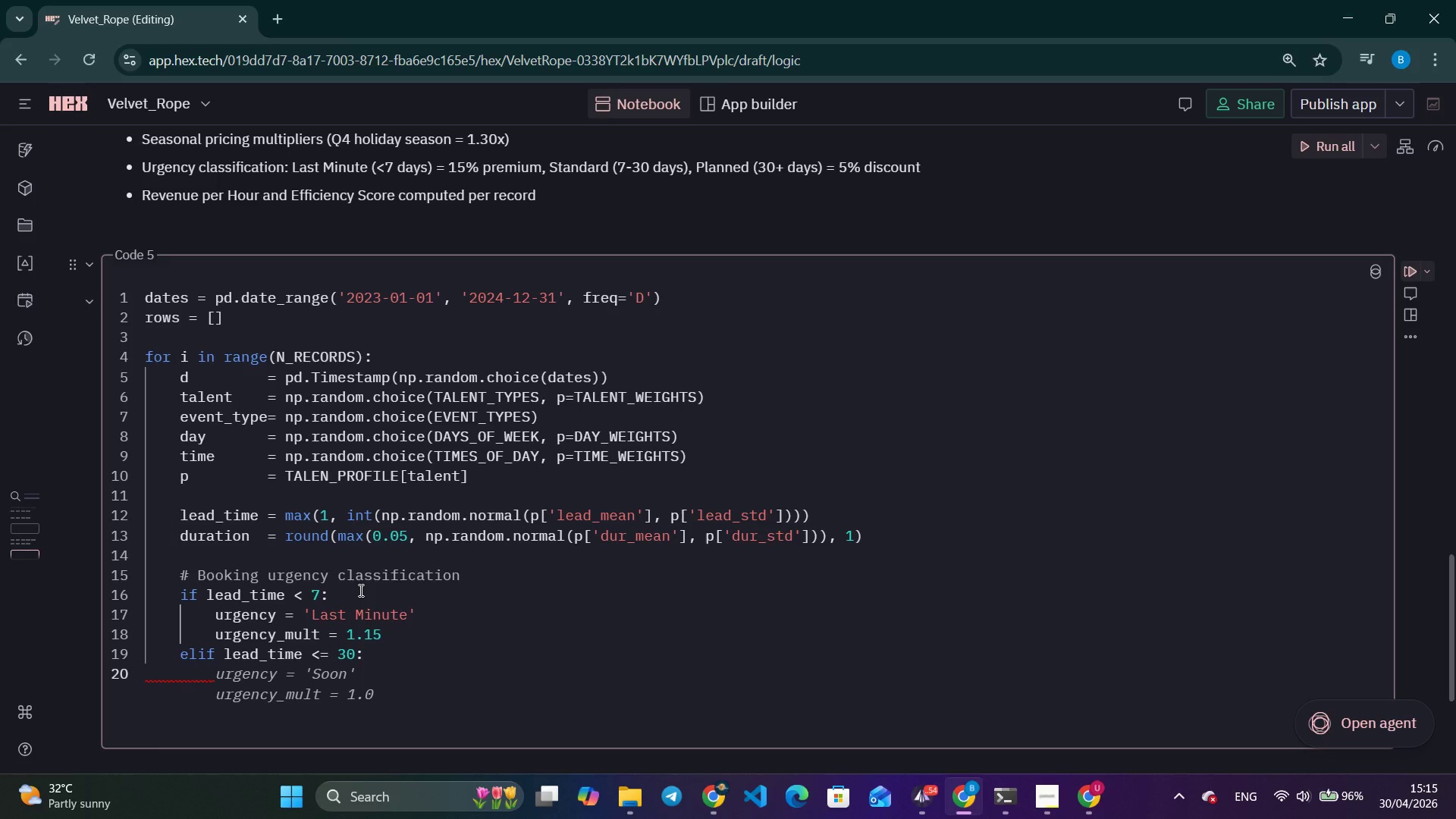 
type(urgency = 'Standard)
 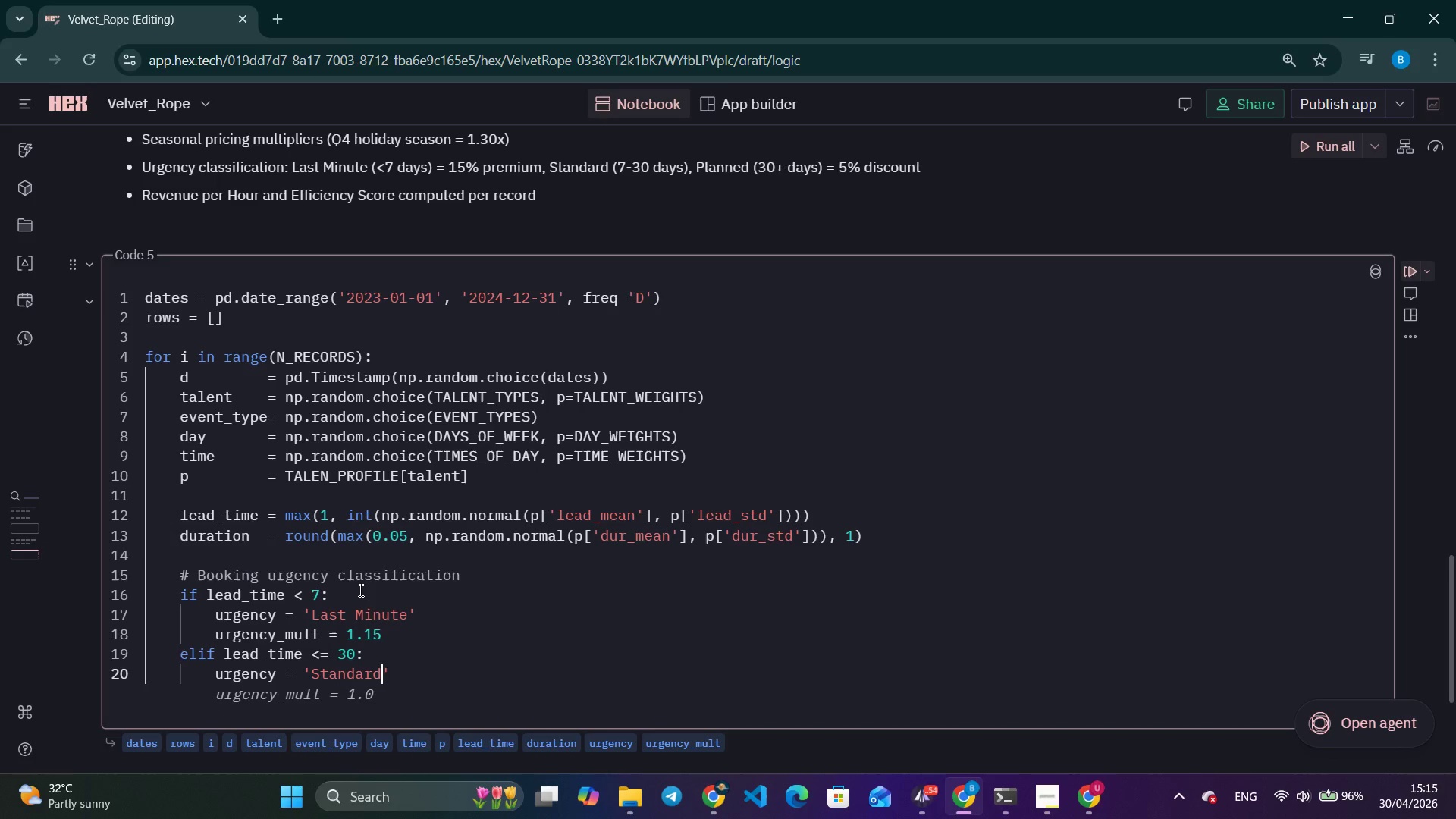 
key(ArrowRight)
 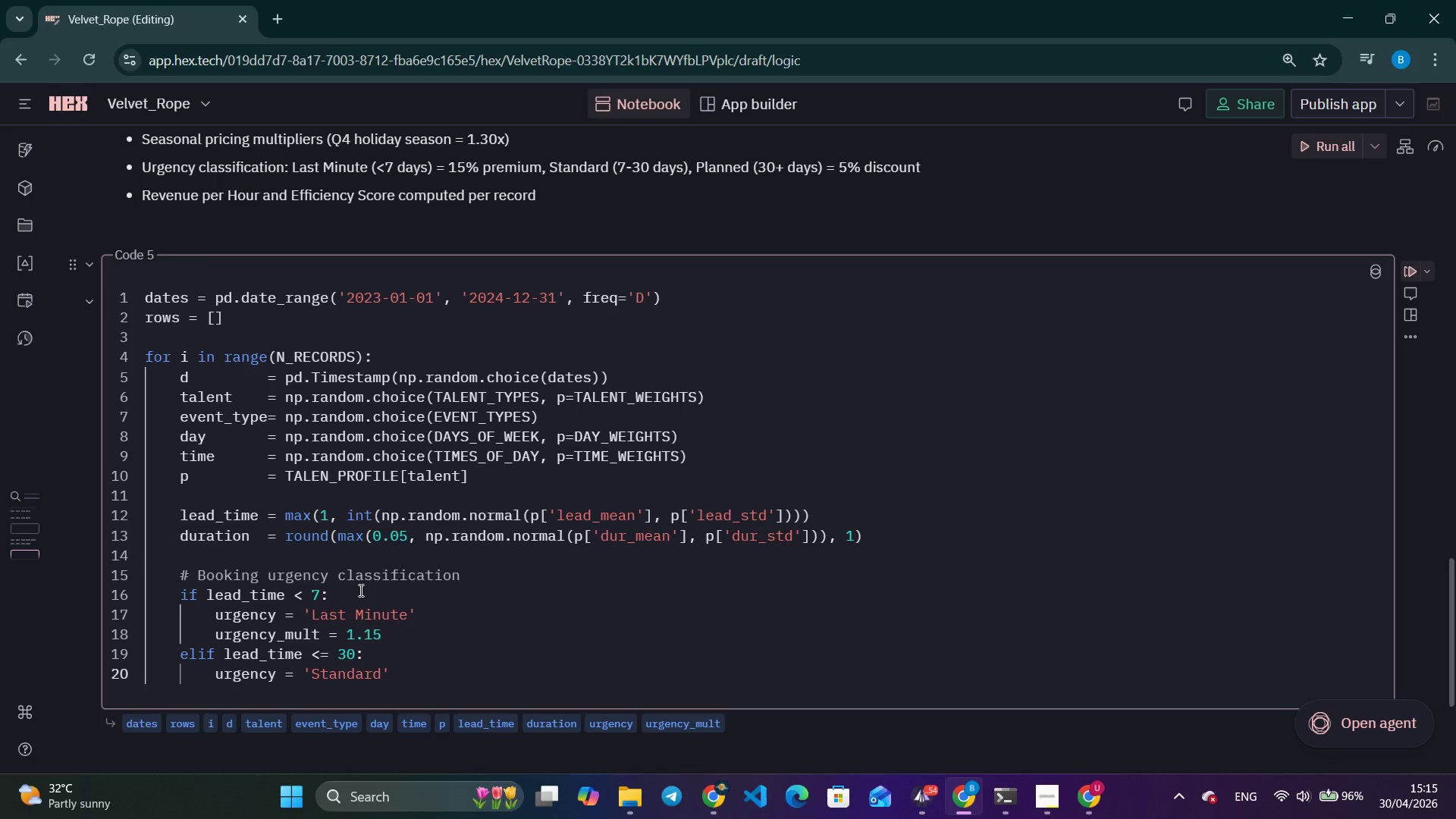 
key(Enter)
 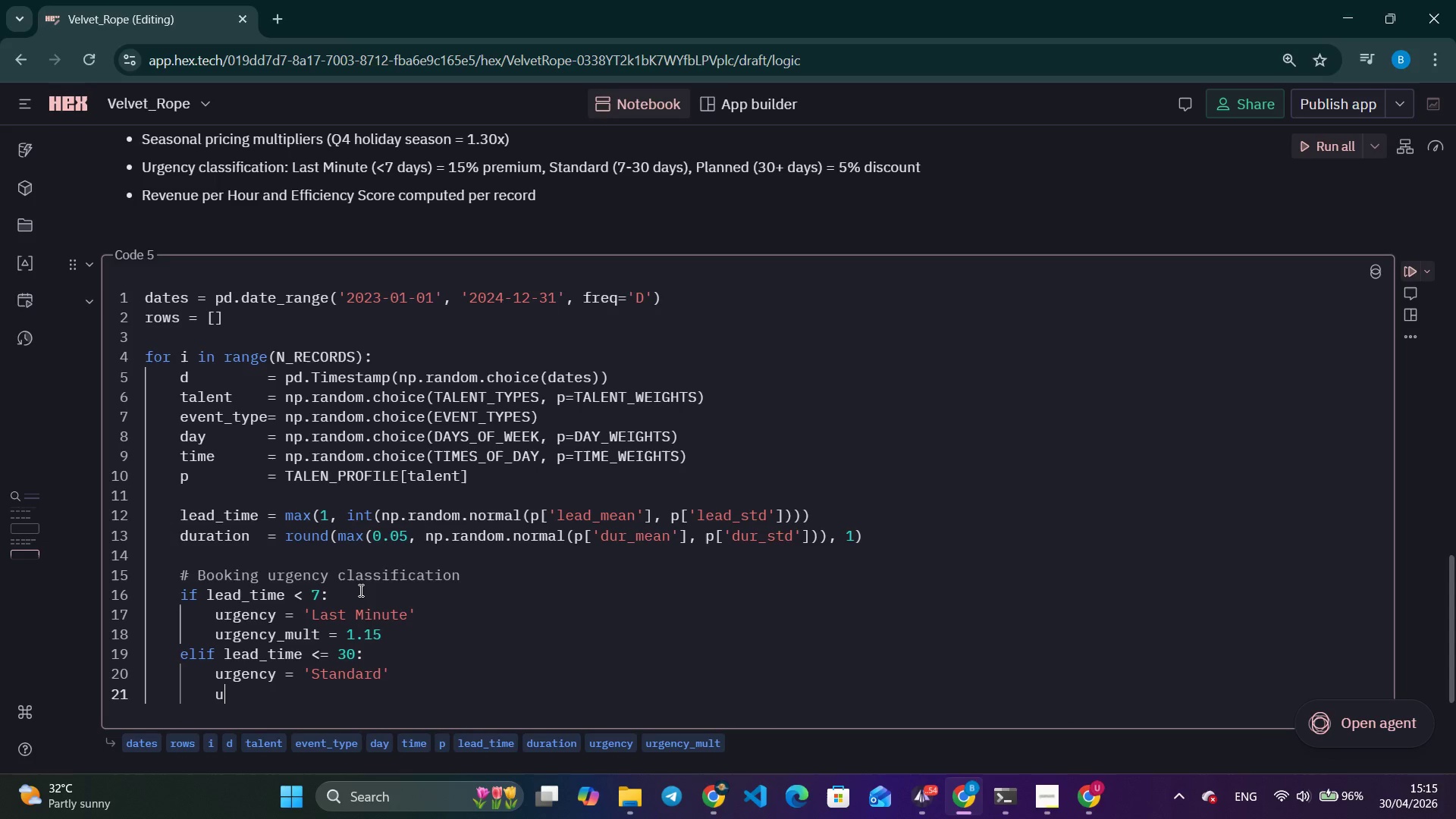 
type(urgencym)
 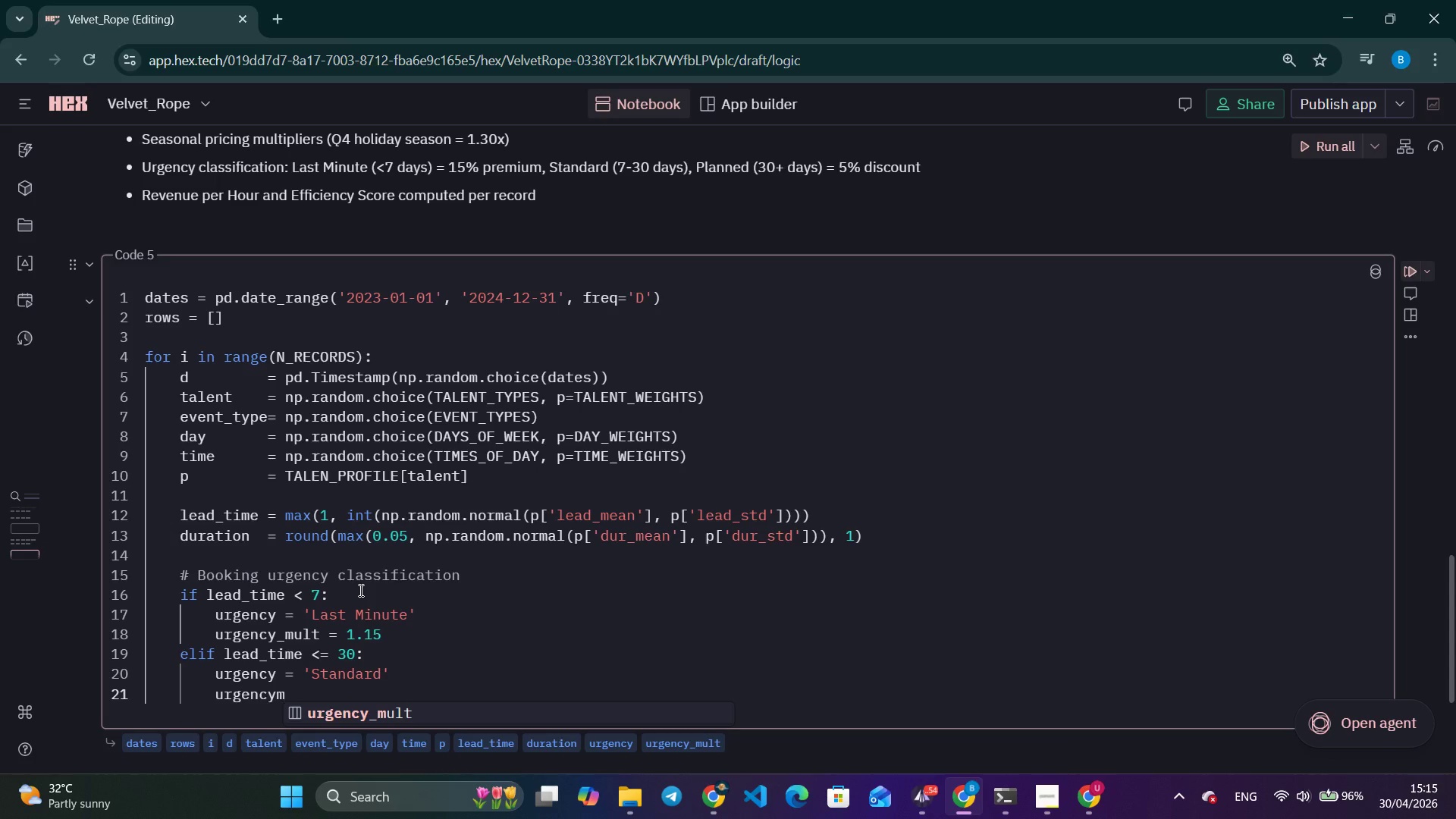 
key(Enter)
 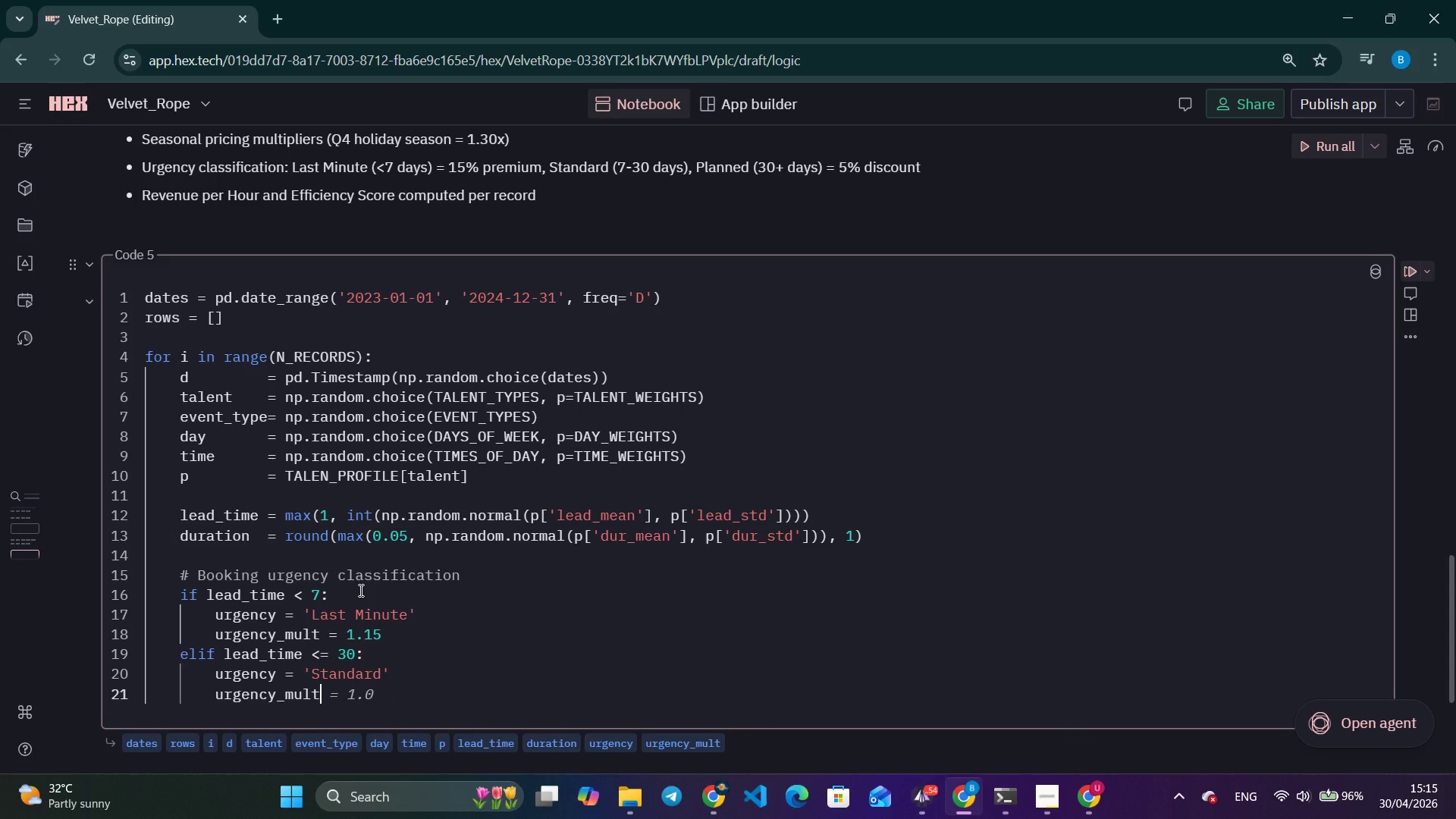 
scroll: coordinate [359, 590], scroll_direction: down, amount: 2.0
 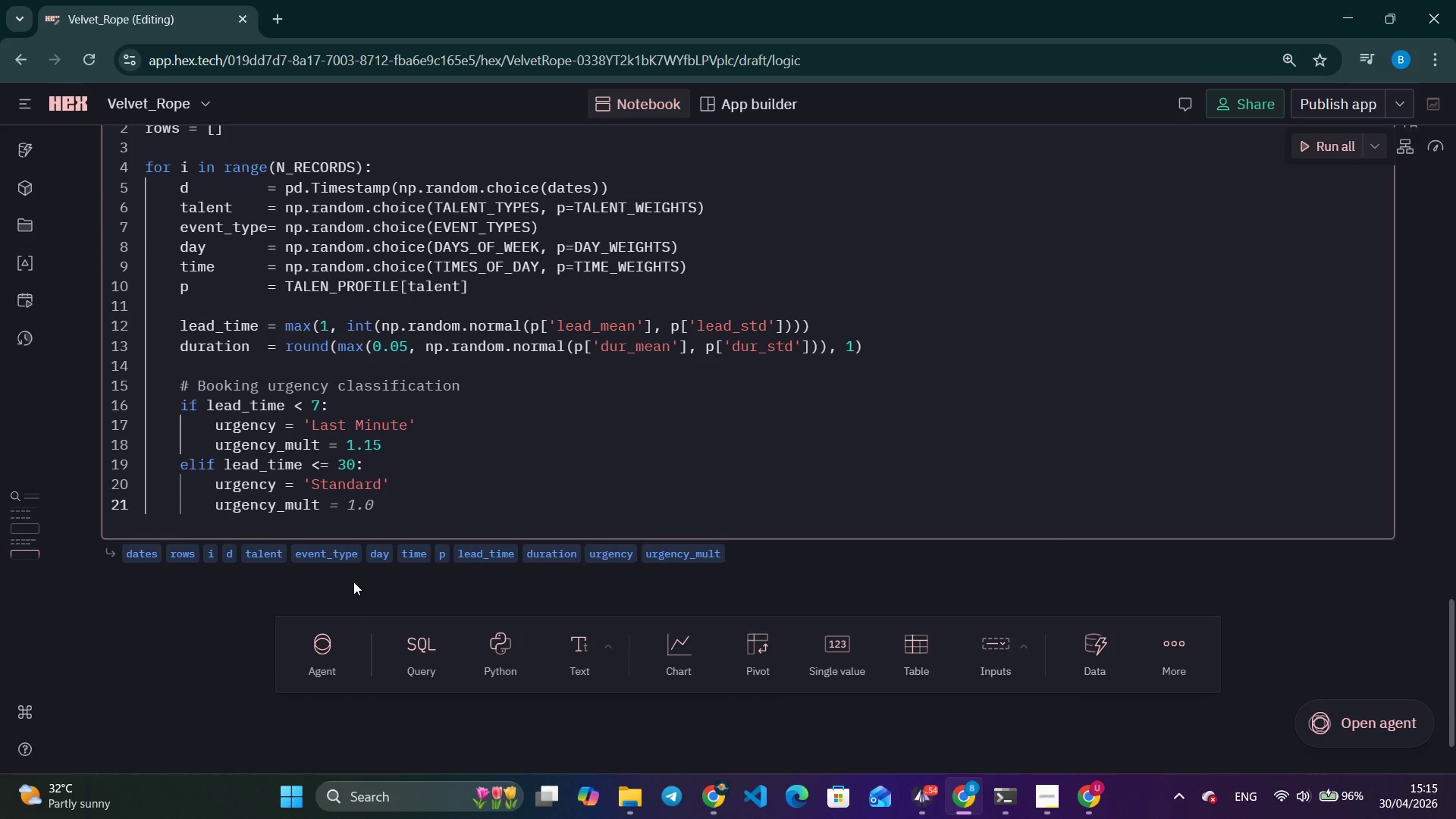 
type( = 1.00)
 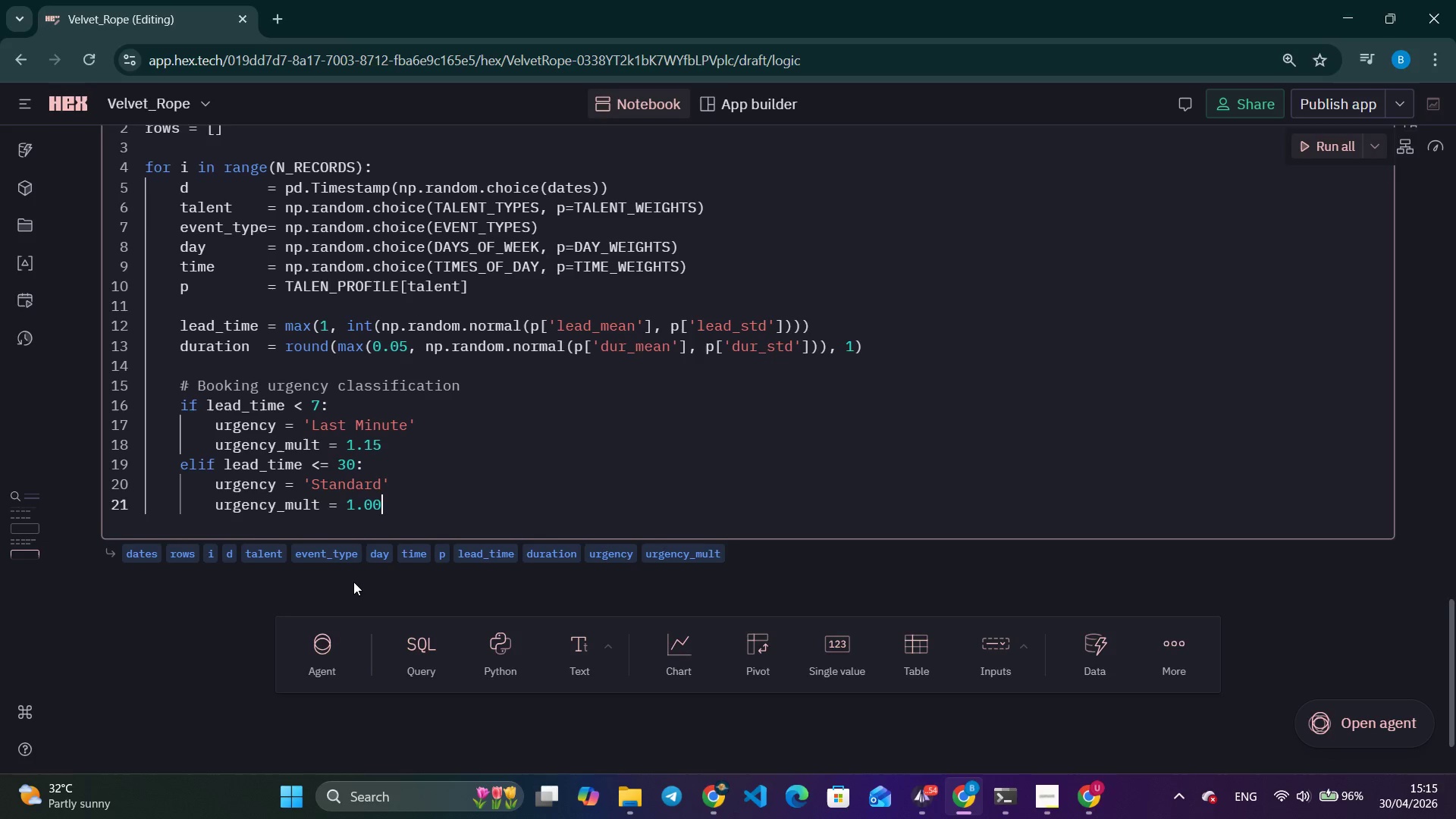 
key(Enter)
 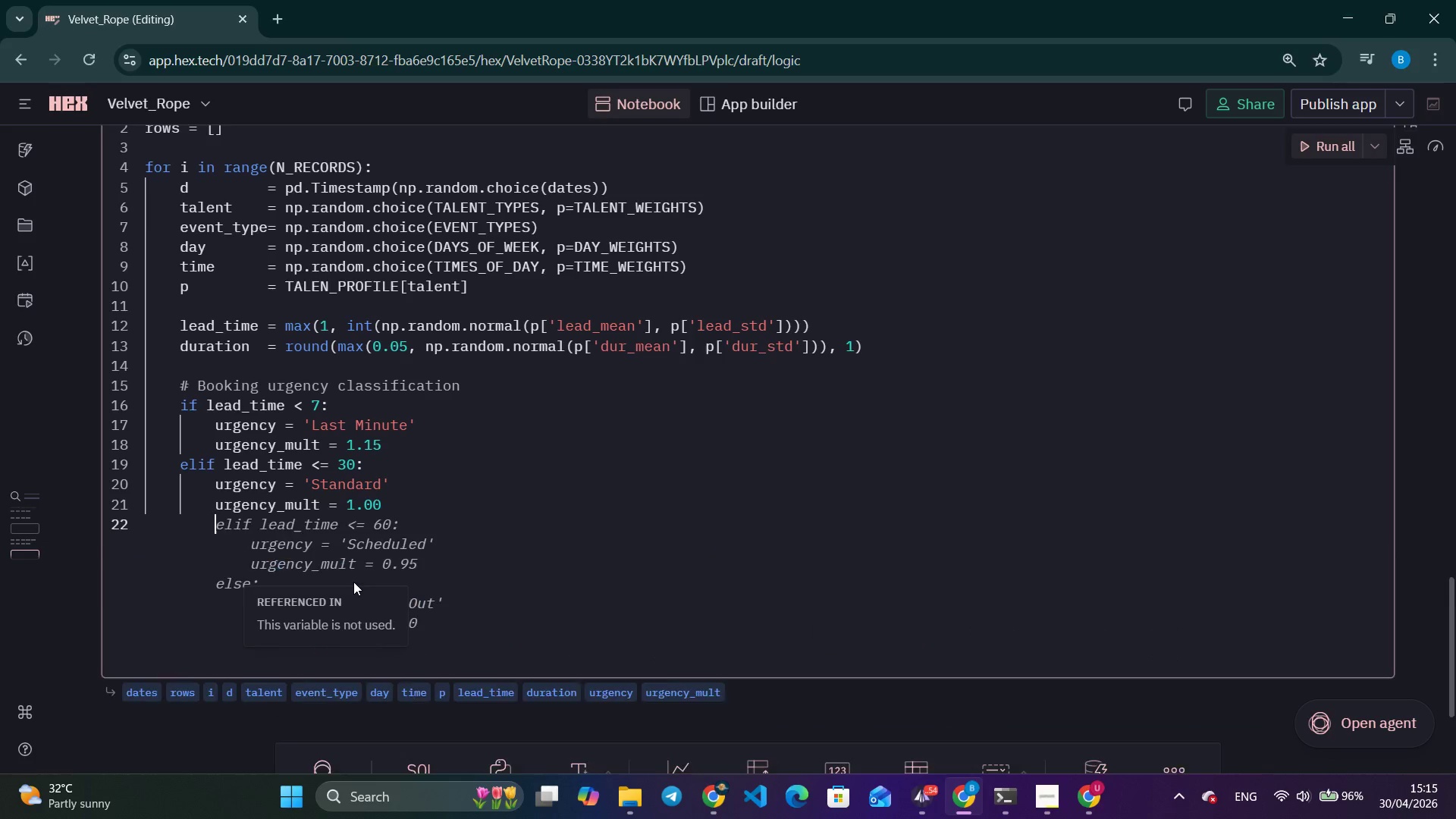 
key(Enter)
 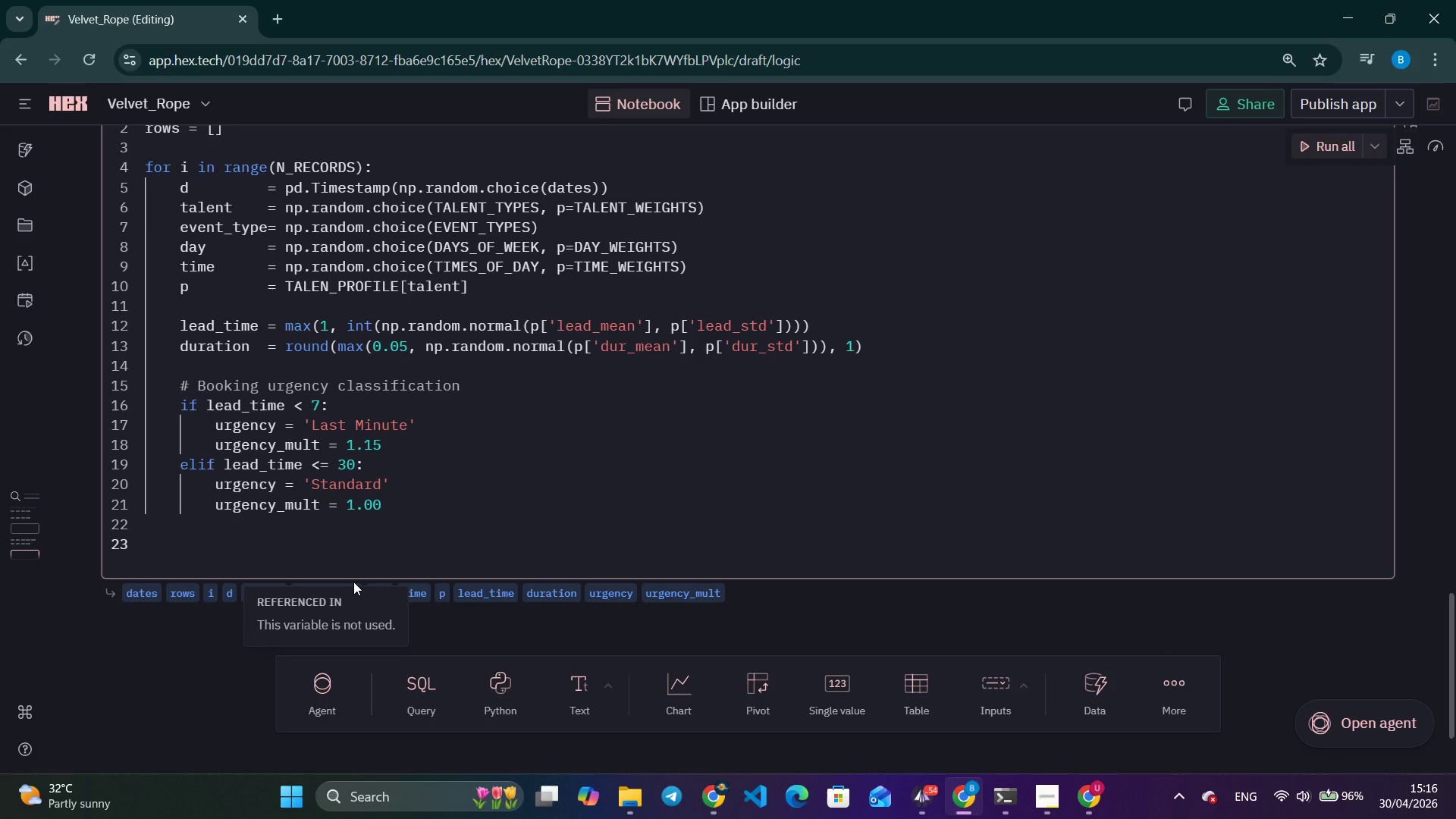 
key(Backspace)
key(Backspace)
type( )
key(Backspace)
key(Backspace)
type(    else:)
 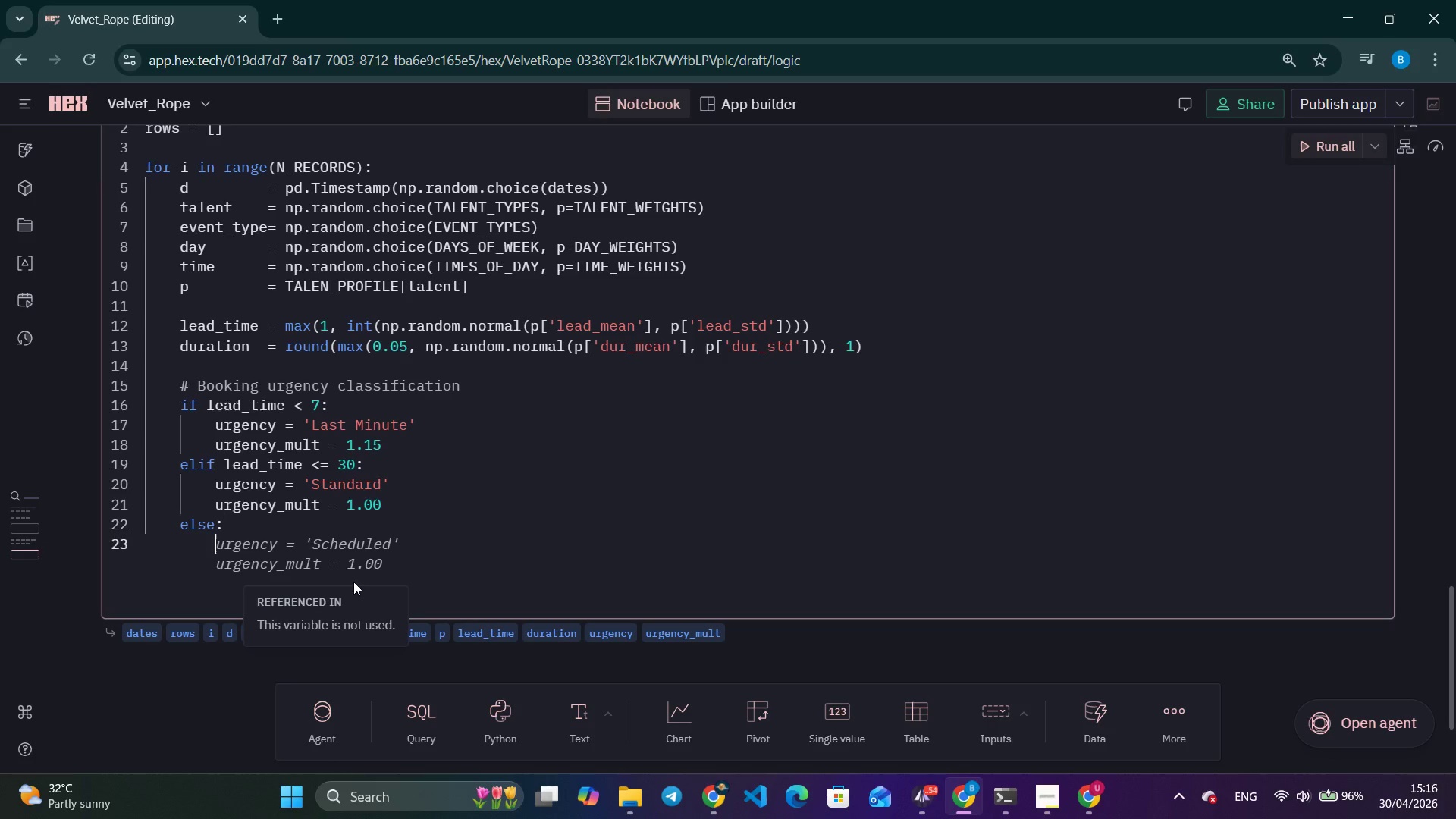 
key(Enter)
 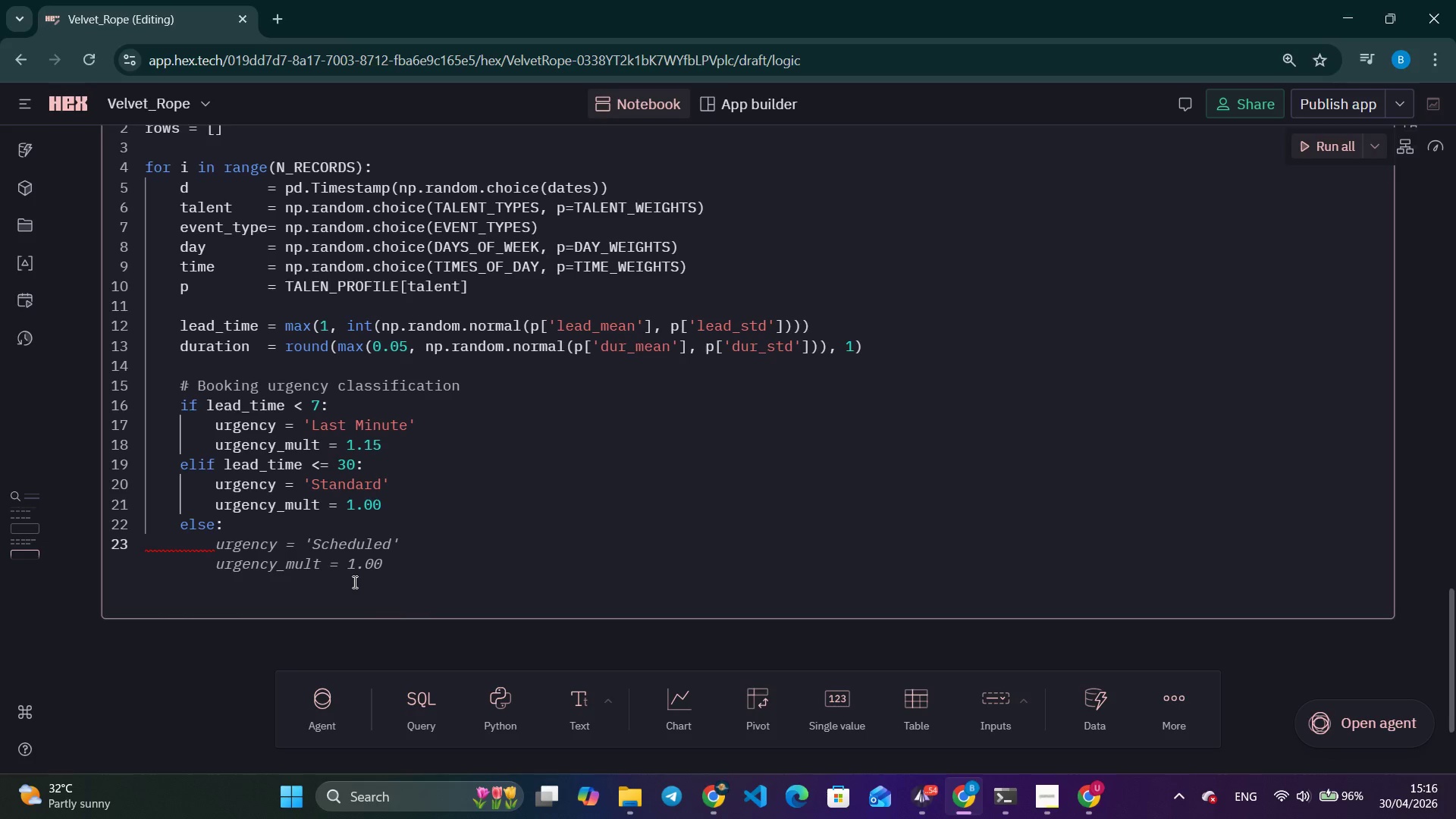 
type(urgency = 'Planned)
 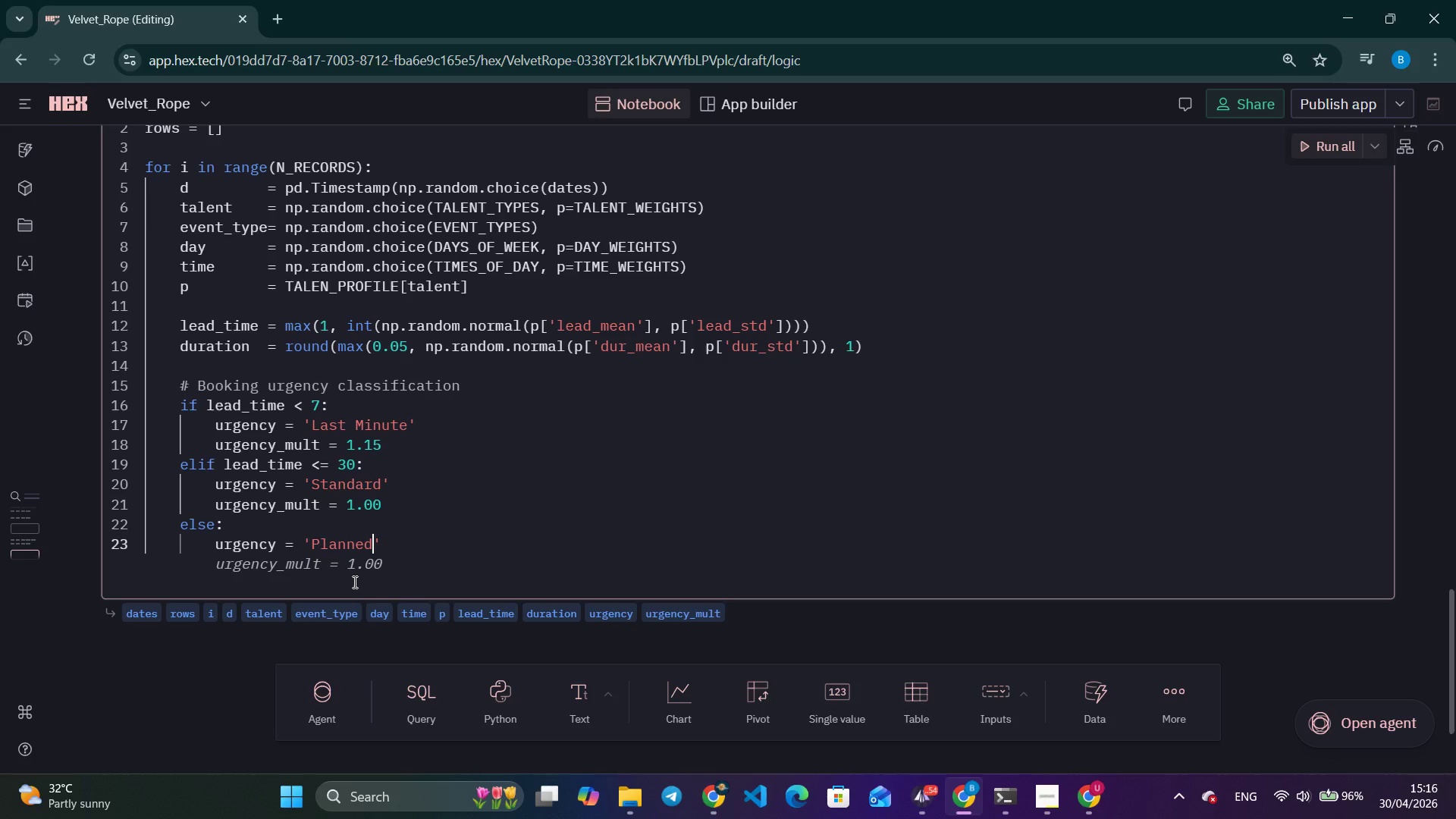 
wait(10.83)
 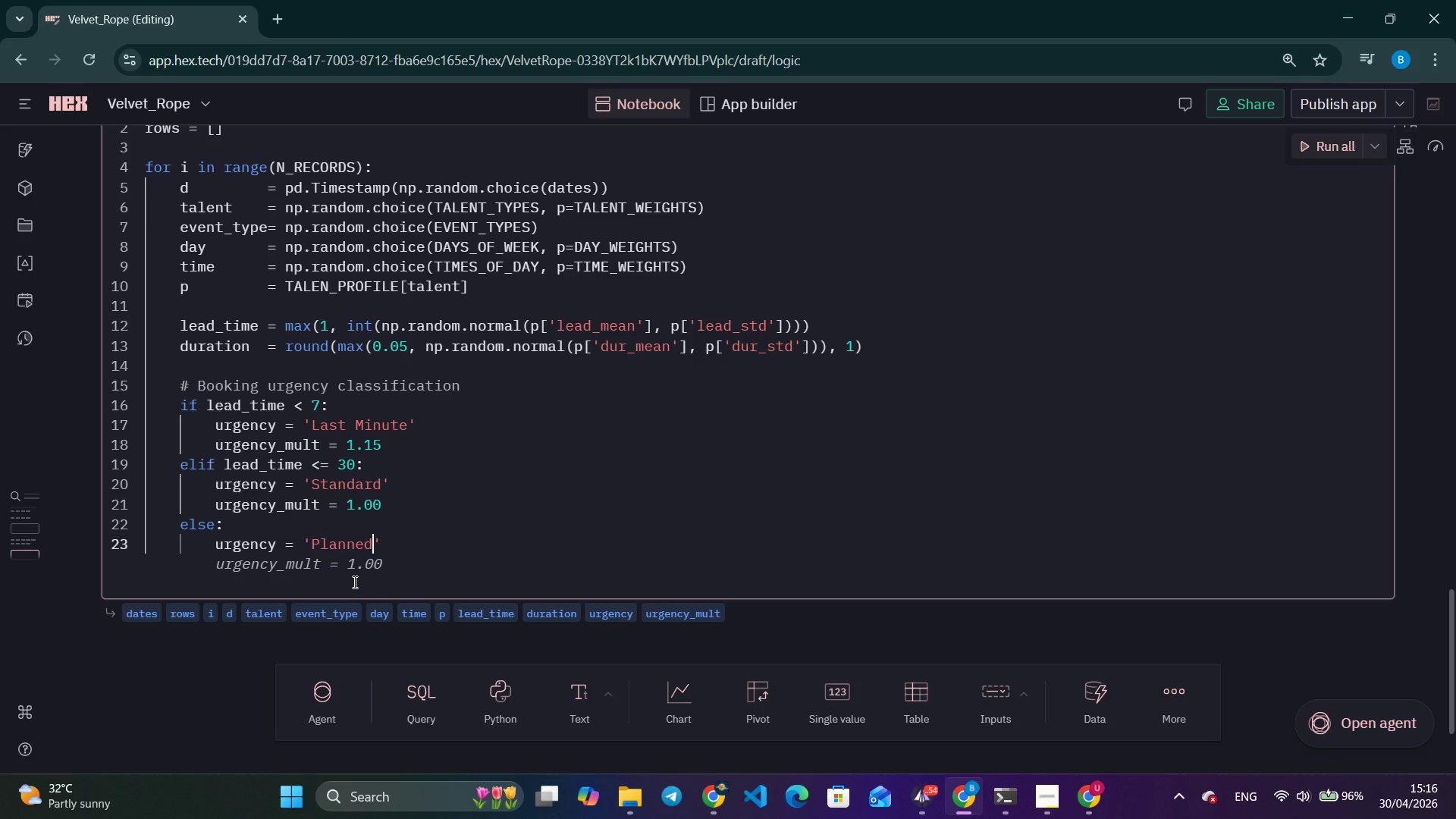 
key(ArrowRight)
 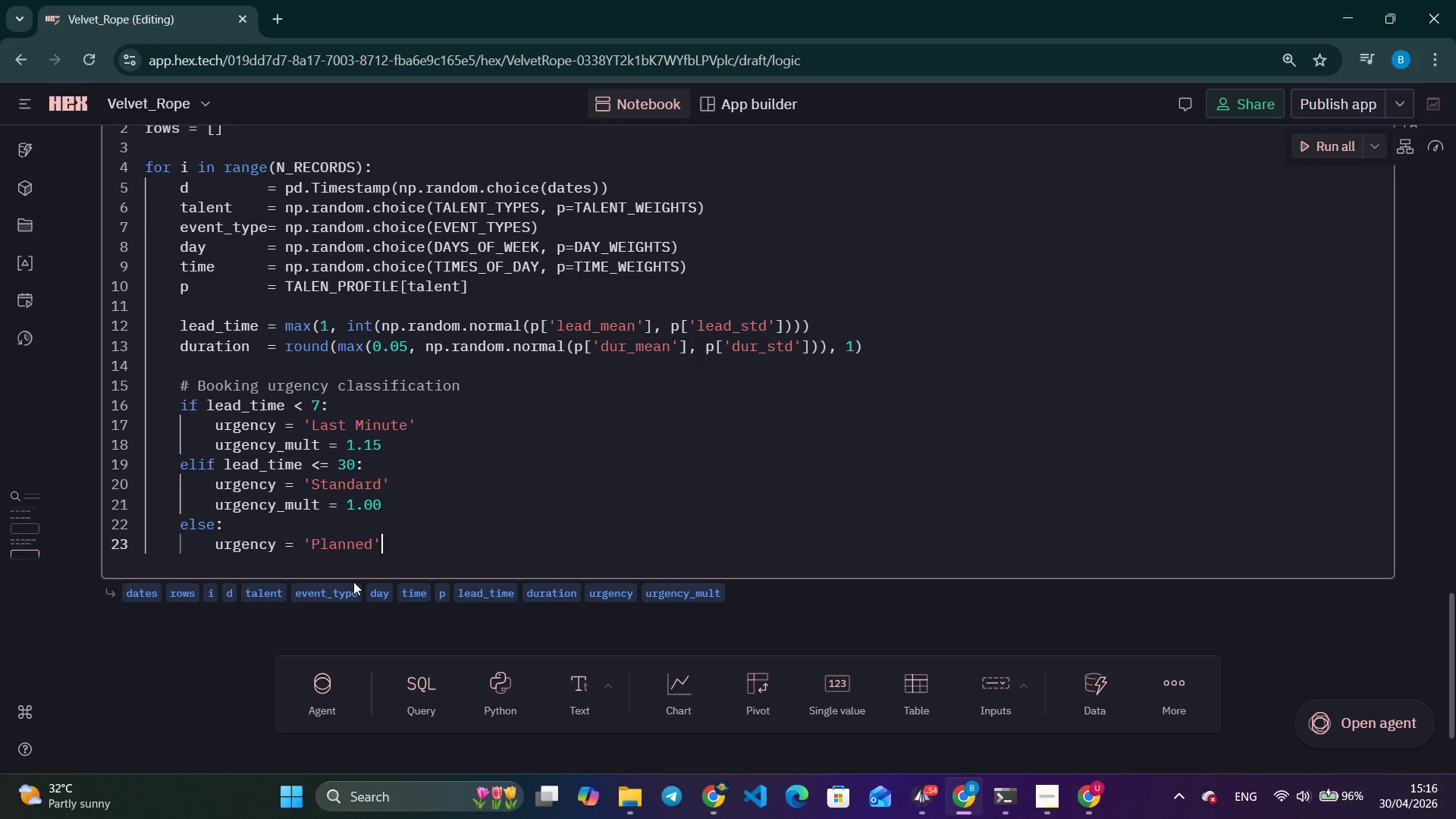 
key(Enter)
 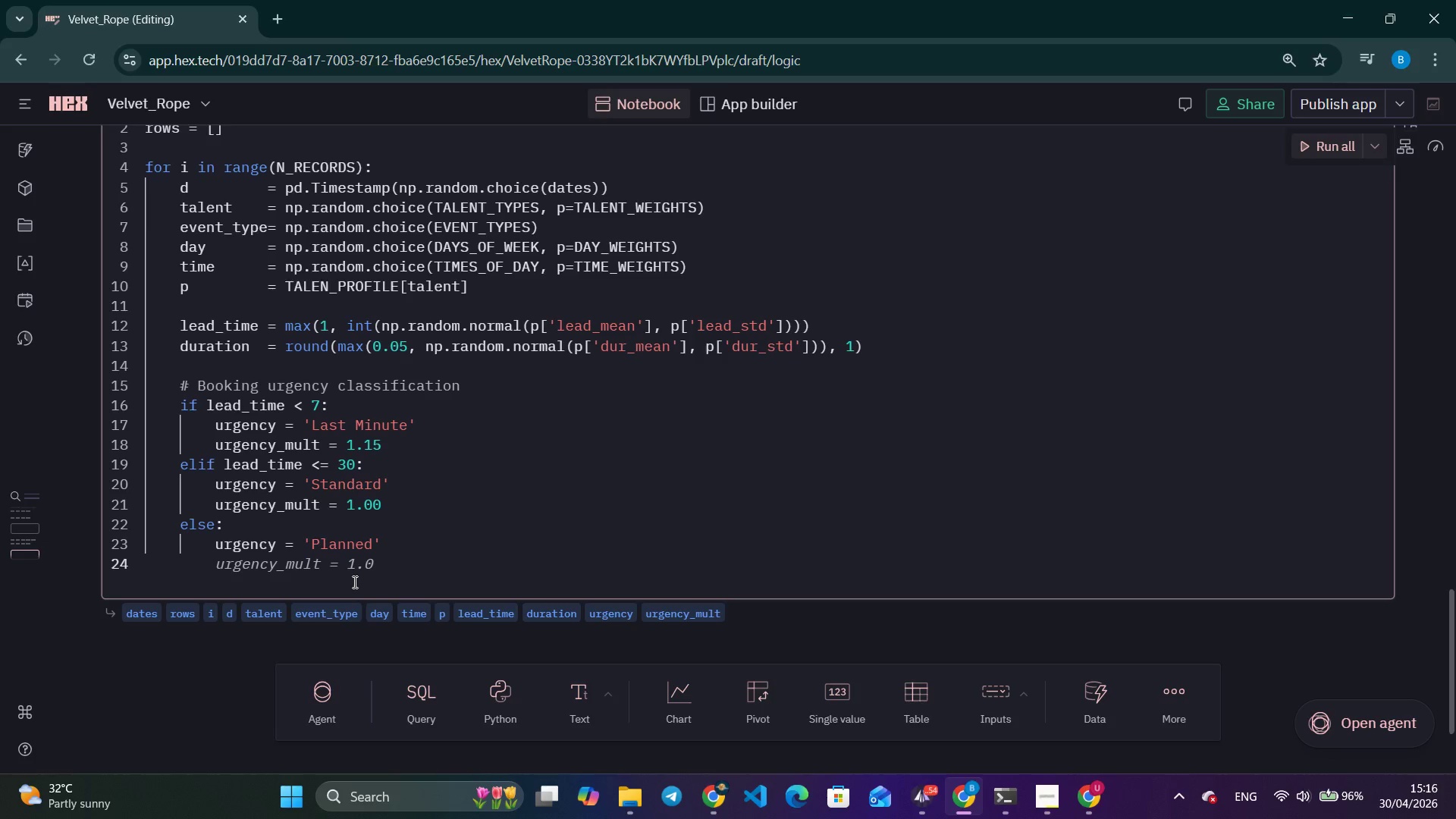 
key(Control+ArrowRight)
 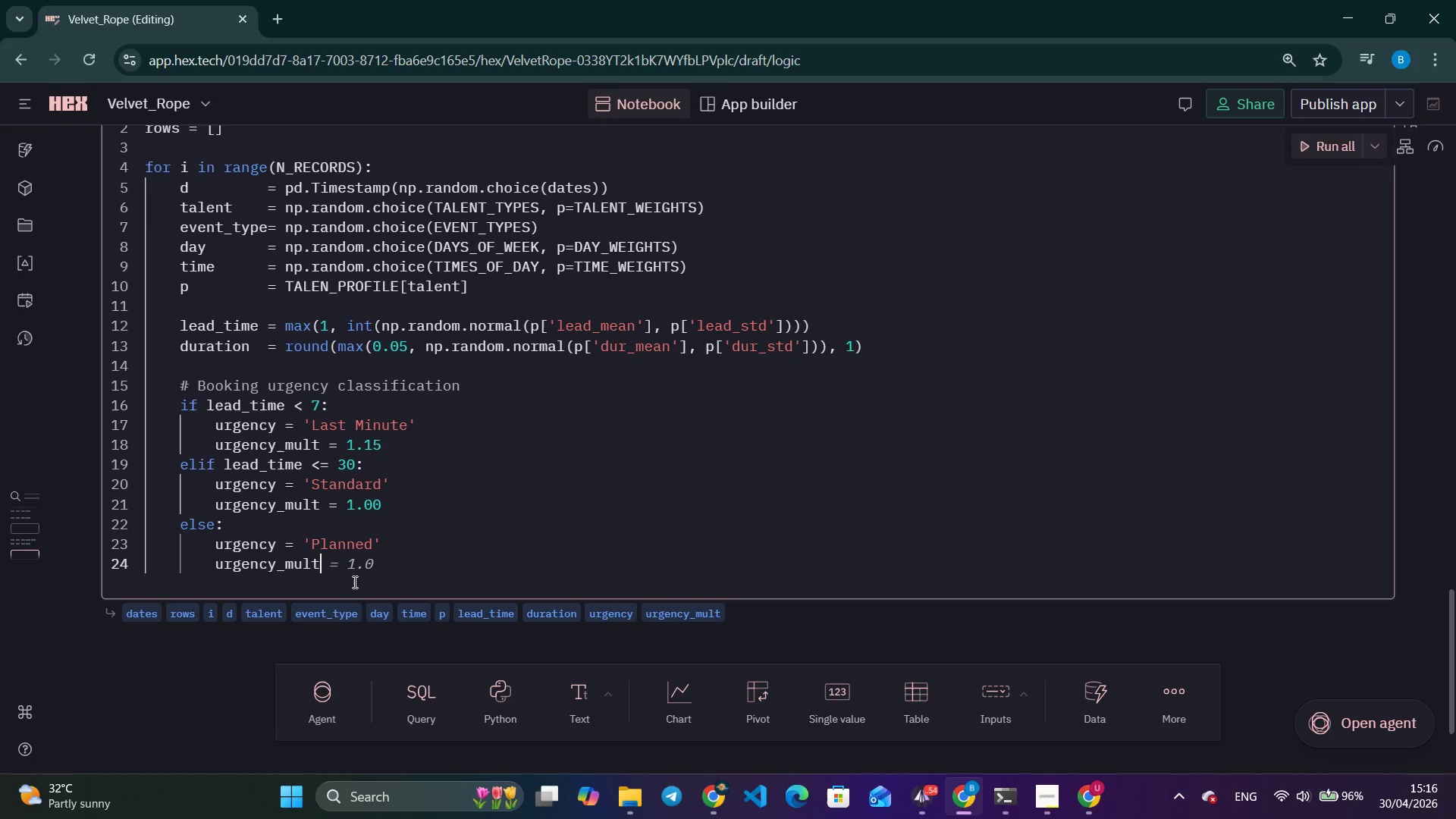 
key(Control+ArrowRight)
 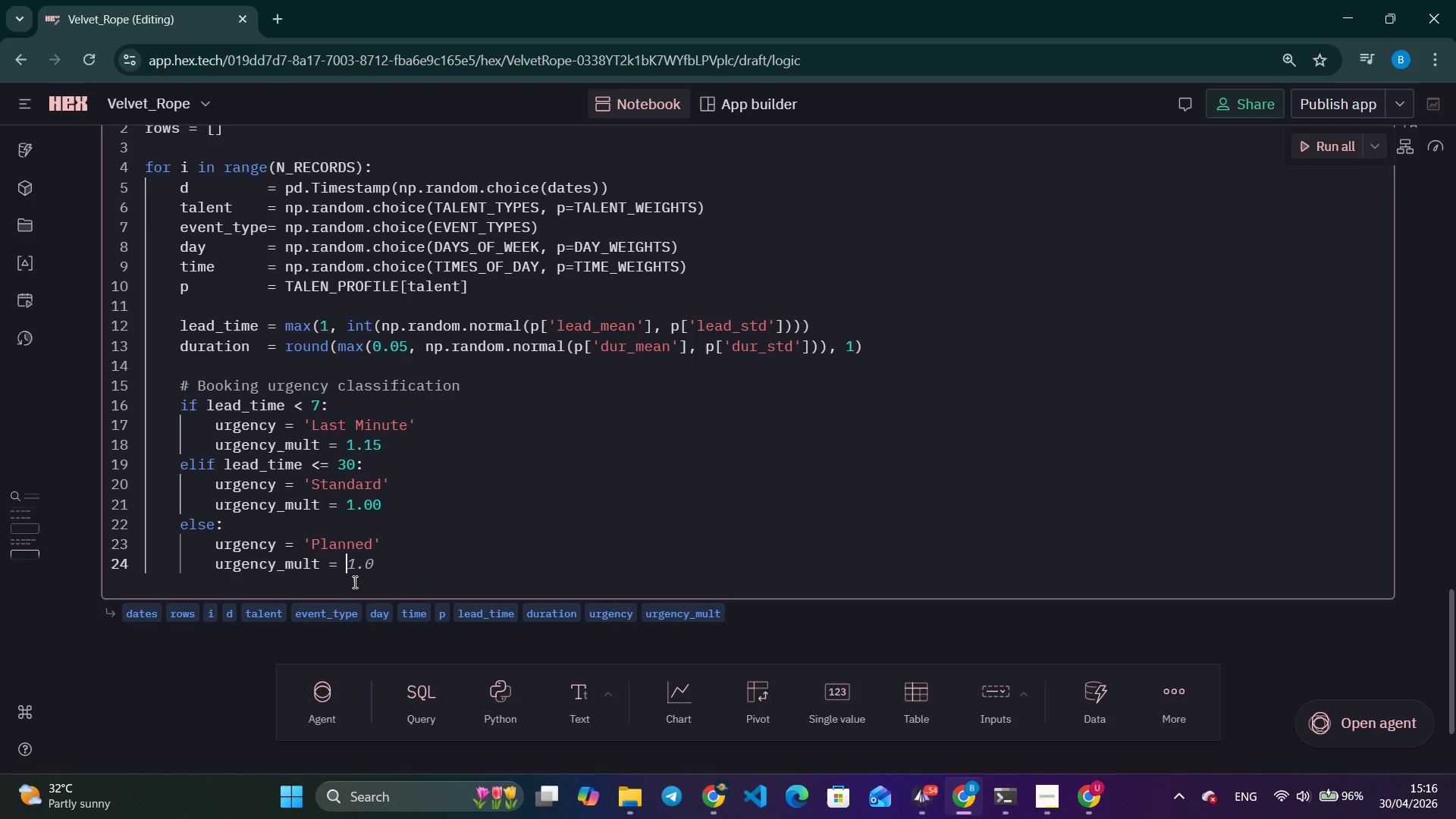 
key(Control+ArrowRight)
 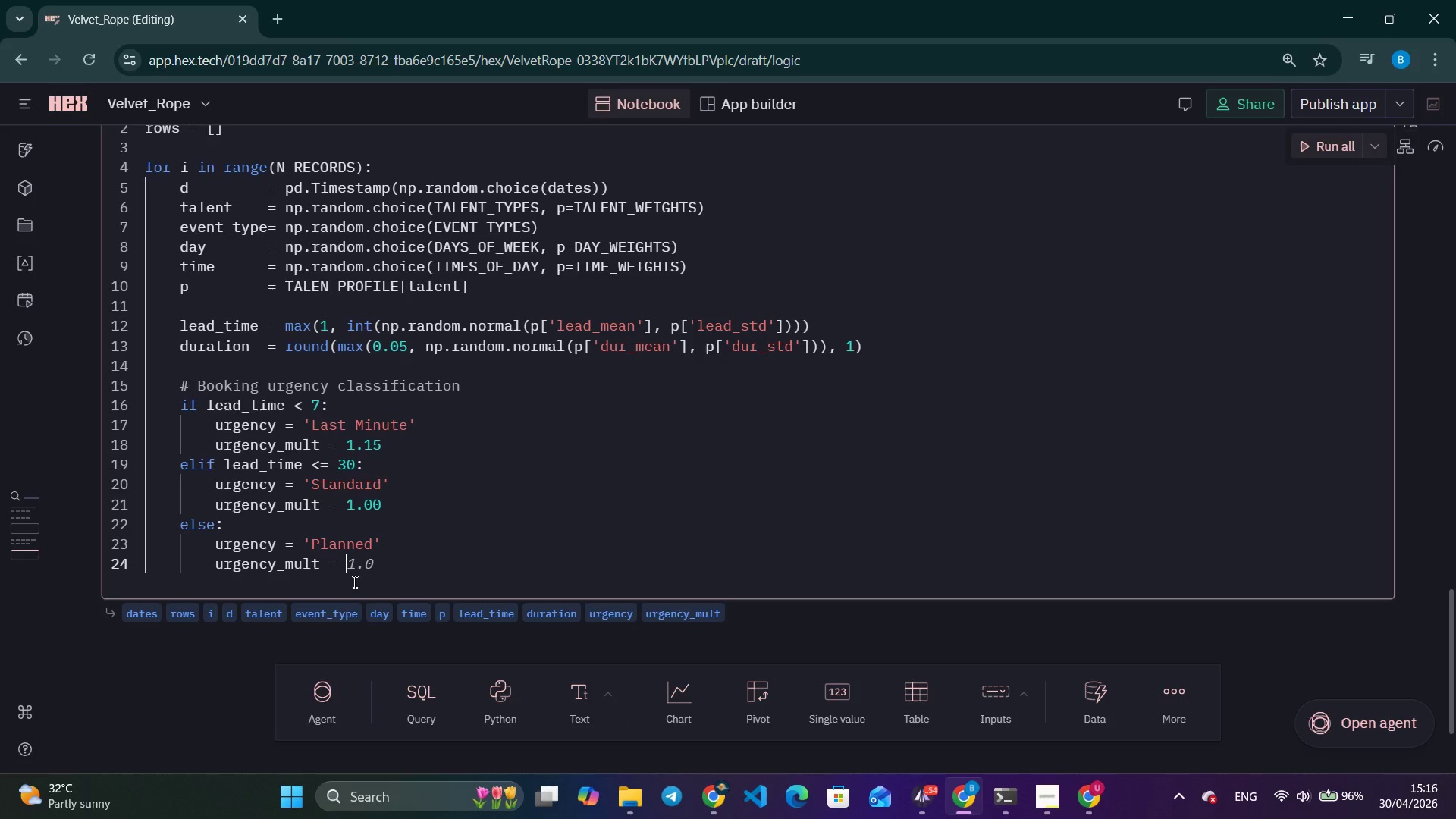 
type(0.95)
 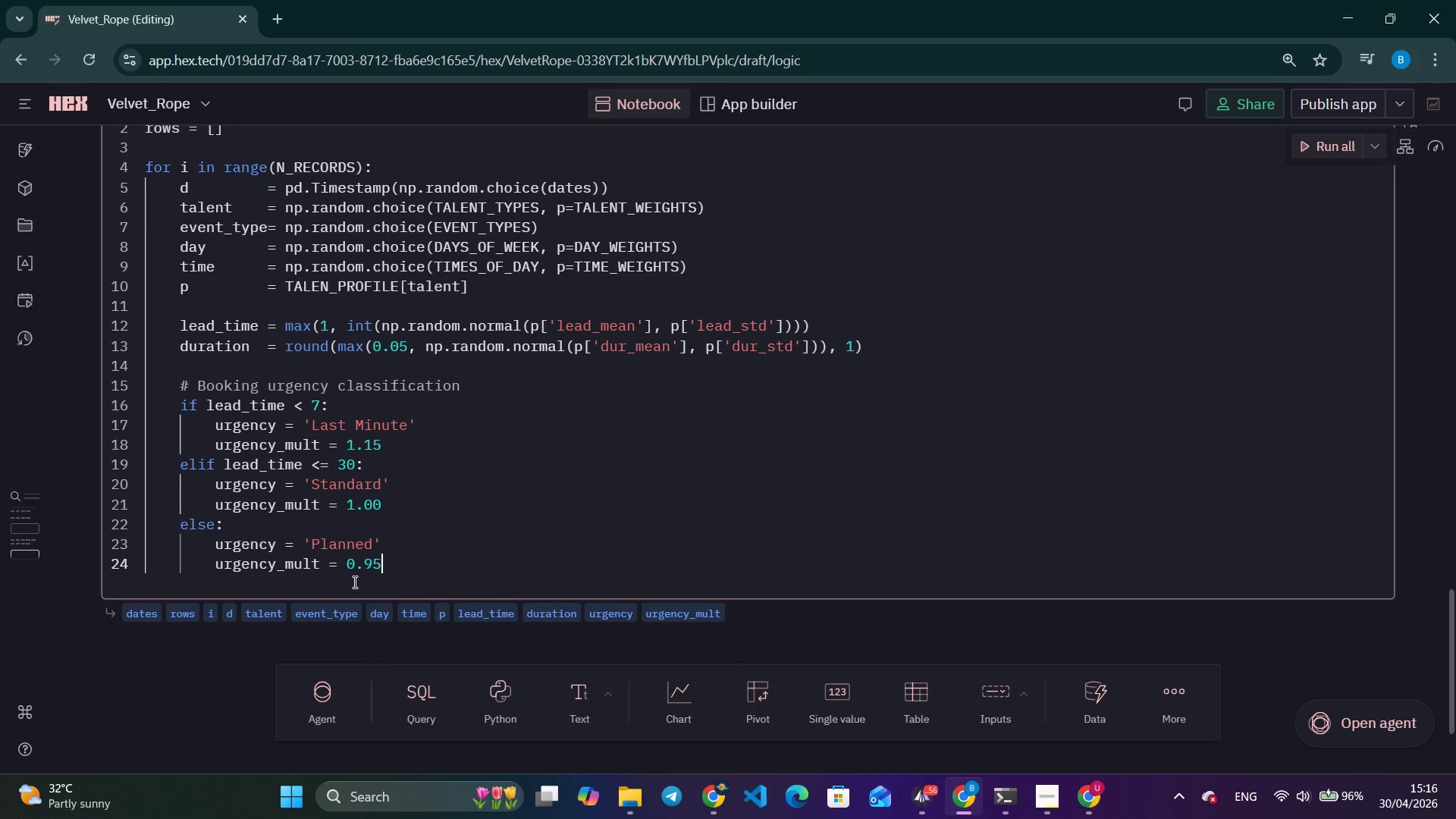 
key(Enter)
 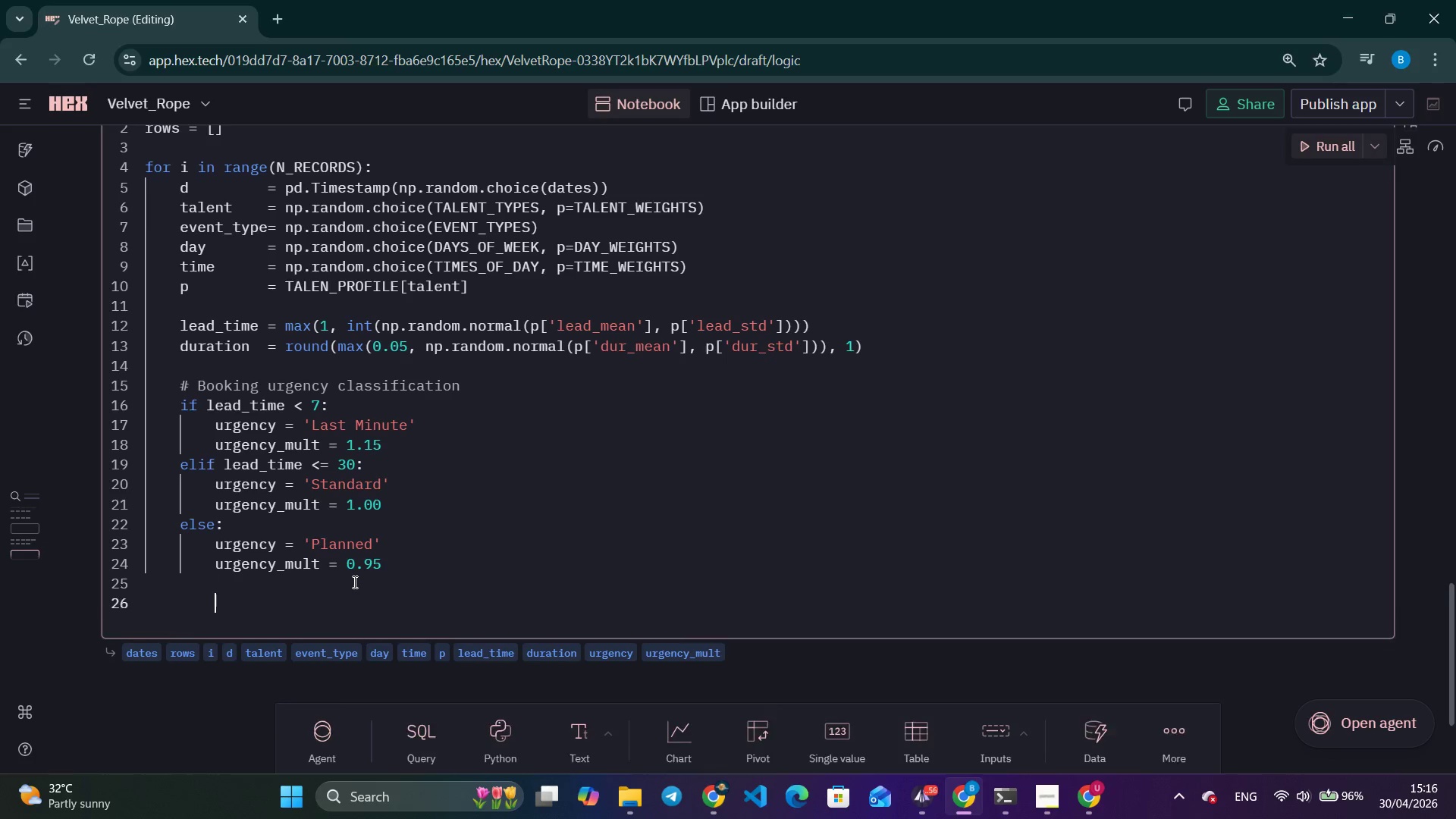 
key(Enter)
 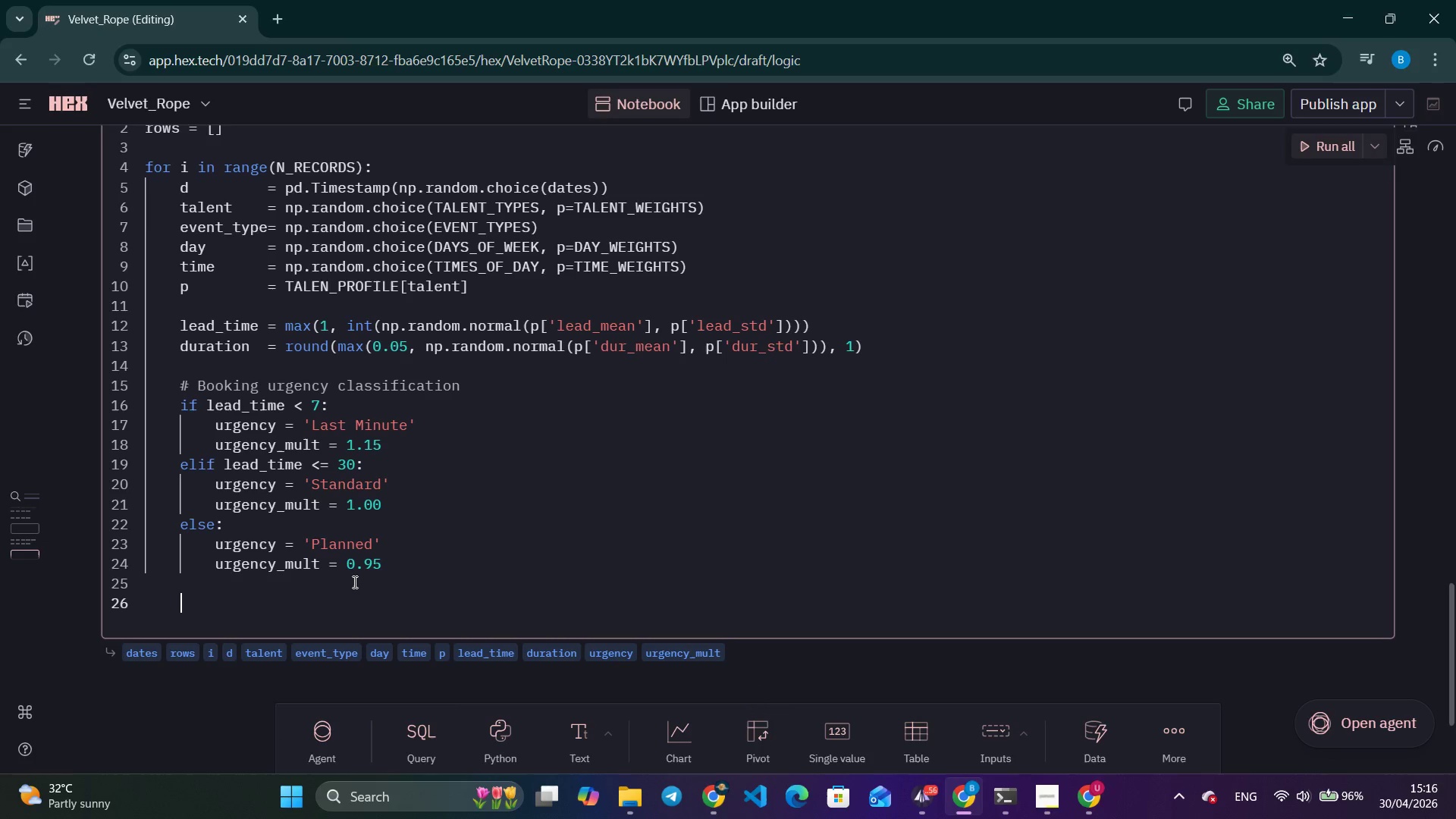 
key(Backspace)
type(# Aook)
key(Backspace)
key(Backspace)
key(Backspace)
type(PPl)
key(Backspace)
key(Backspace)
key(Backspace)
type(pply seasonal and urgency pricing)
 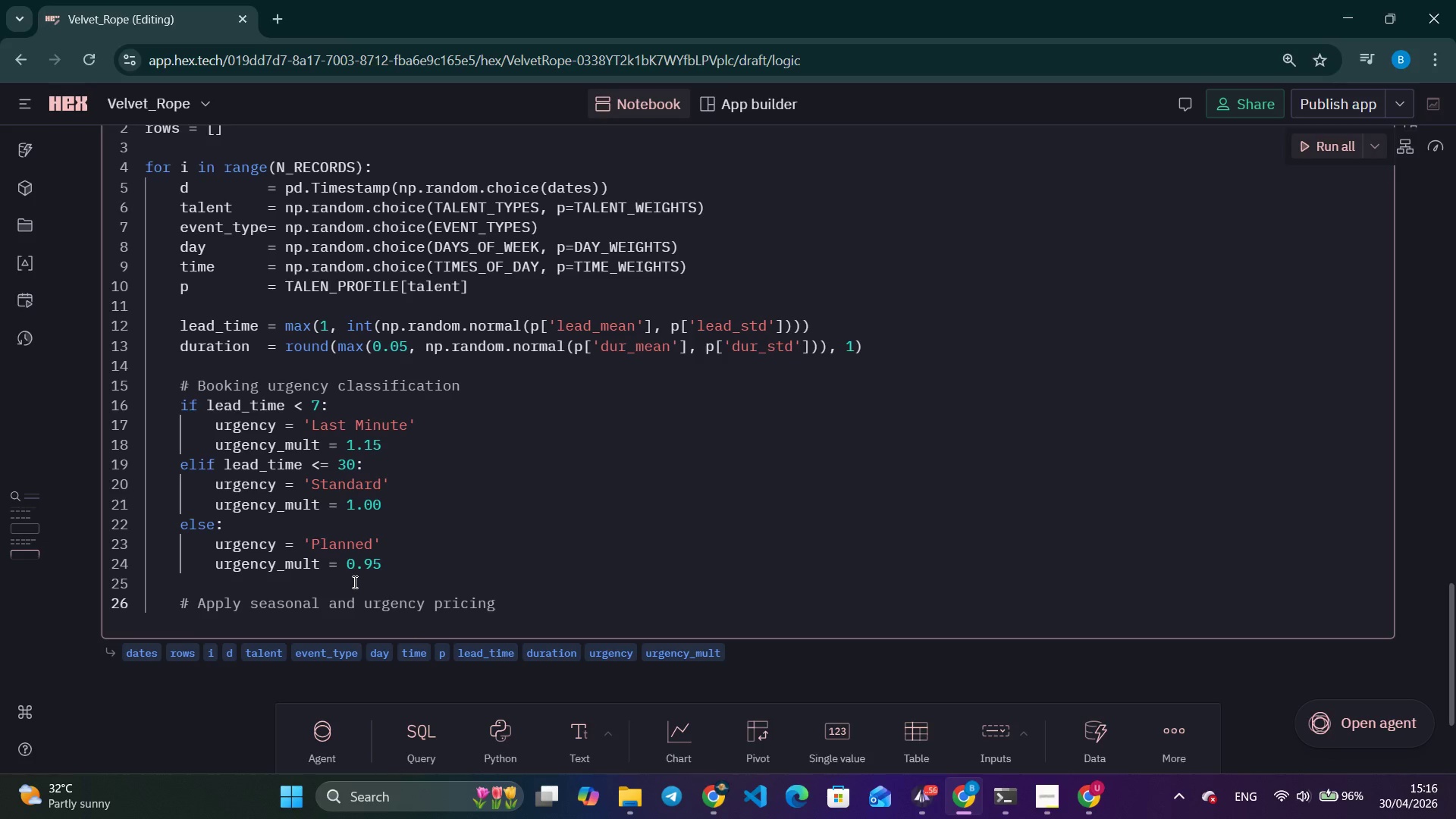 
wait(14.27)
 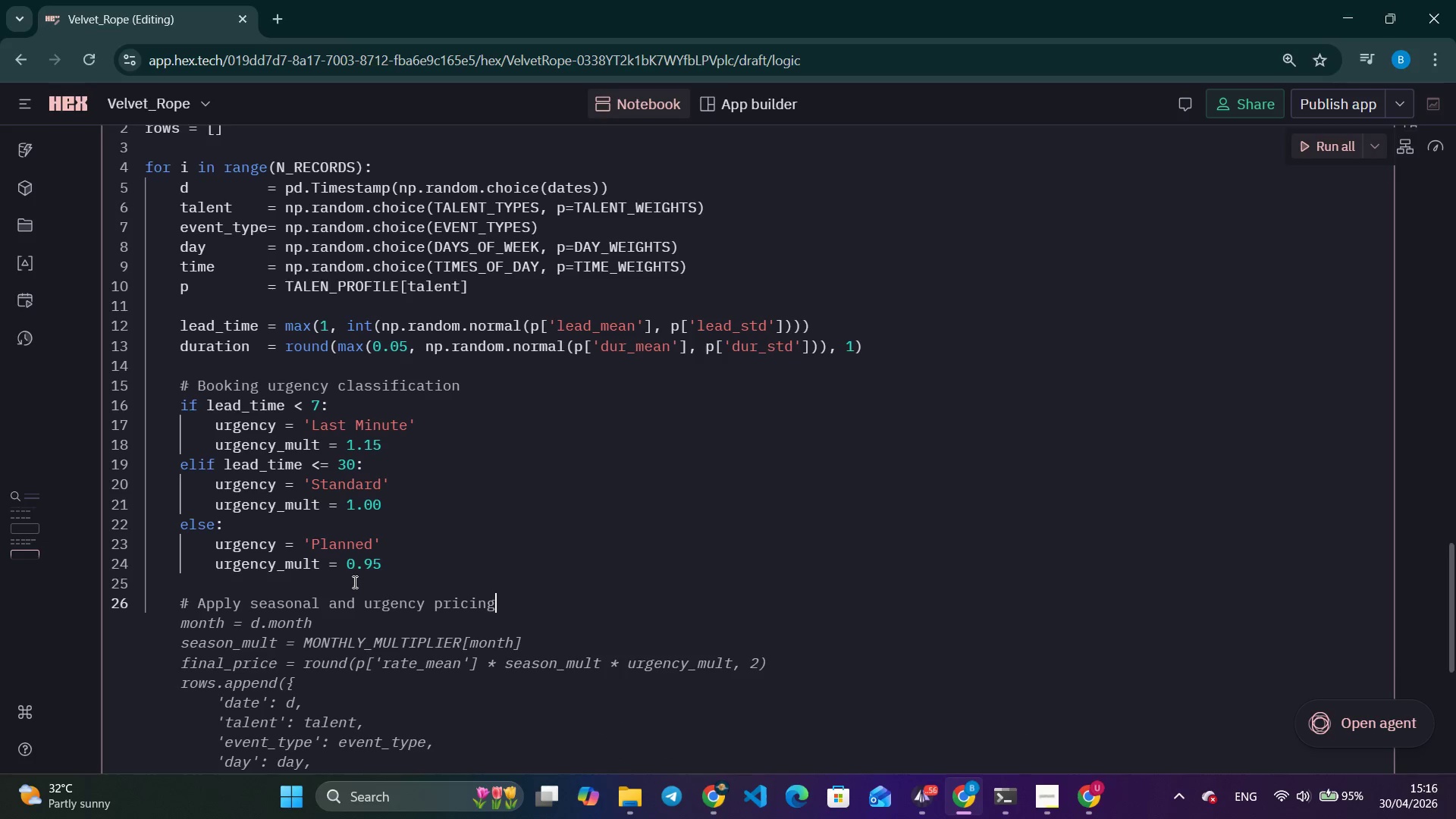 
key(Enter)
 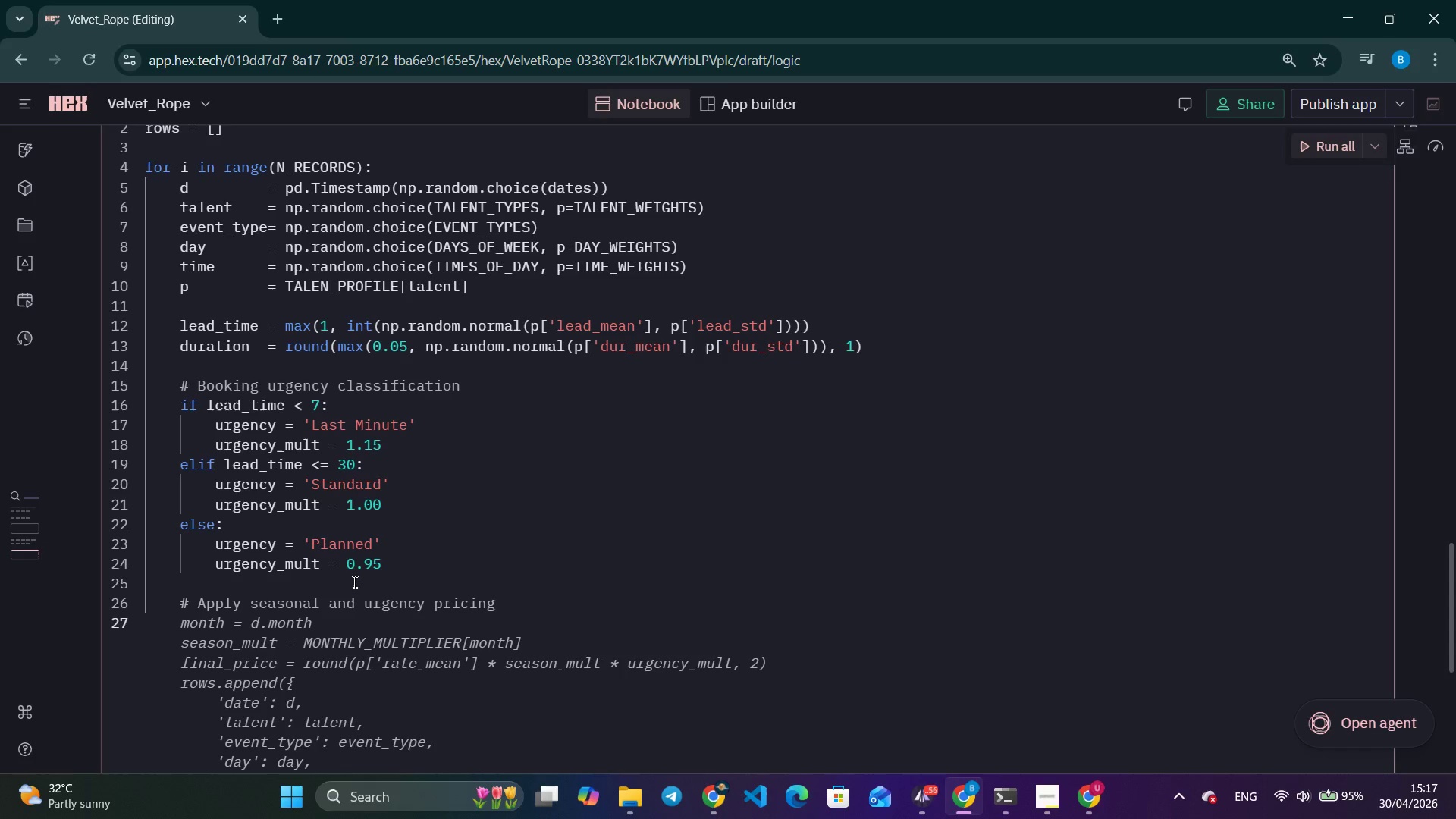 
type(season_mult  = MON)
 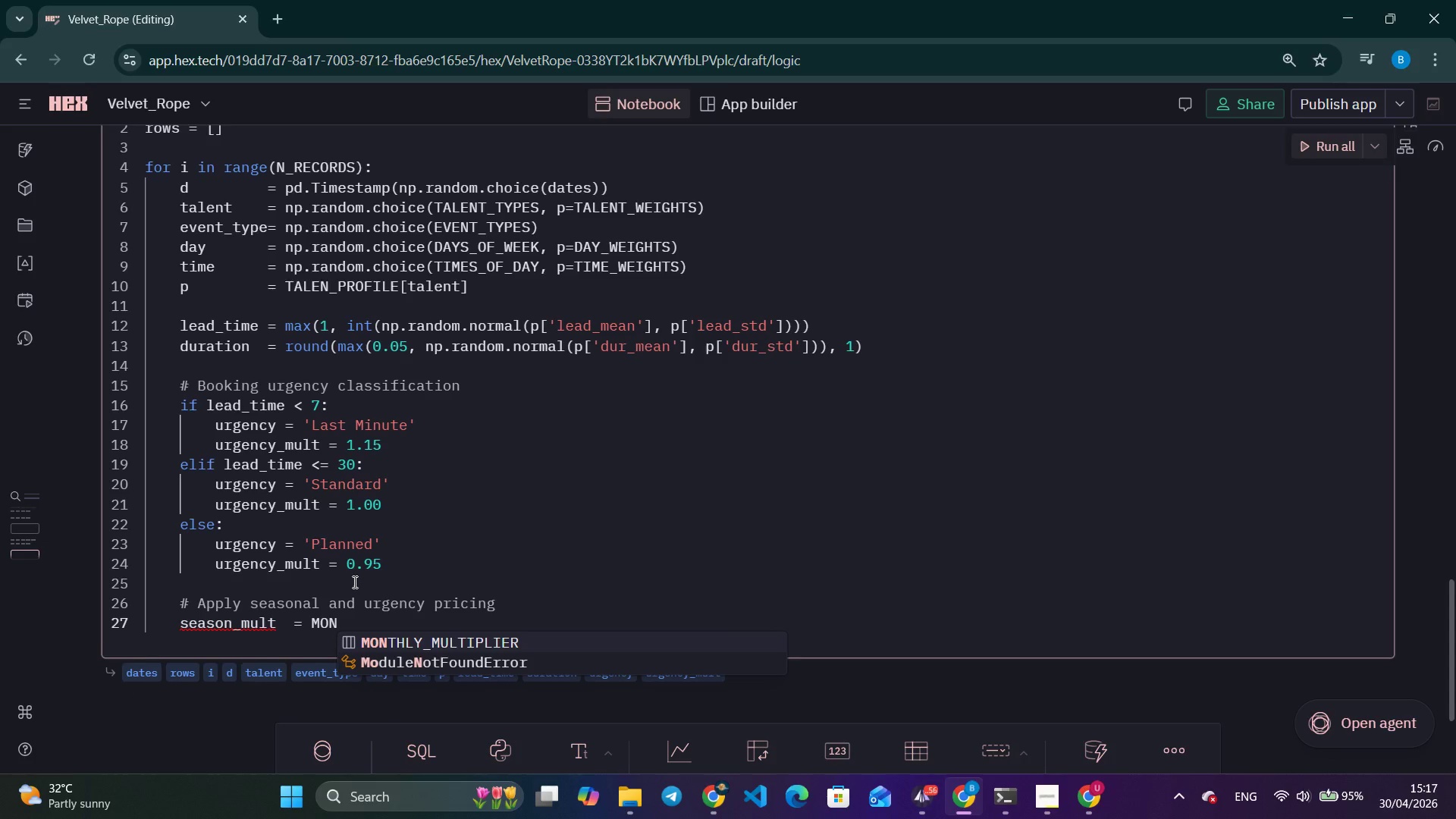 
key(Enter)
 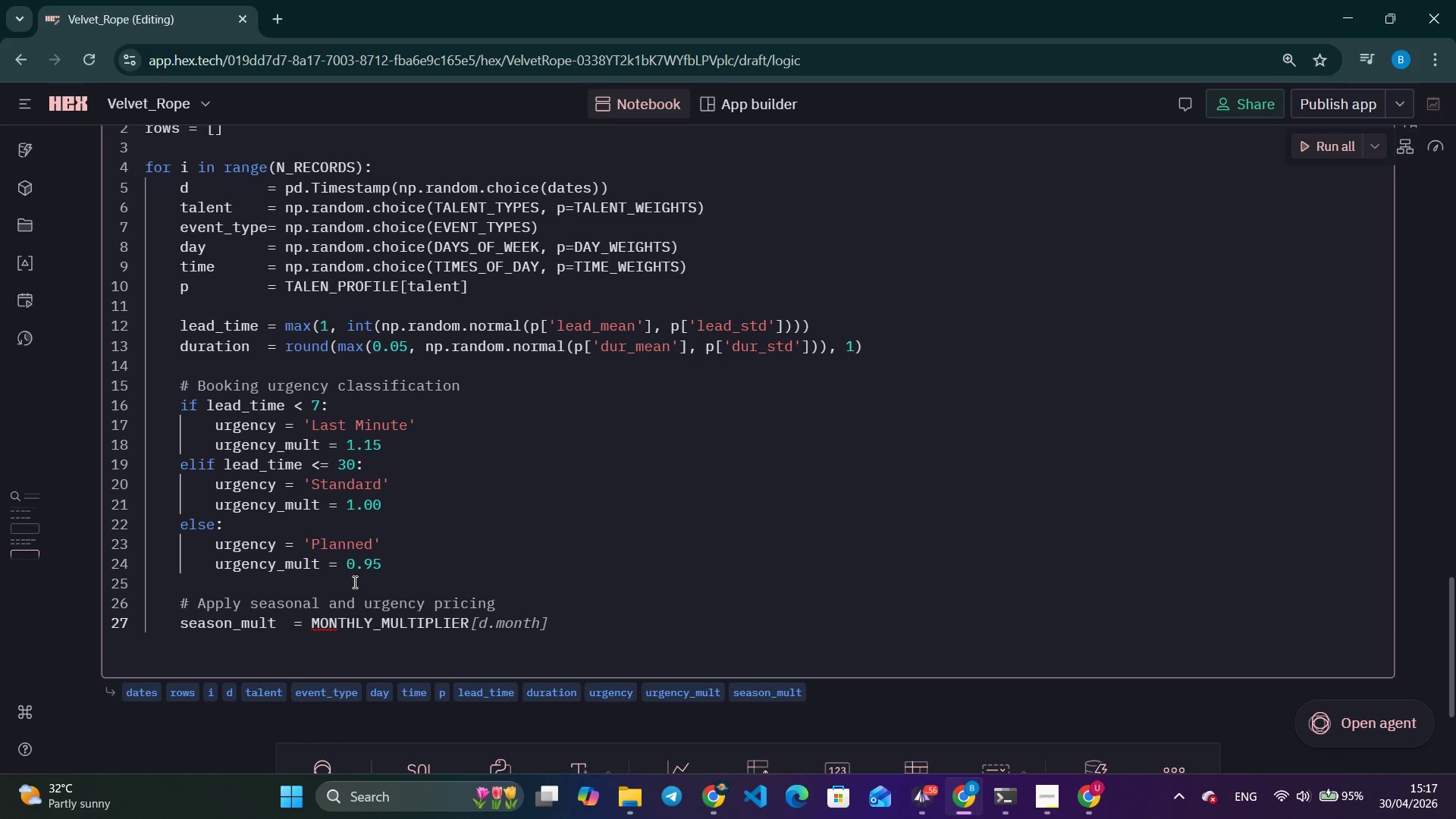 
key(Tab)
type(    base_value   = max(500, np.random.normal)
 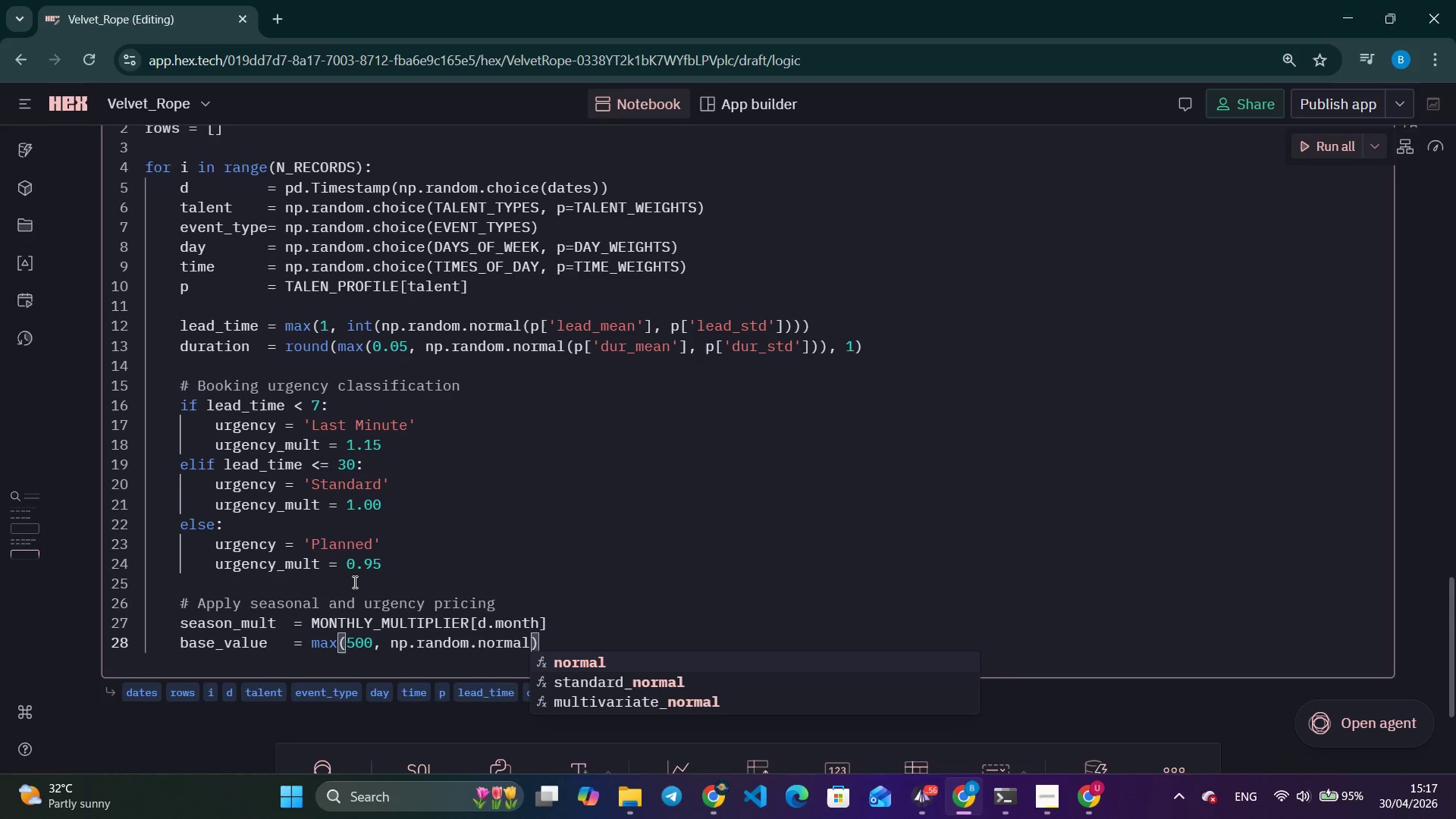 
key(Enter)
 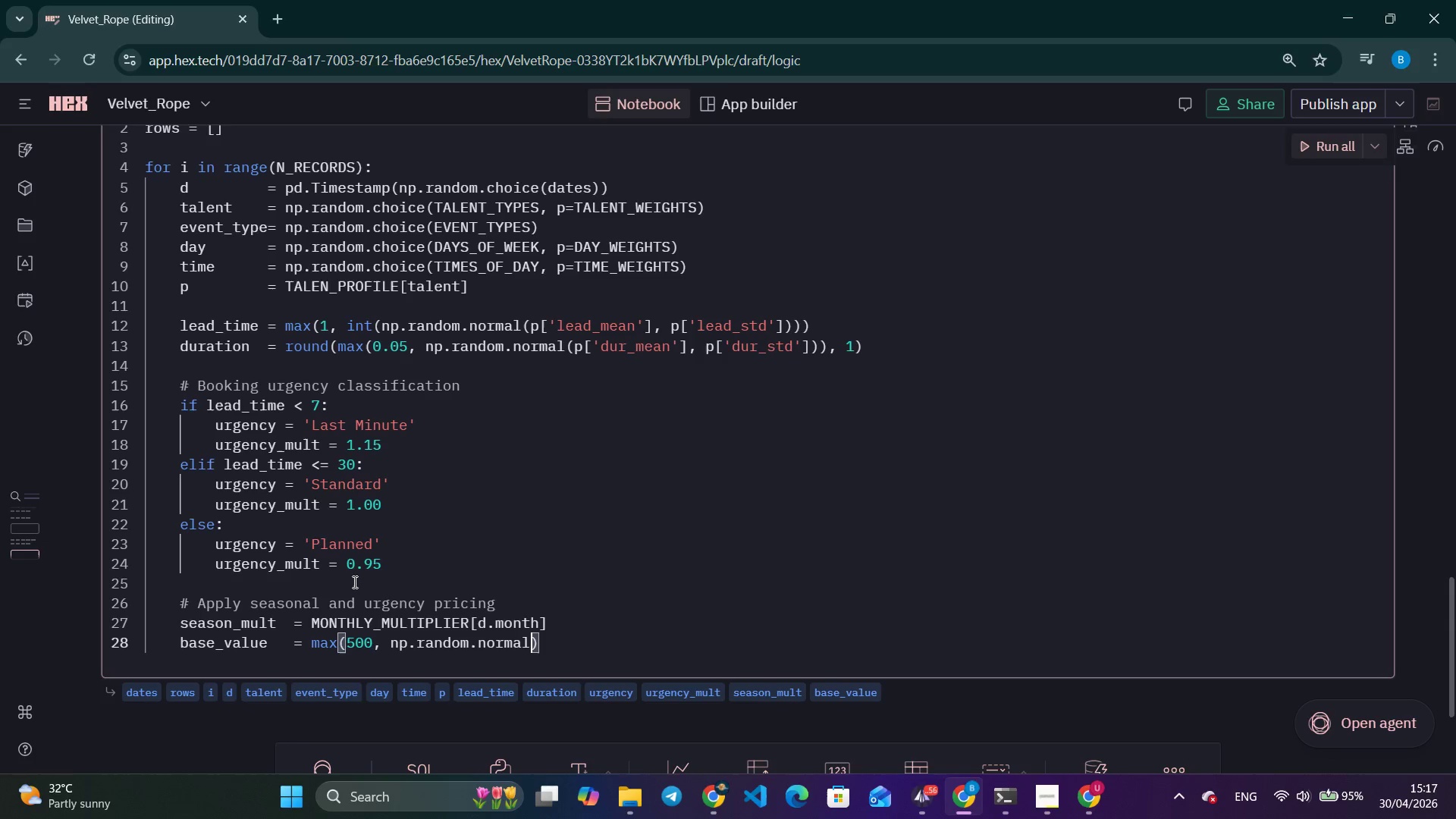 
type((p)
 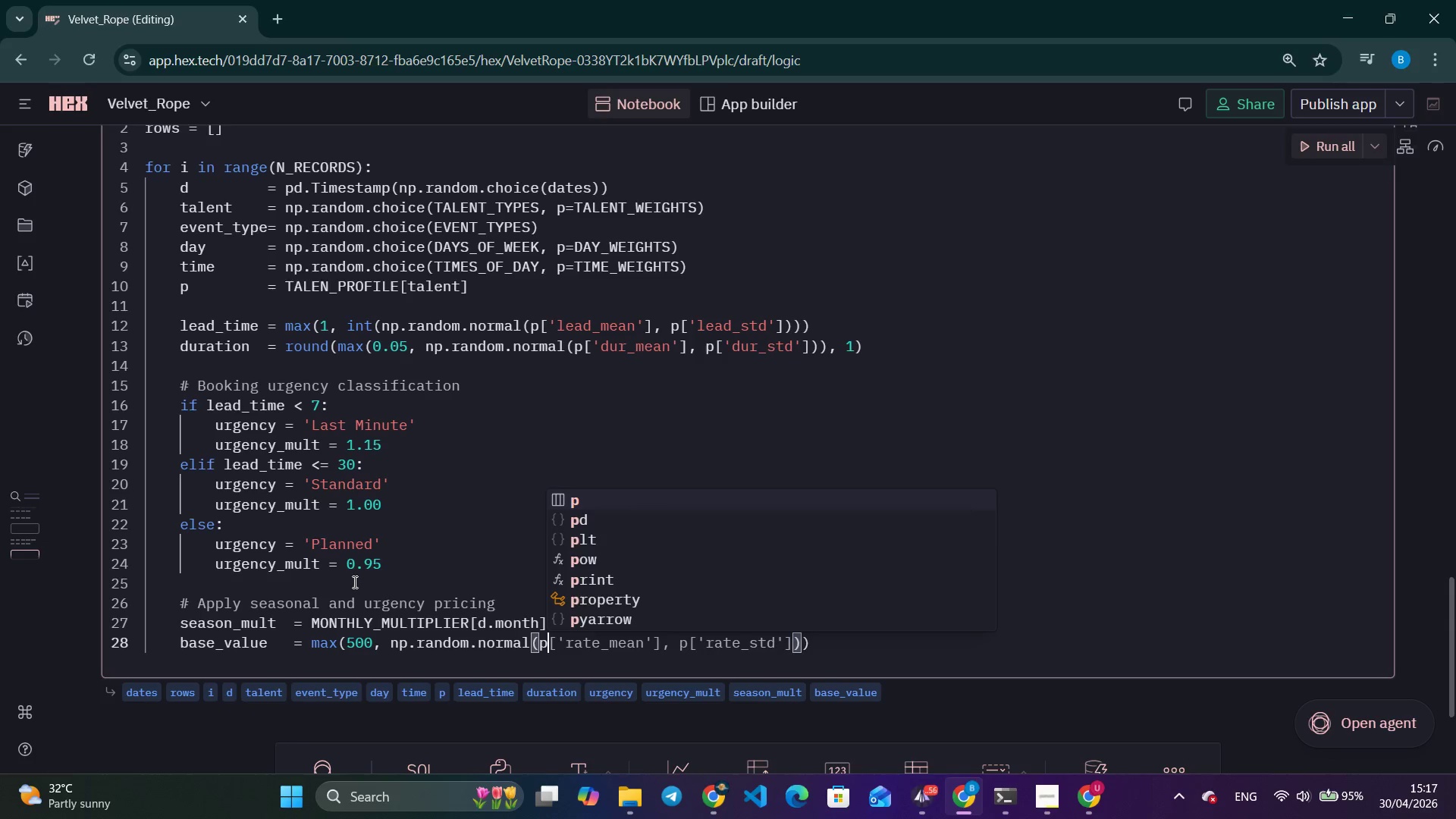 
key(Tab)
 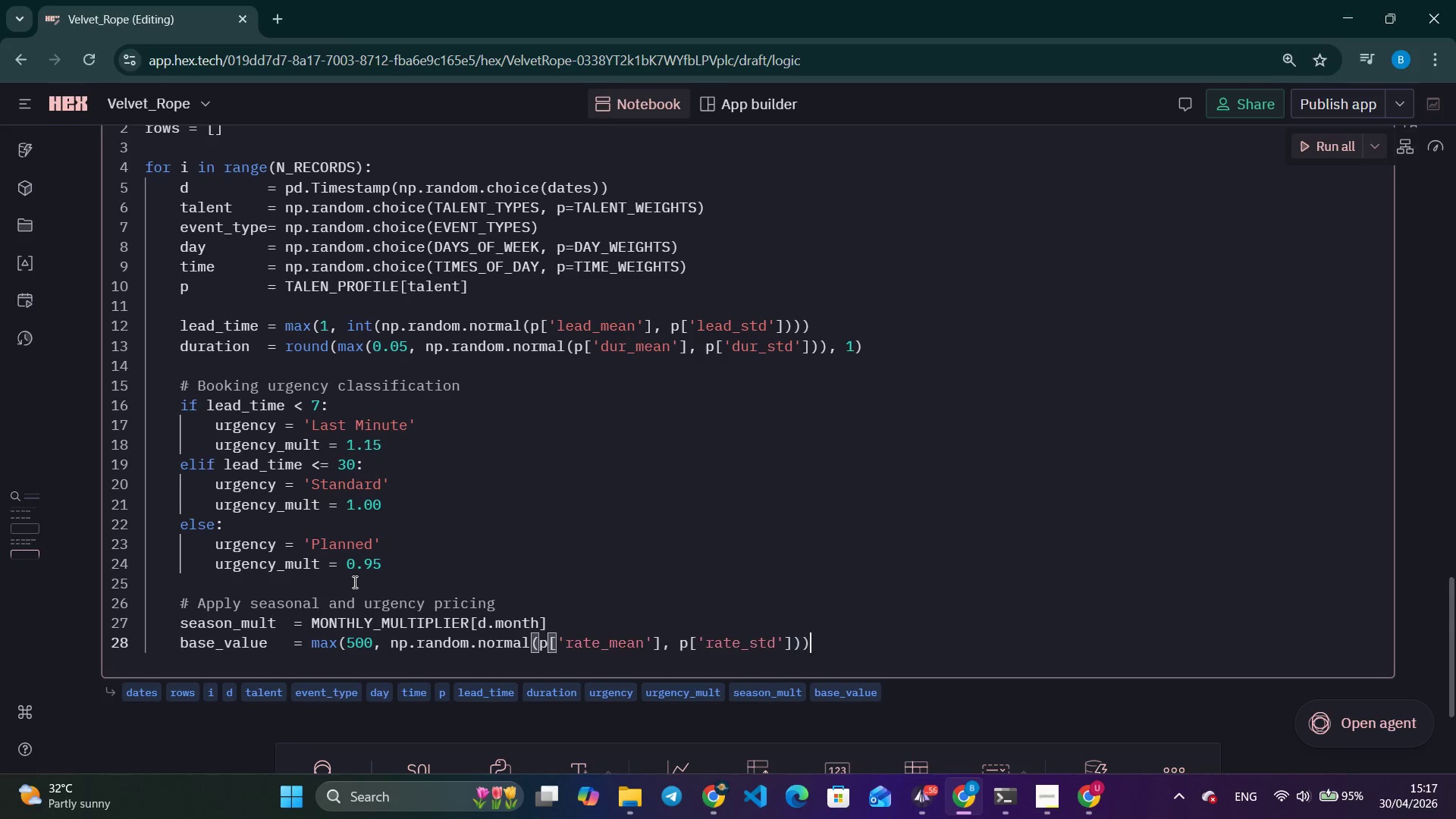 
key(Tab)
 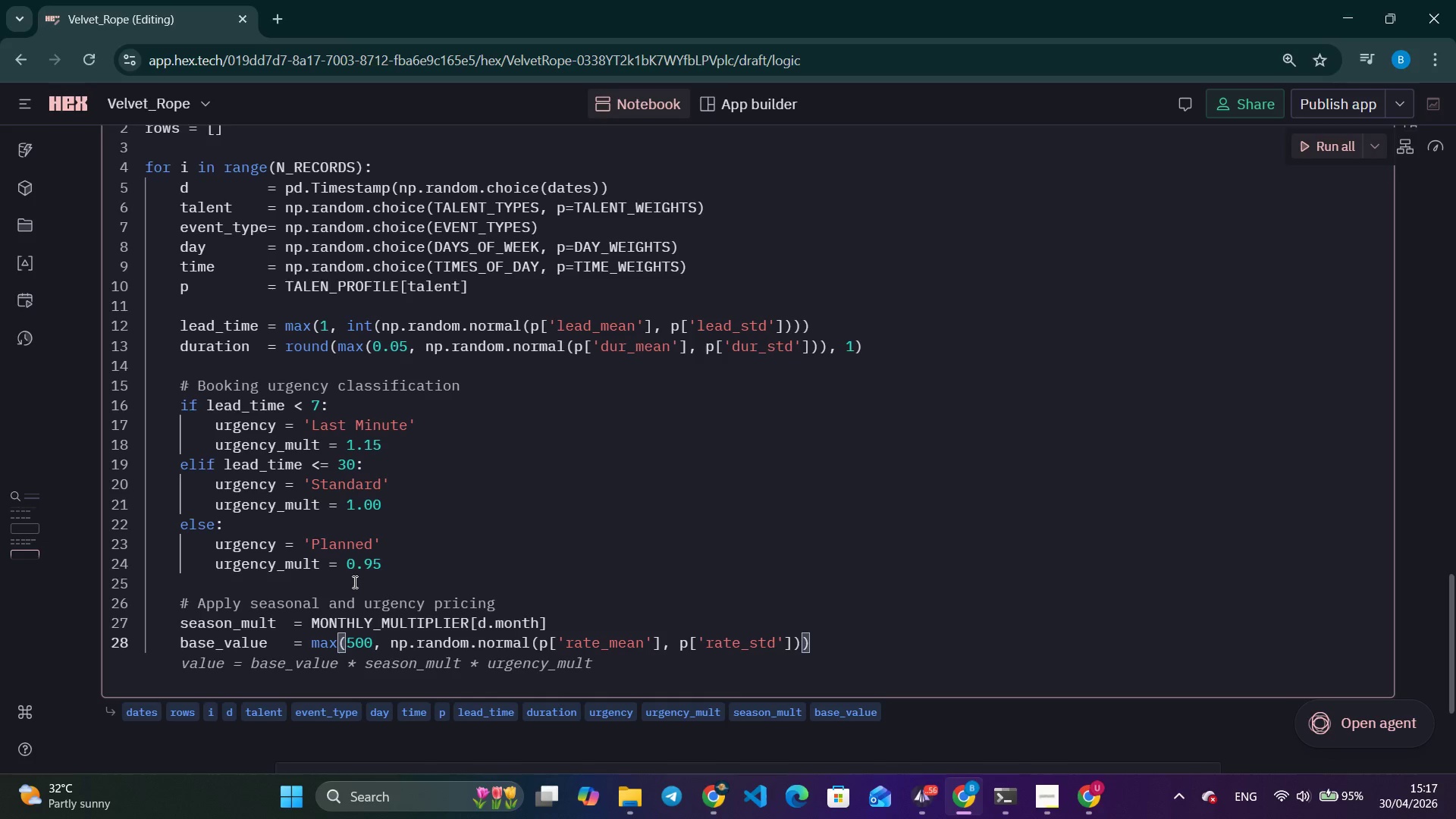 
wait(10.67)
 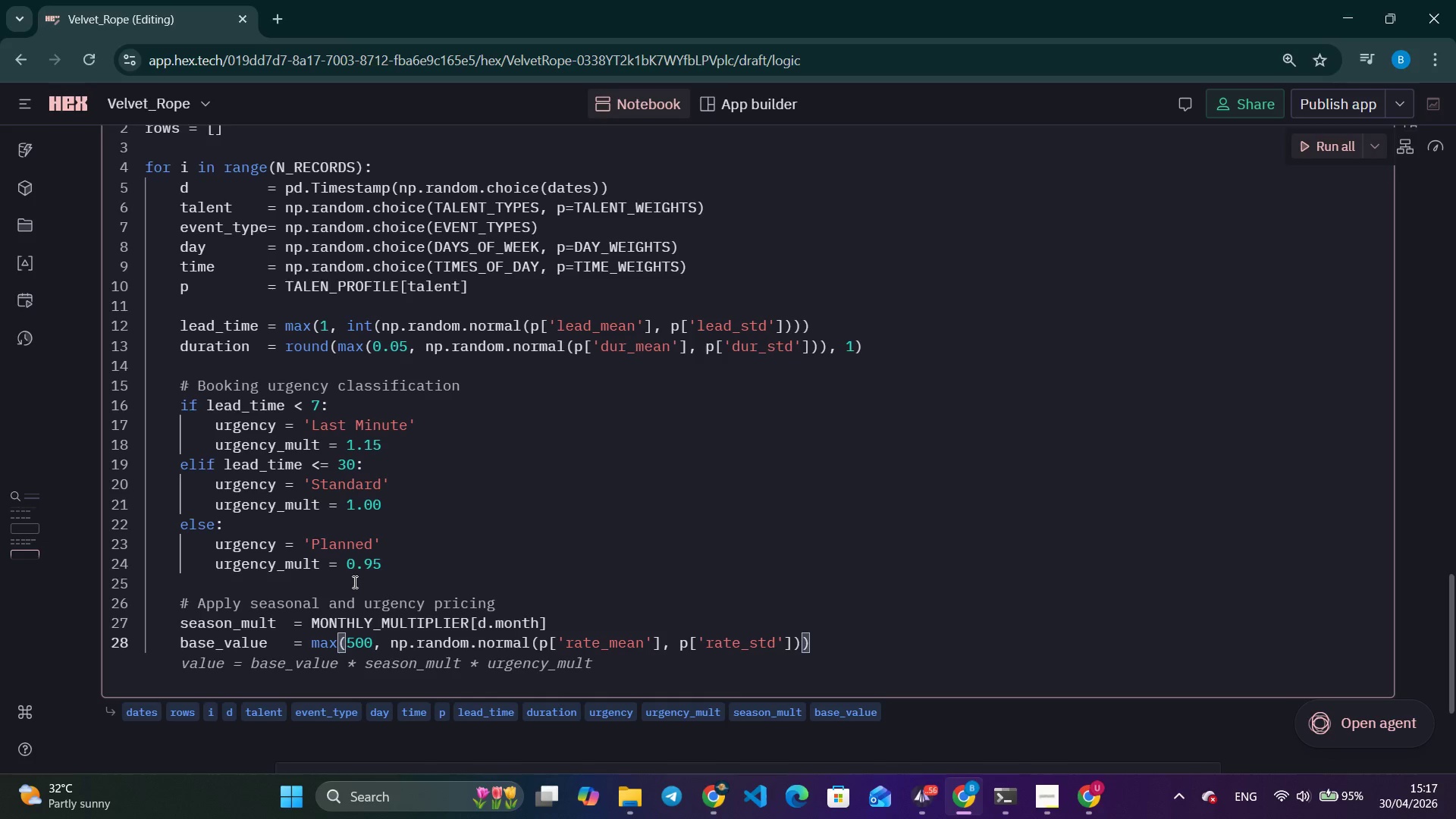 
key(Enter)
 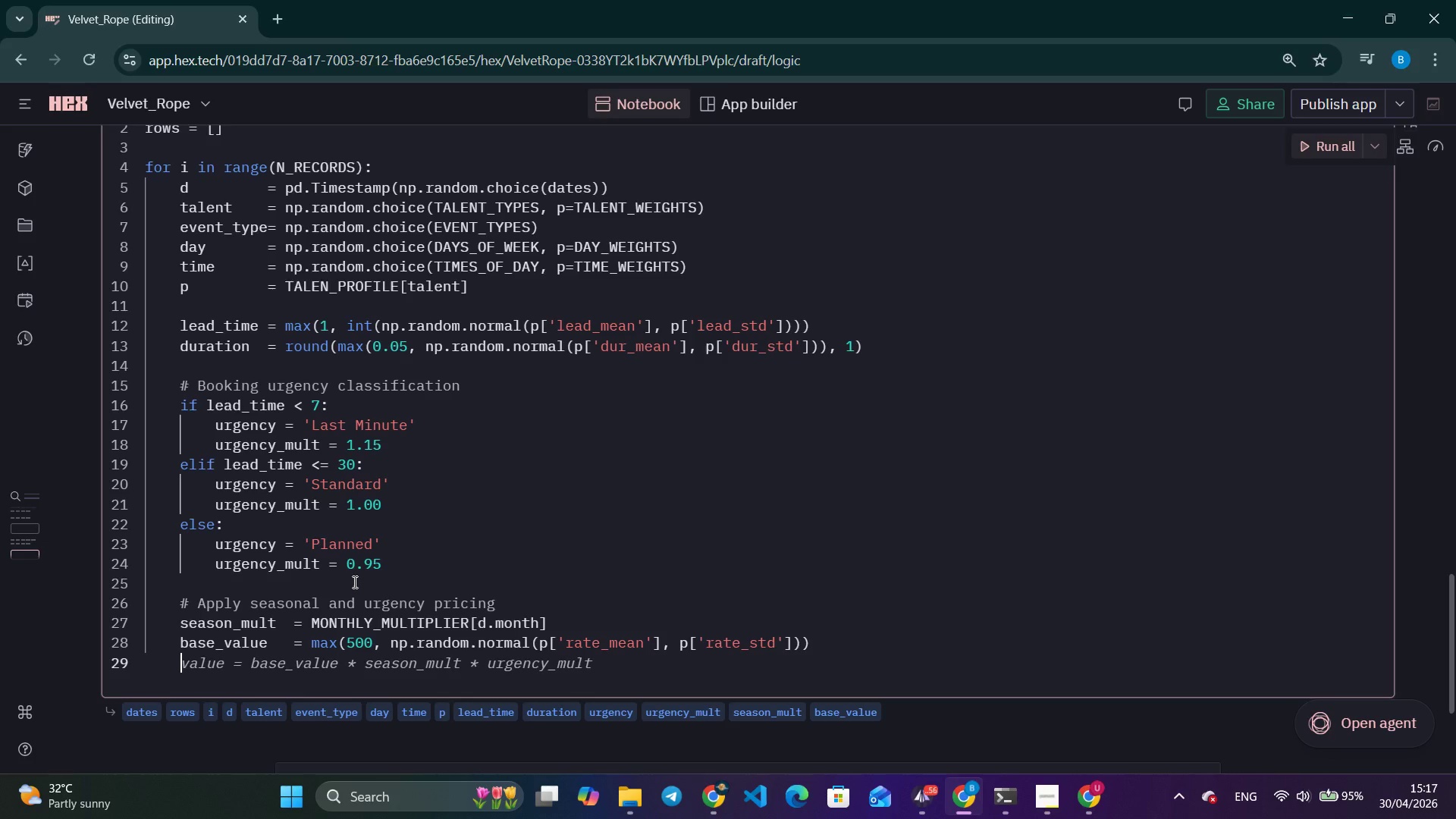 
type(contract_value = round(base_value * season)
 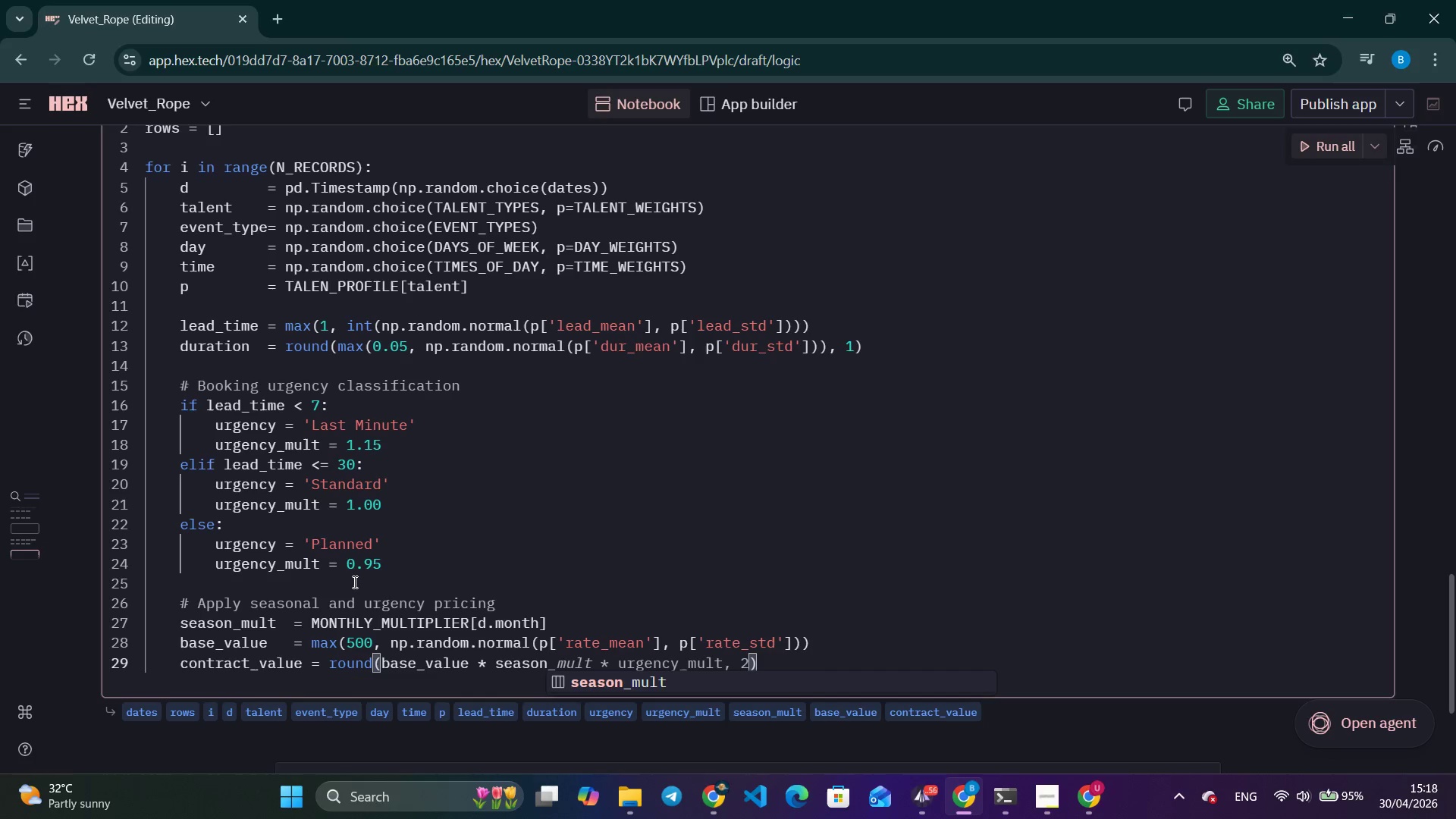 
key(Tab)
 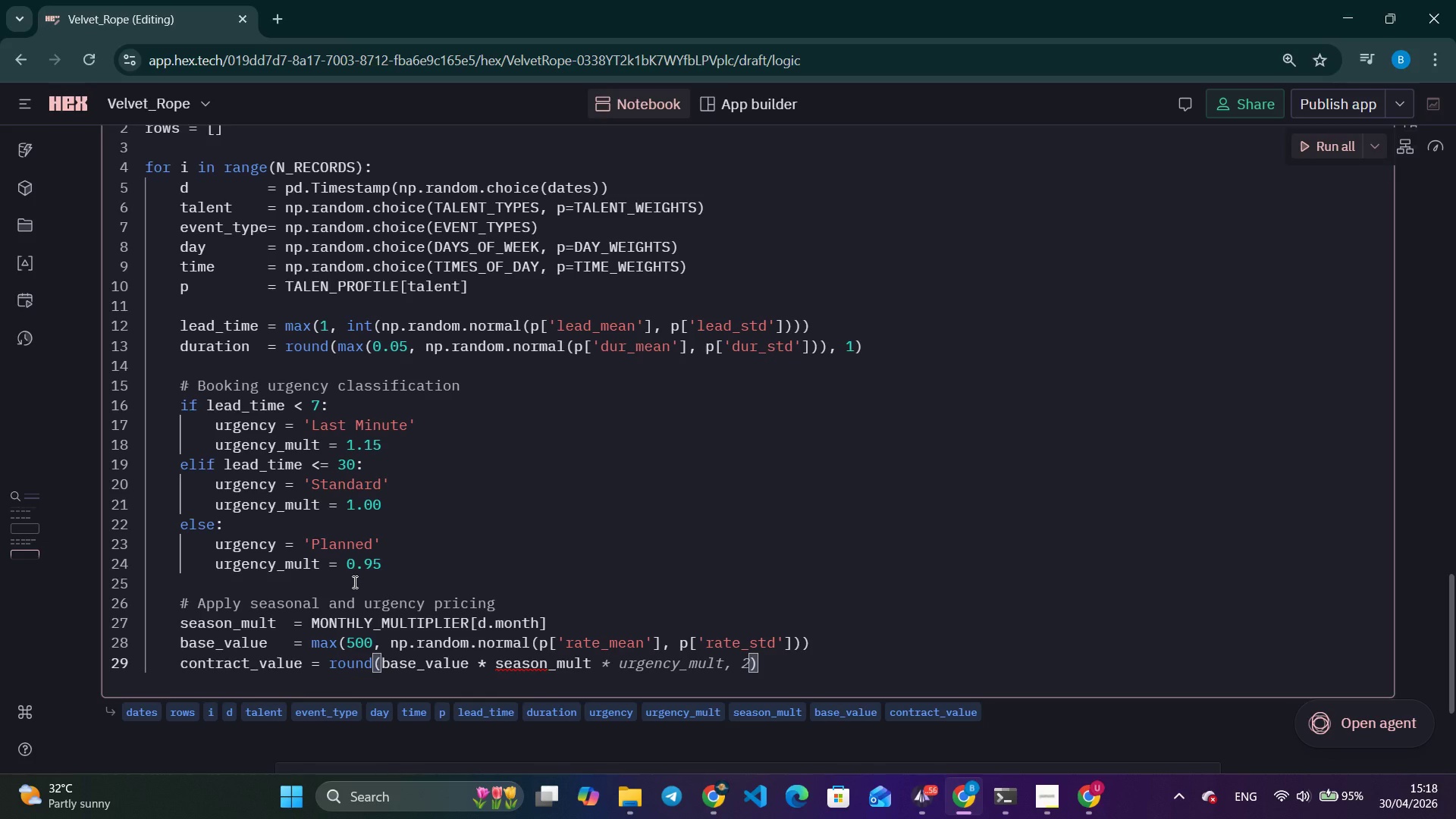 
key(Tab)
 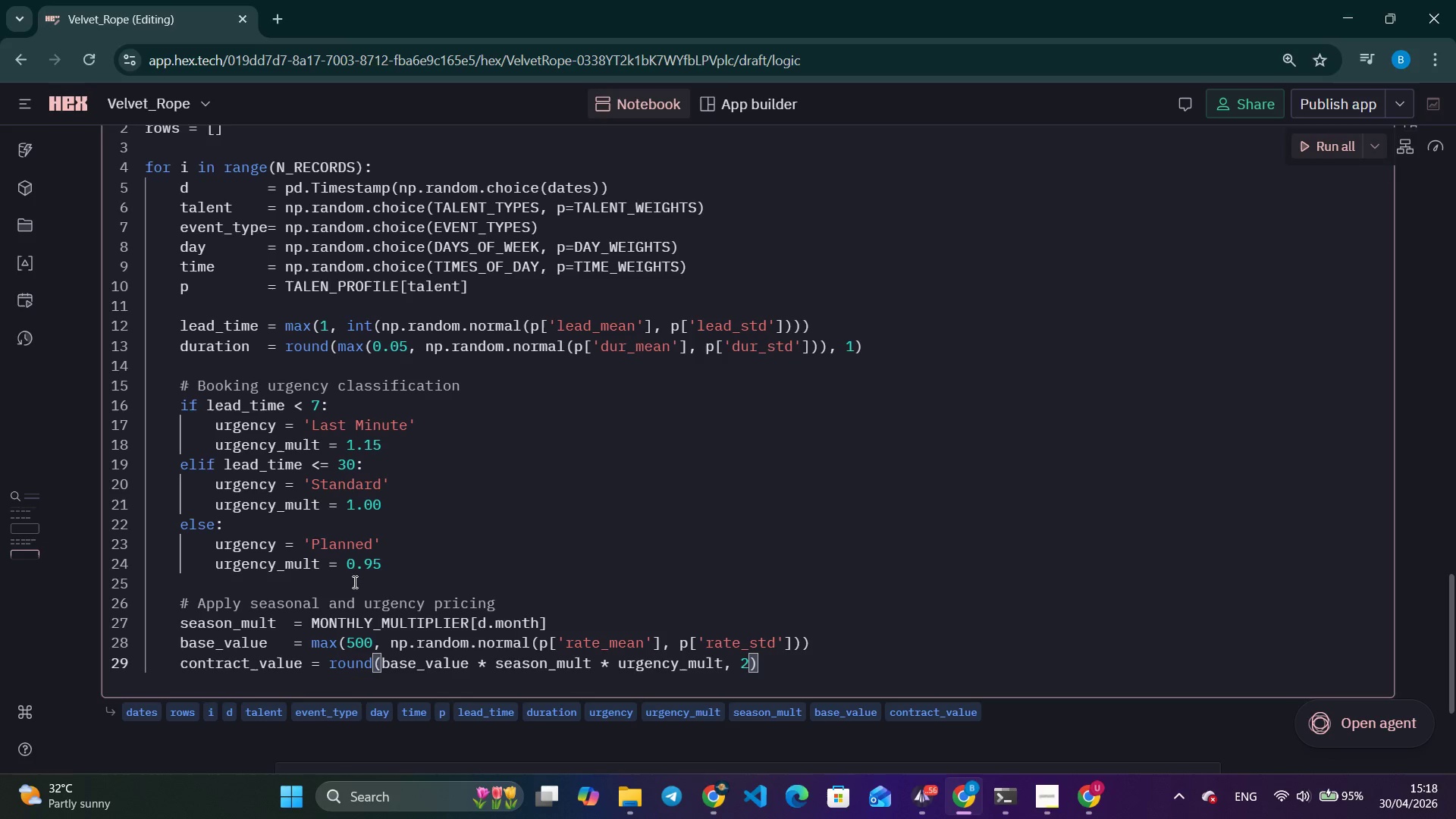 
scroll: coordinate [456, 440], scroll_direction: down, amount: 8.0
 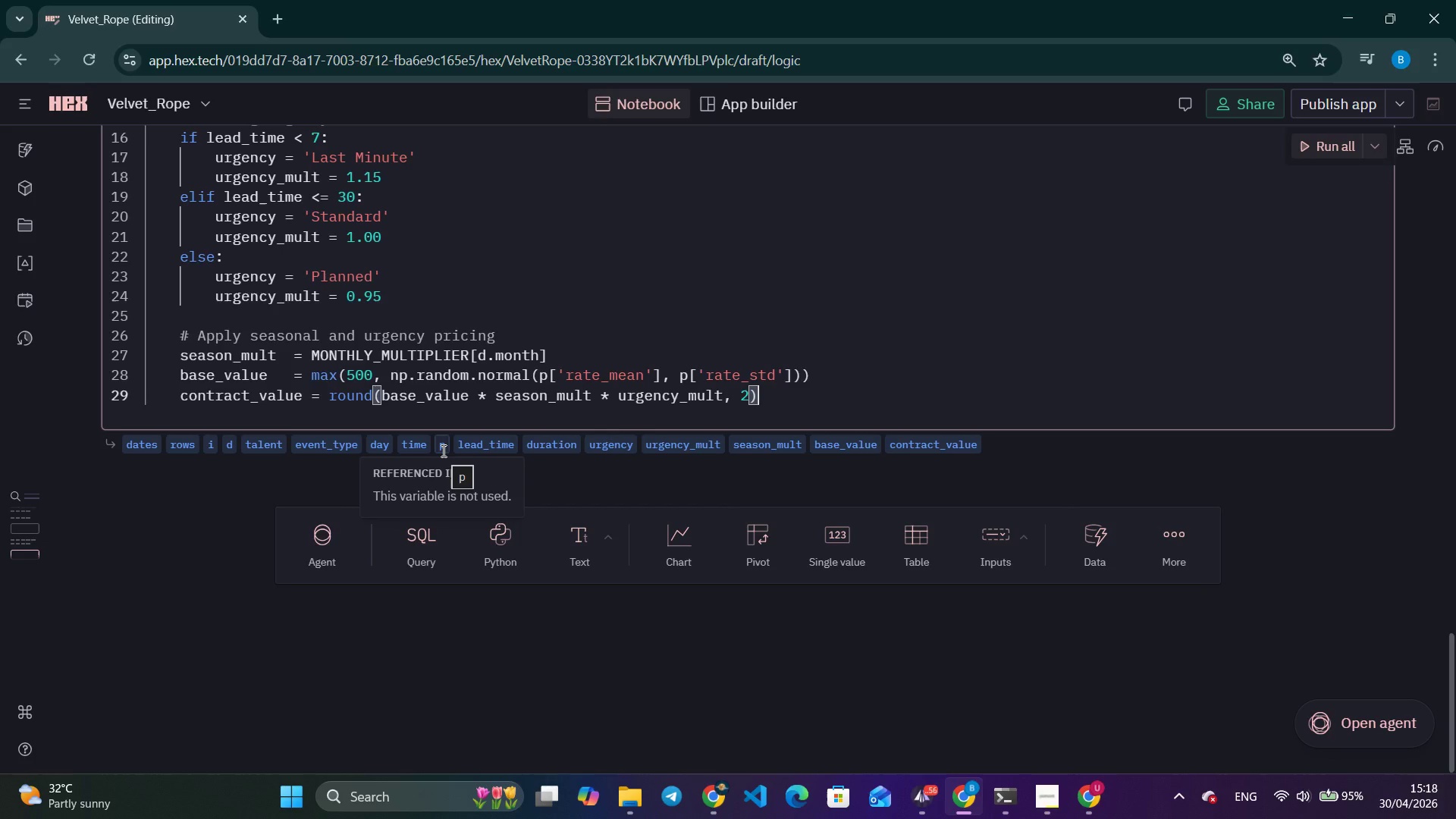 
wait(13.99)
 